 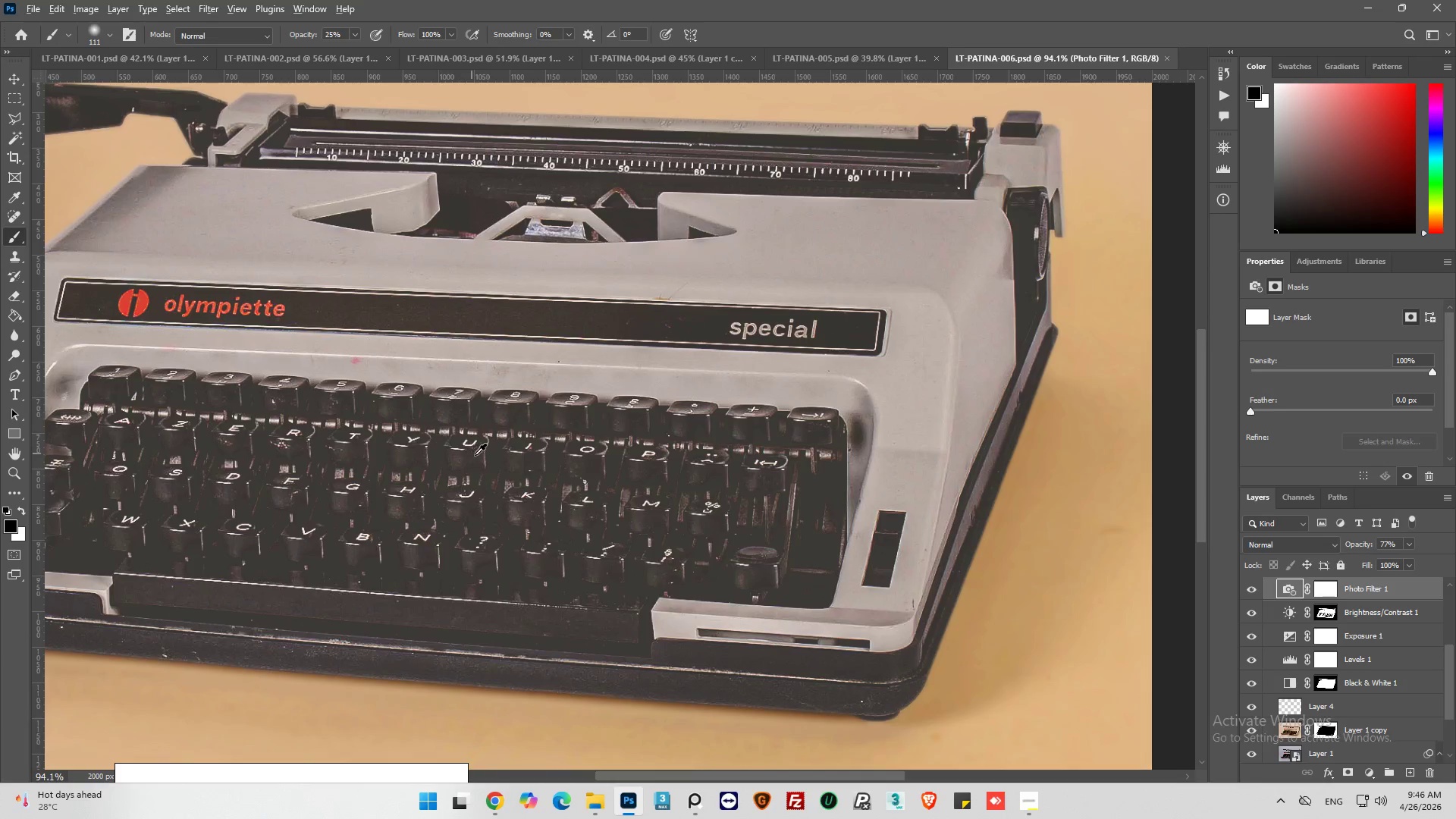 
scroll: coordinate [475, 456], scroll_direction: down, amount: 5.0
 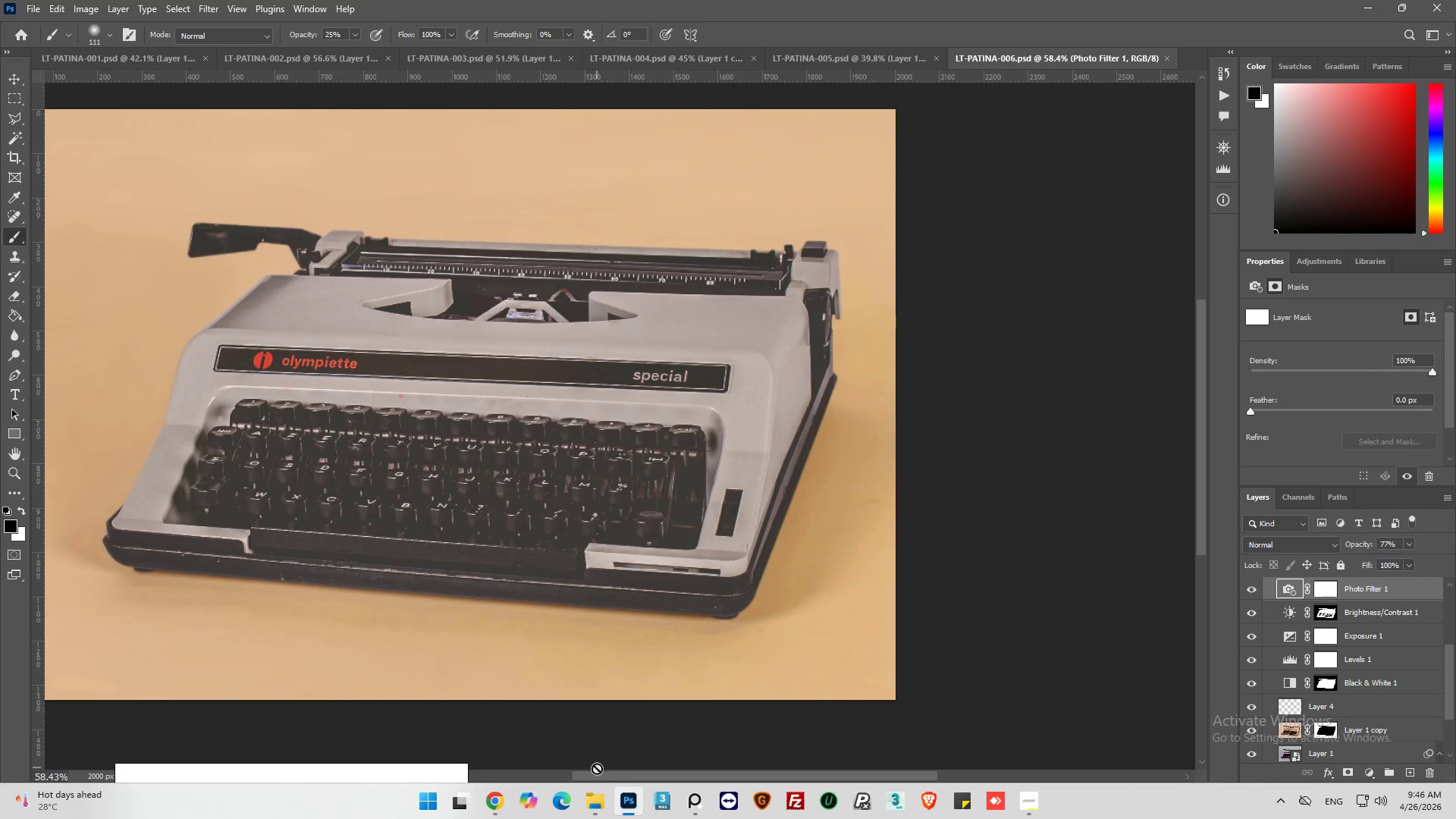 
left_click_drag(start_coordinate=[603, 775], to_coordinate=[541, 771])
 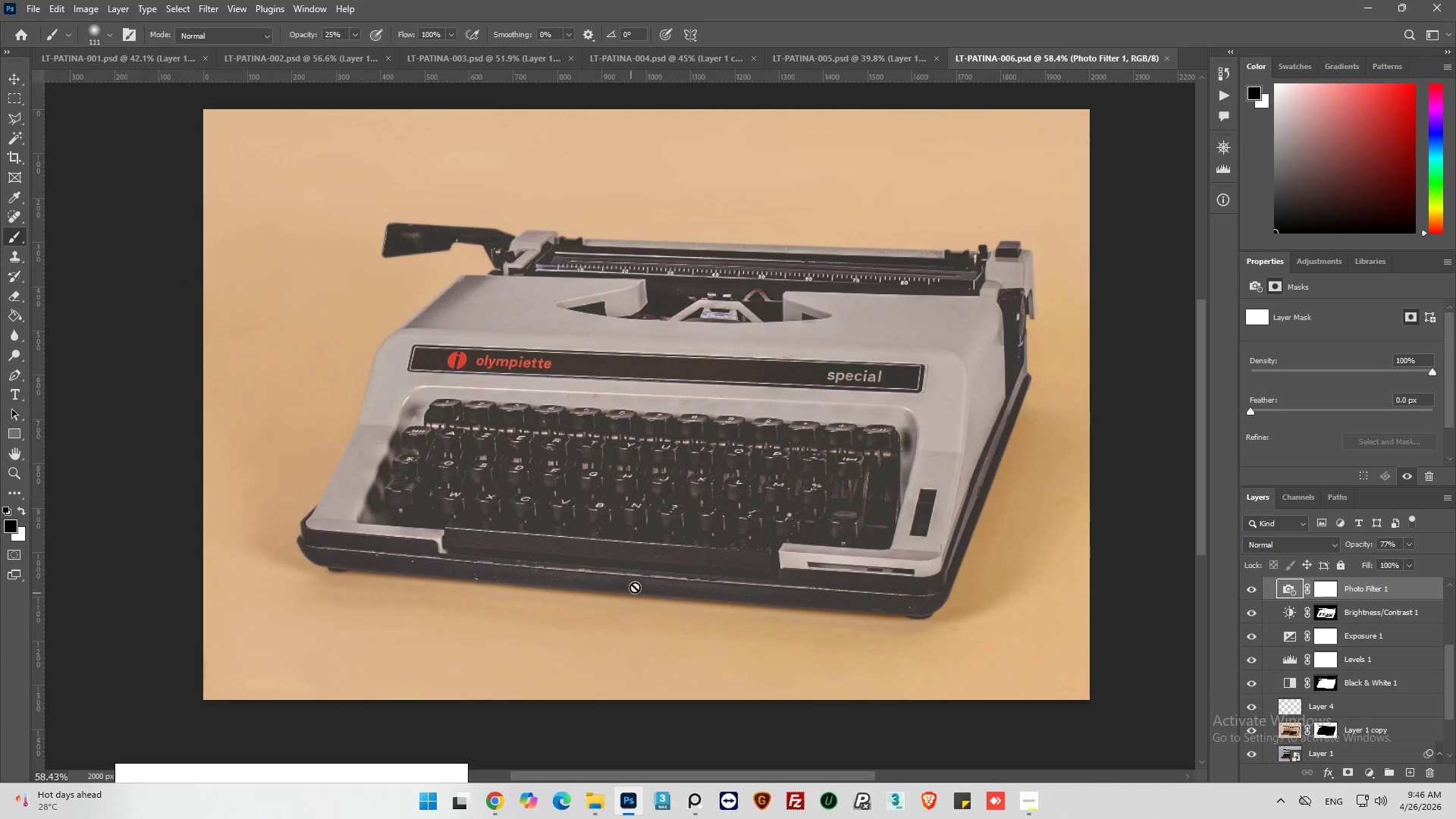 
hold_key(key=AltLeft, duration=0.39)
scroll: coordinate [636, 585], scroll_direction: up, amount: 2.0
 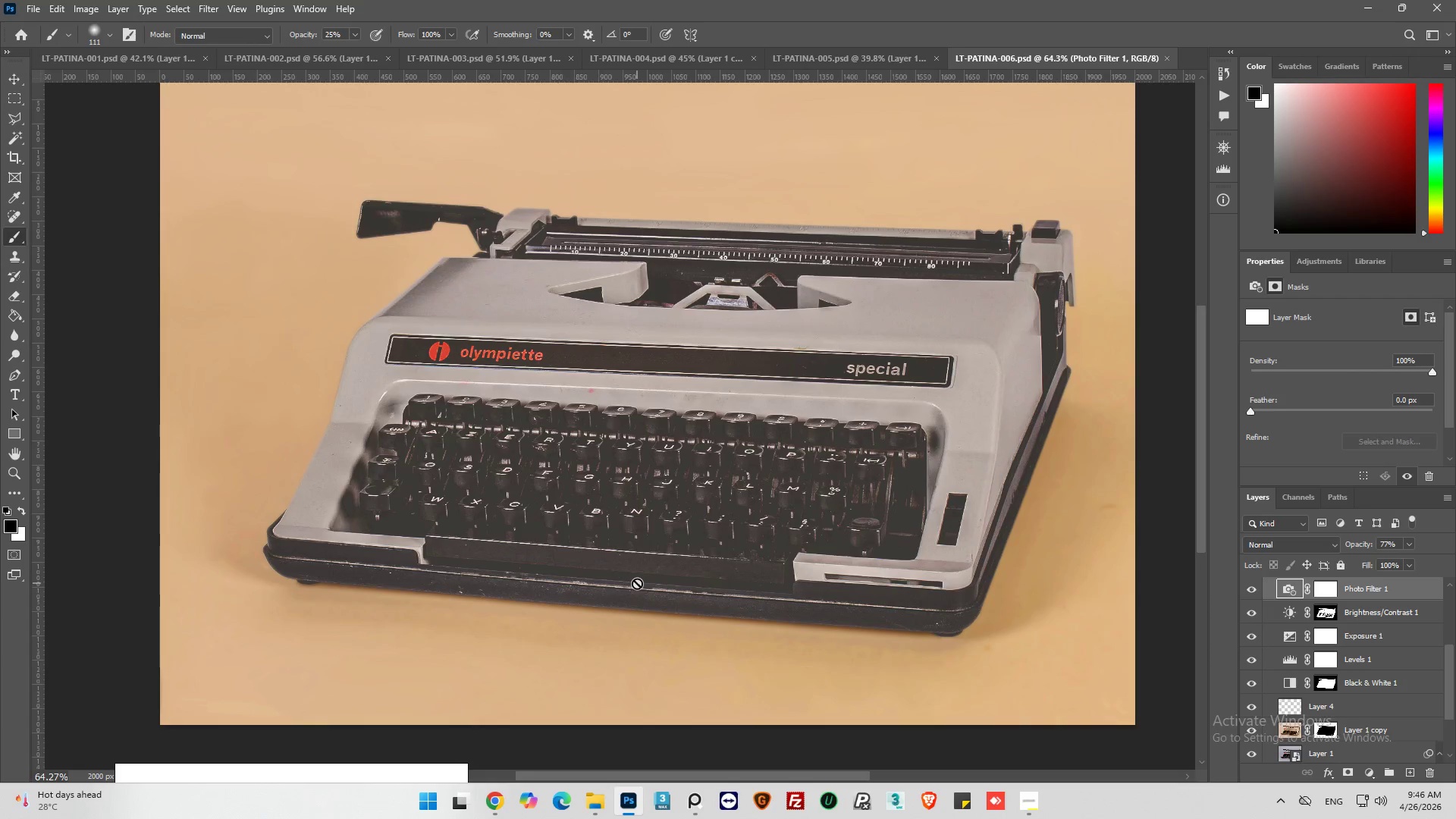 
wait(16.67)
 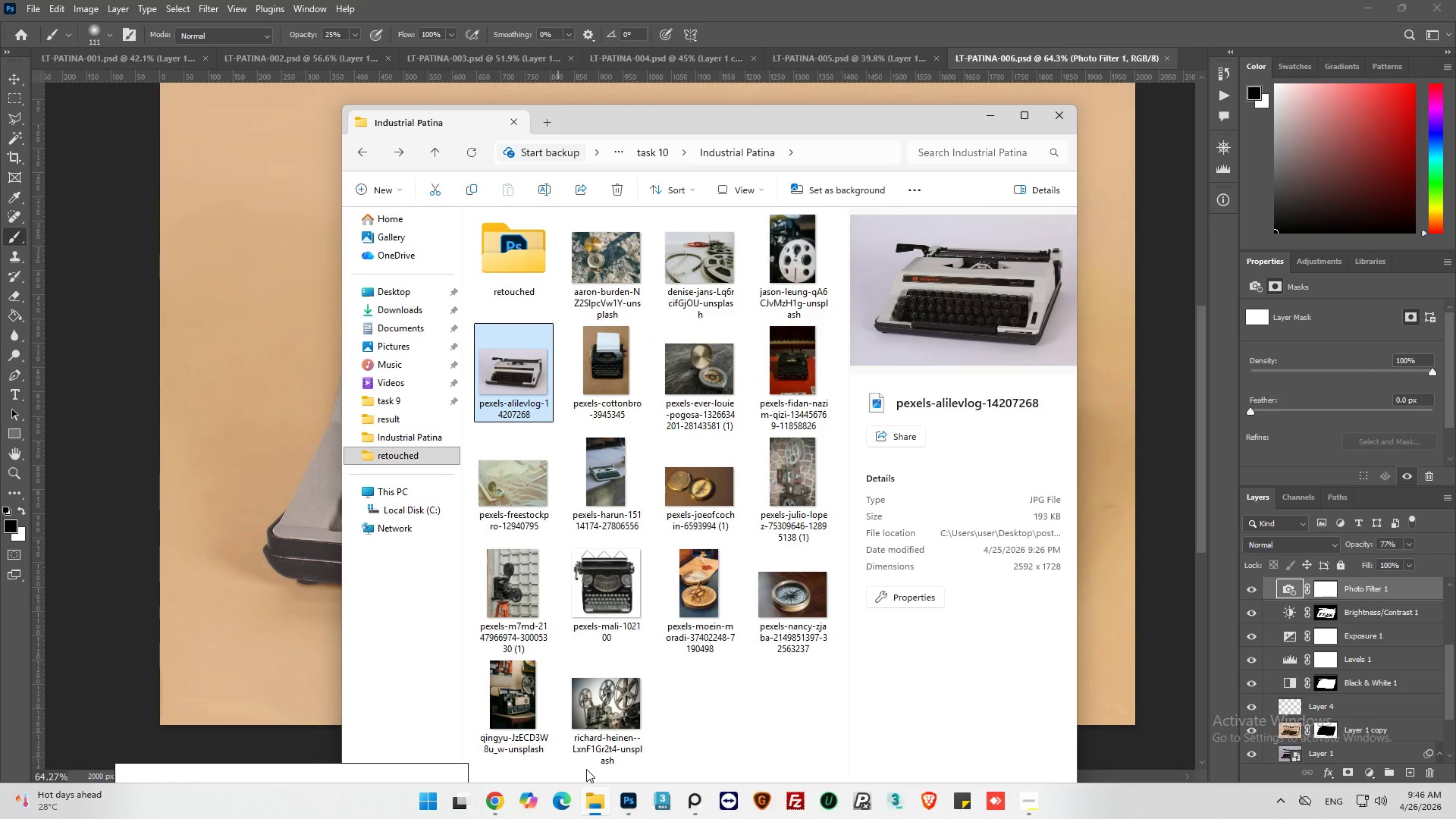 
left_click([610, 598])
 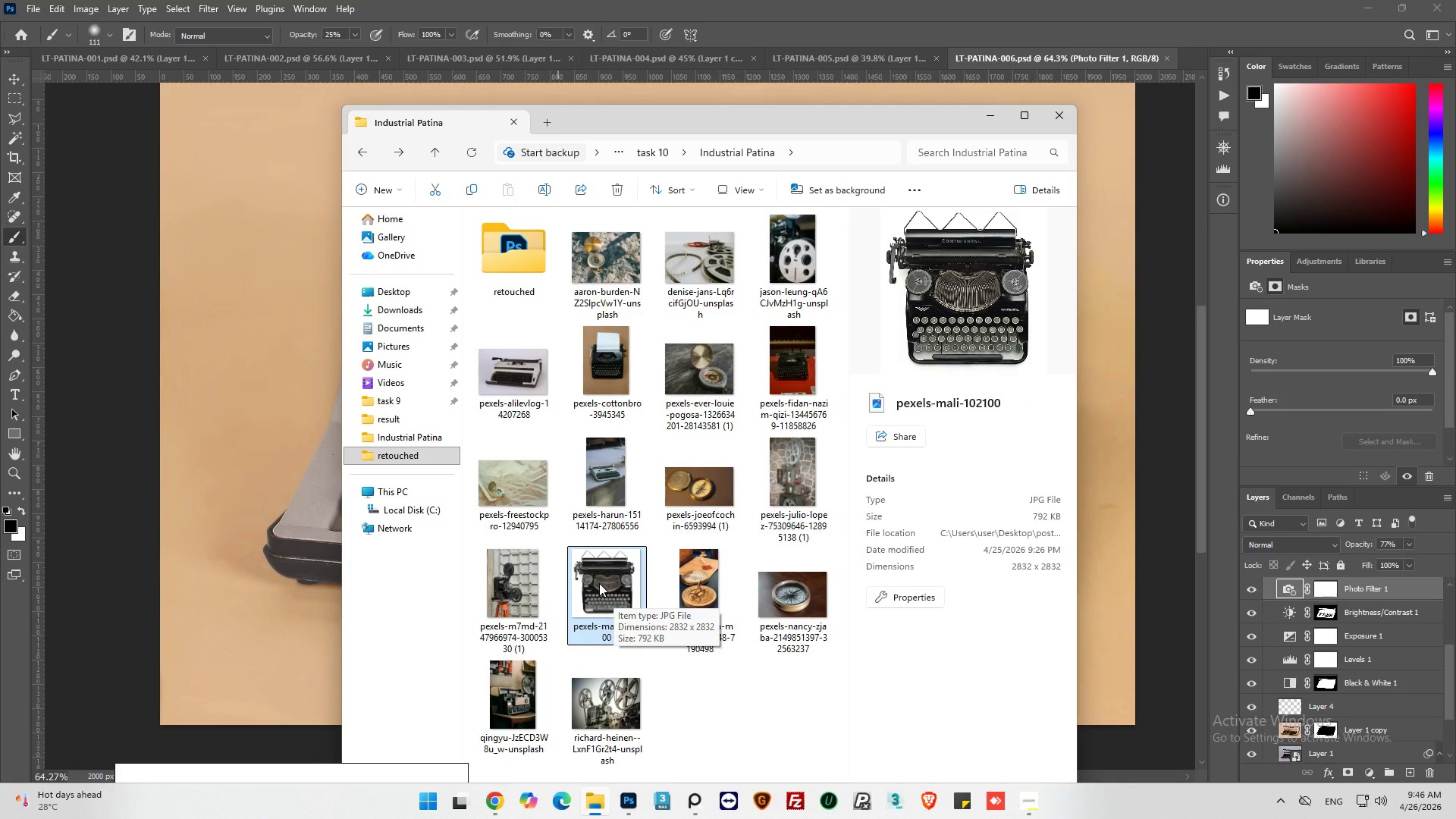 
left_click_drag(start_coordinate=[599, 583], to_coordinate=[1192, 58])
 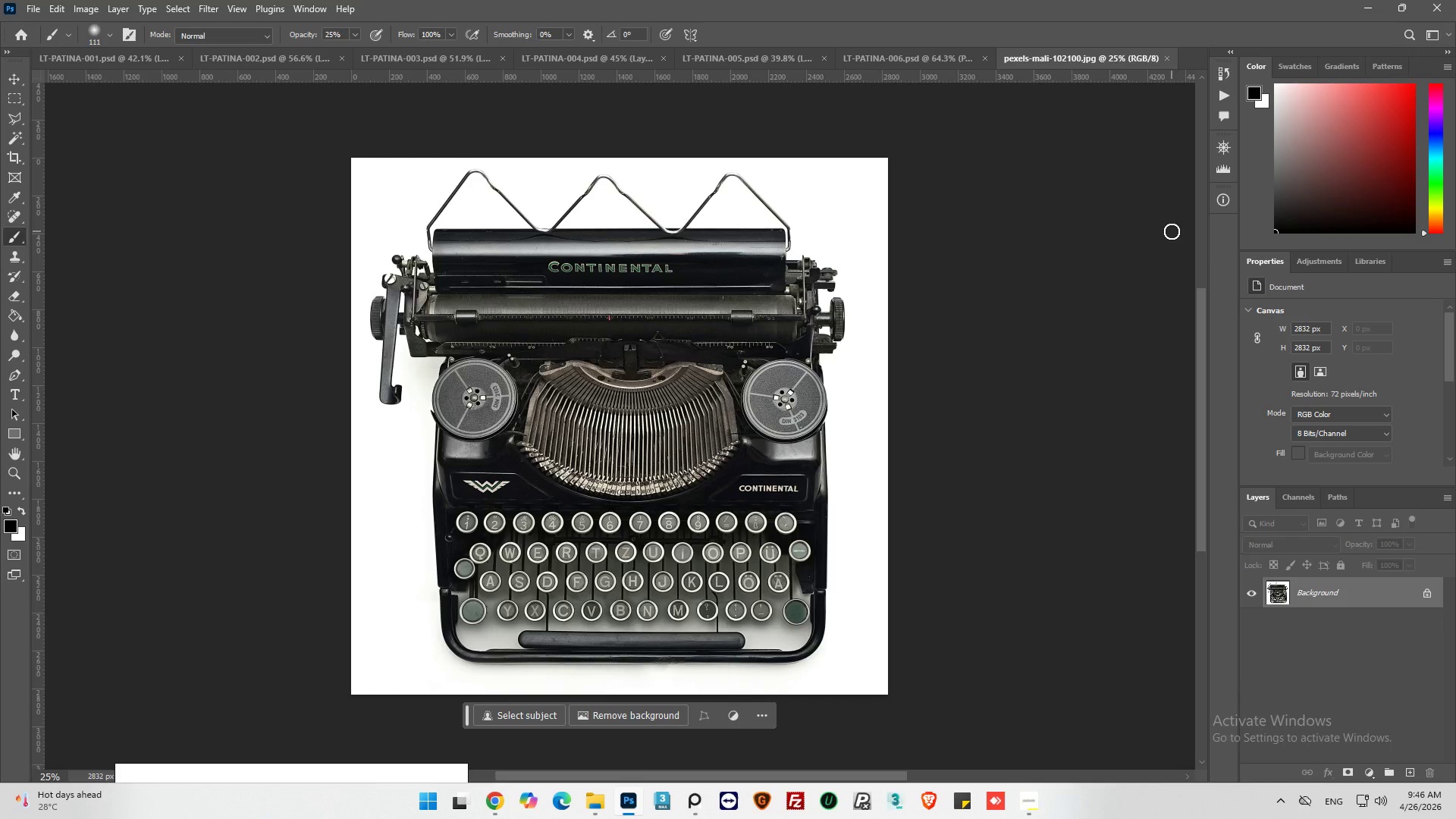 
wait(12.66)
 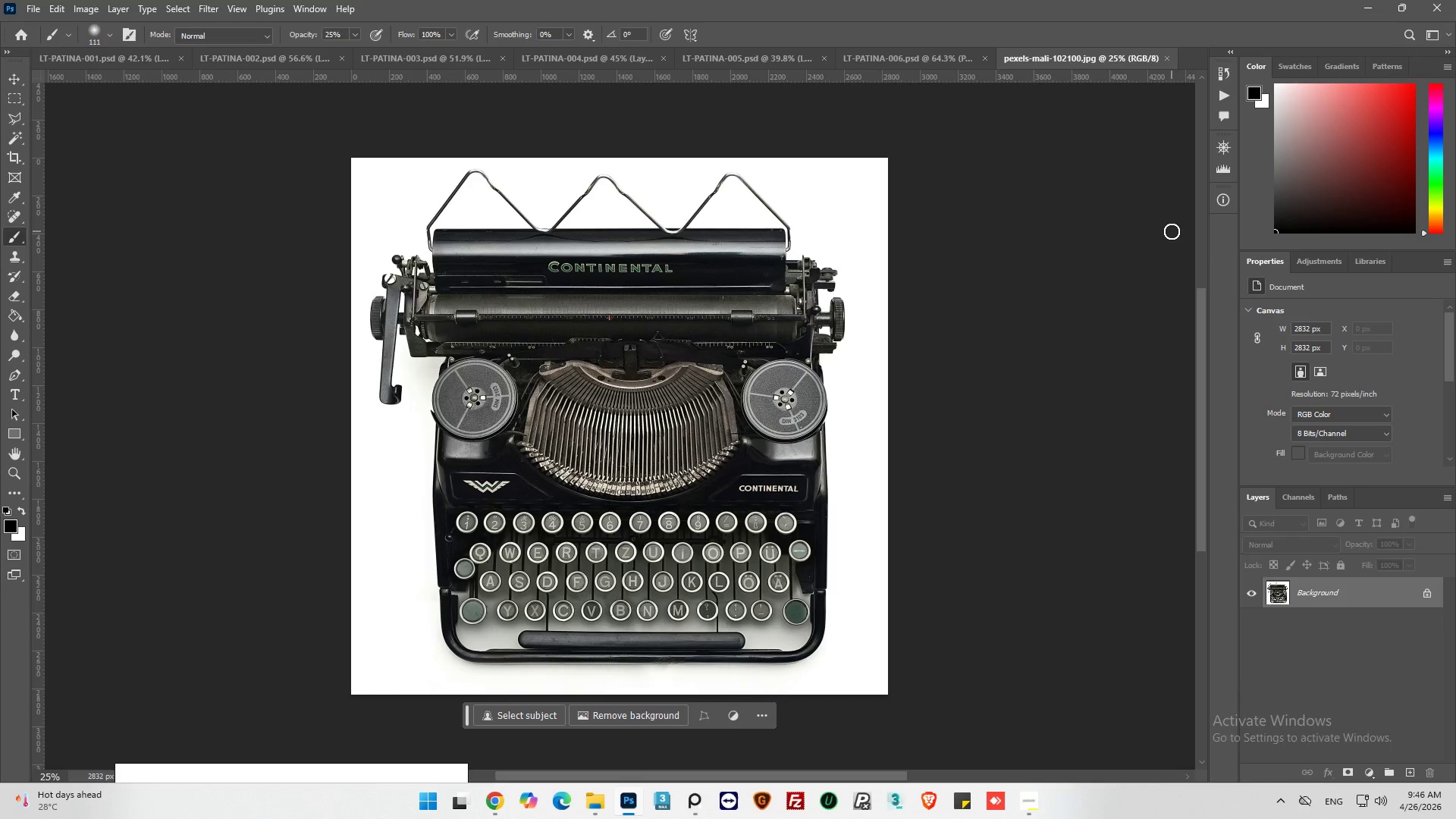 
left_click_drag(start_coordinate=[224, 771], to_coordinate=[196, 817])
 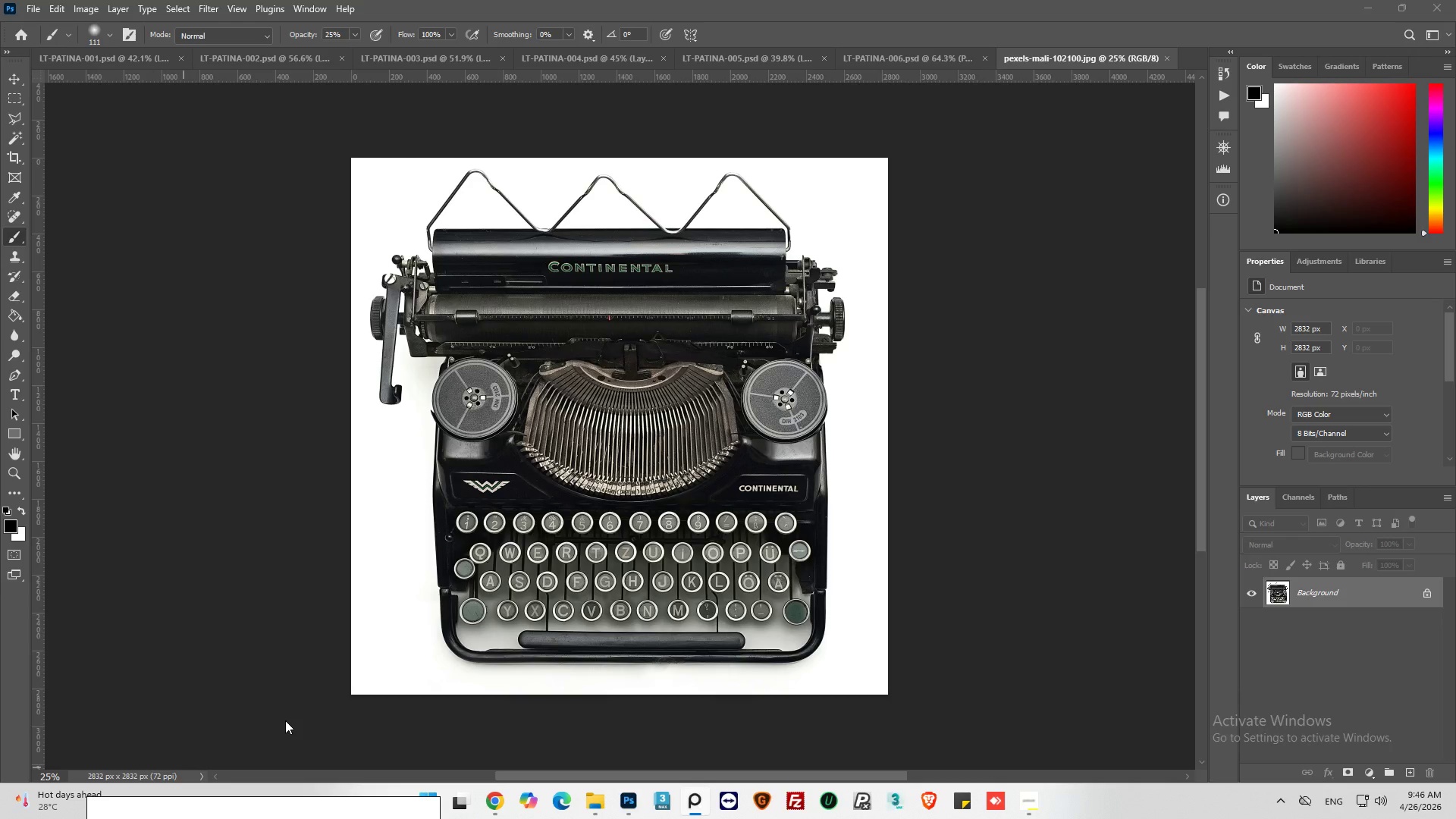 
wait(9.98)
 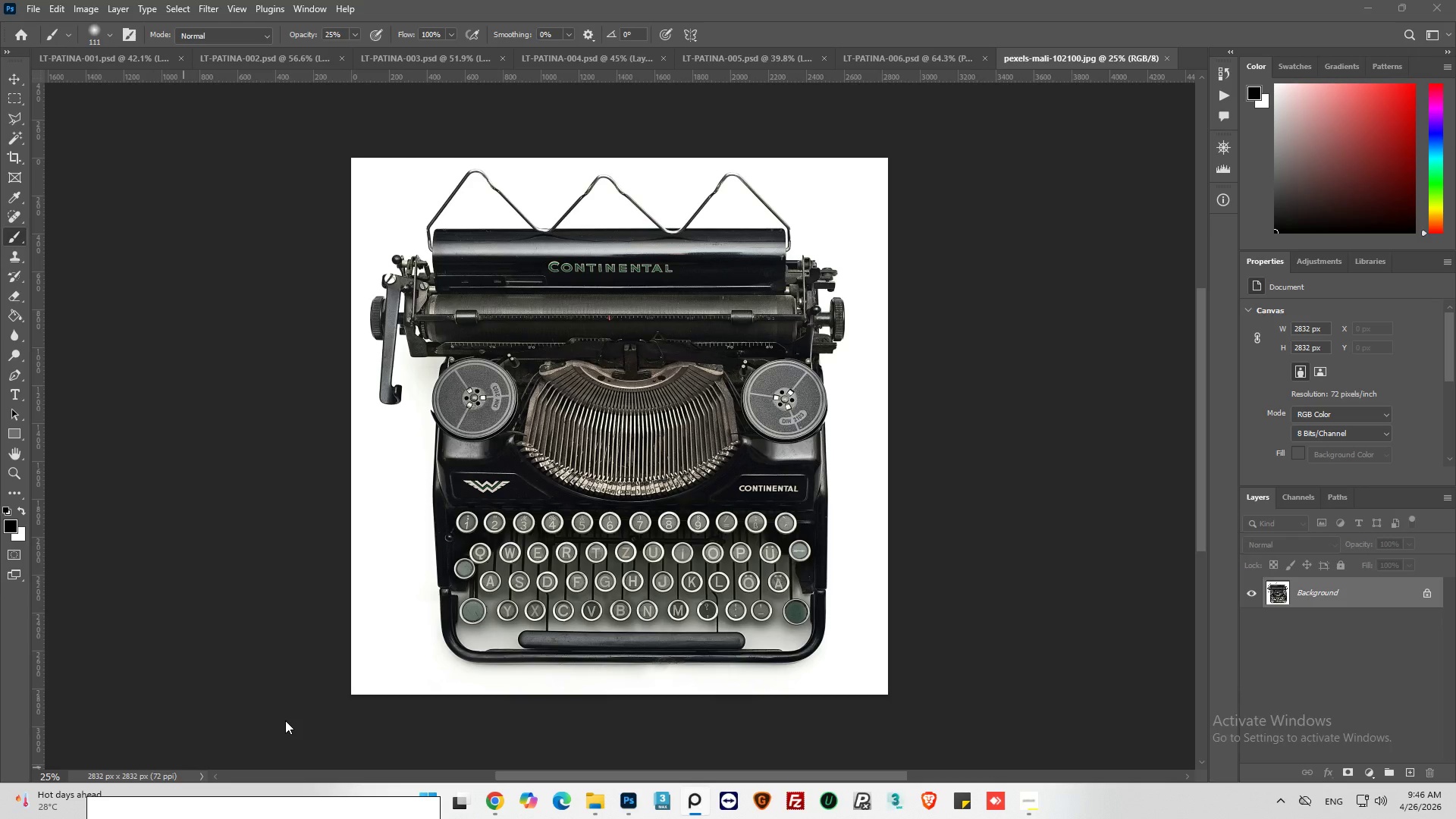 
left_click([592, 797])
 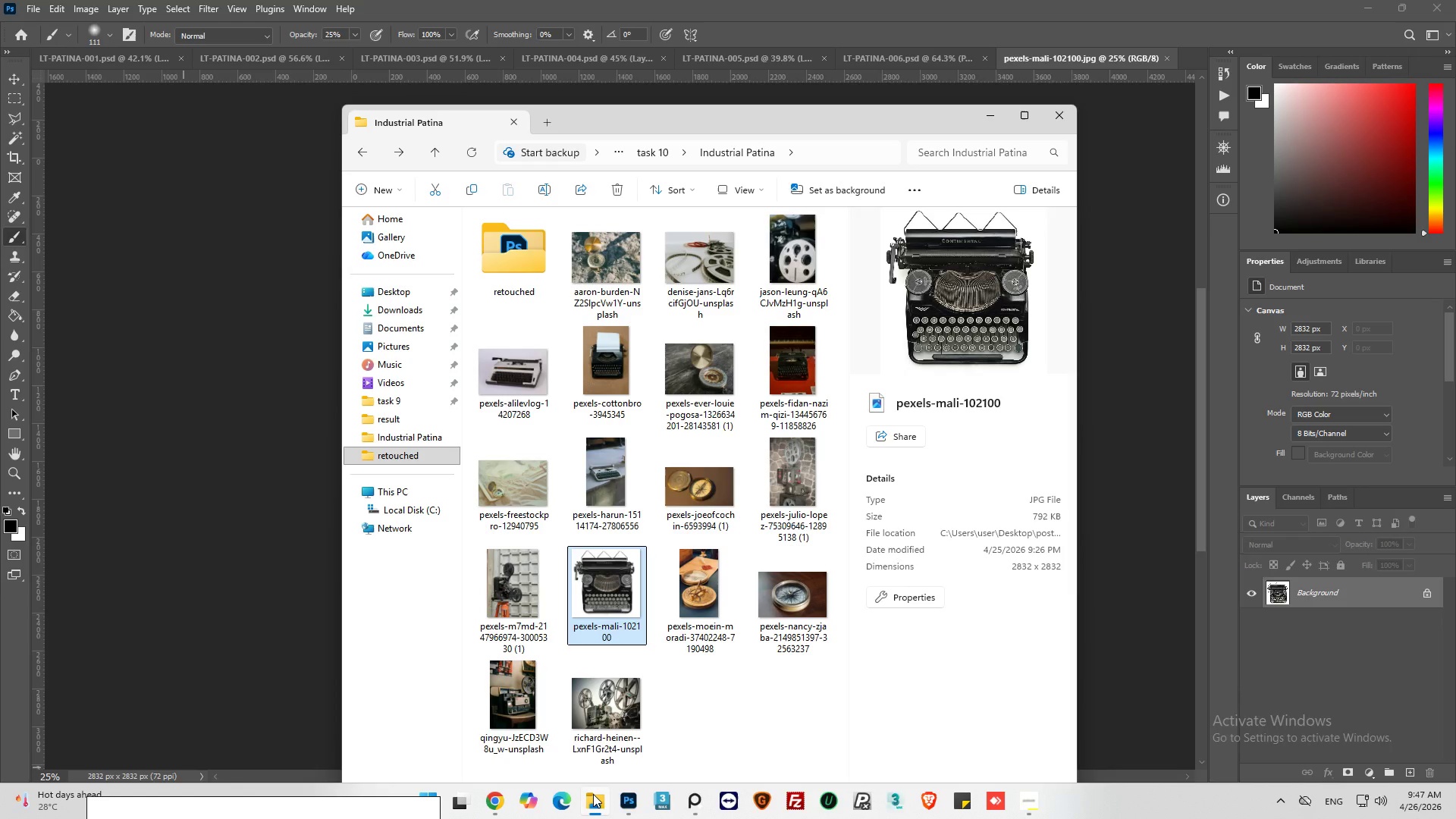 
wait(10.72)
 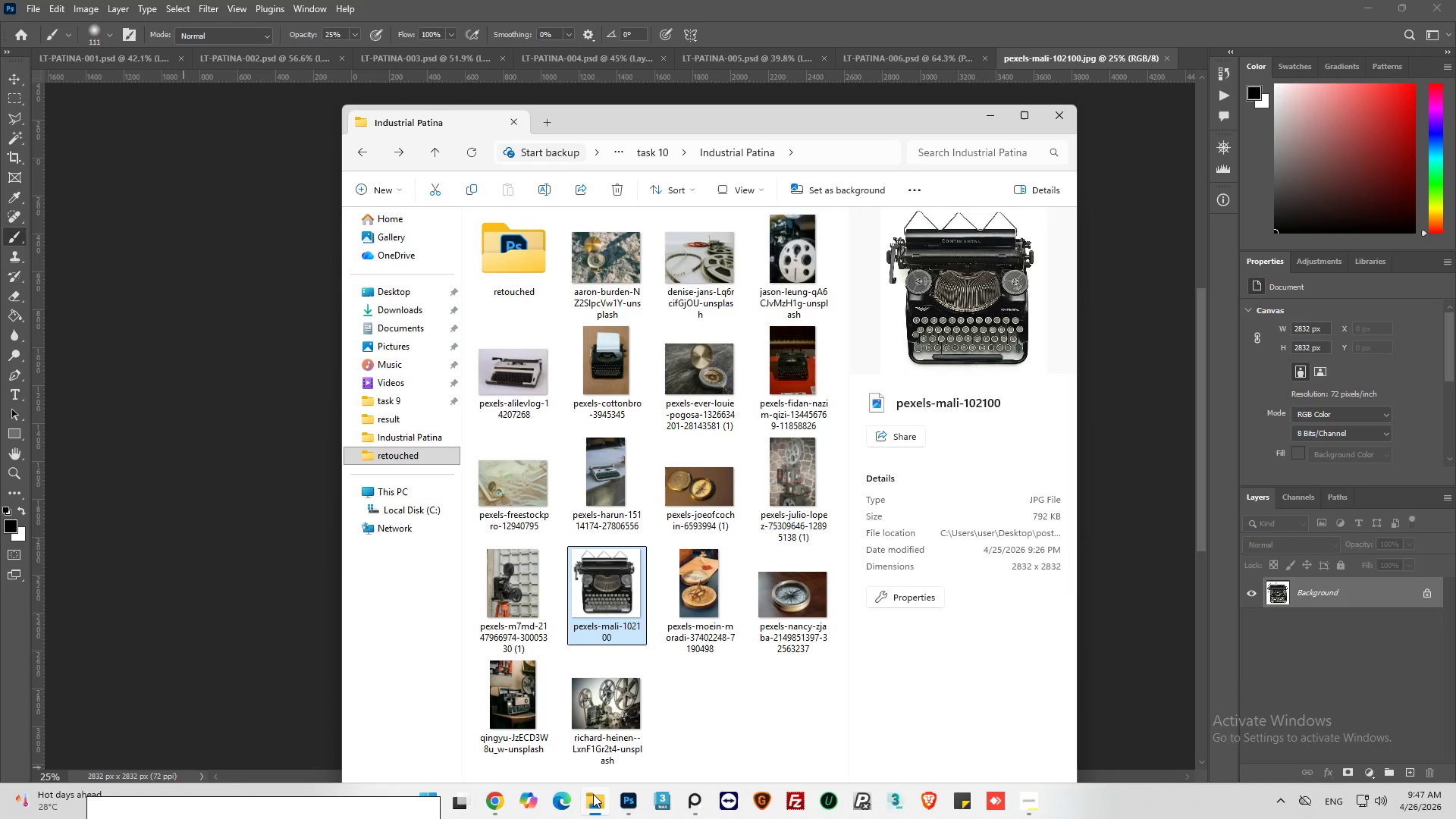 
left_click([978, 121])
 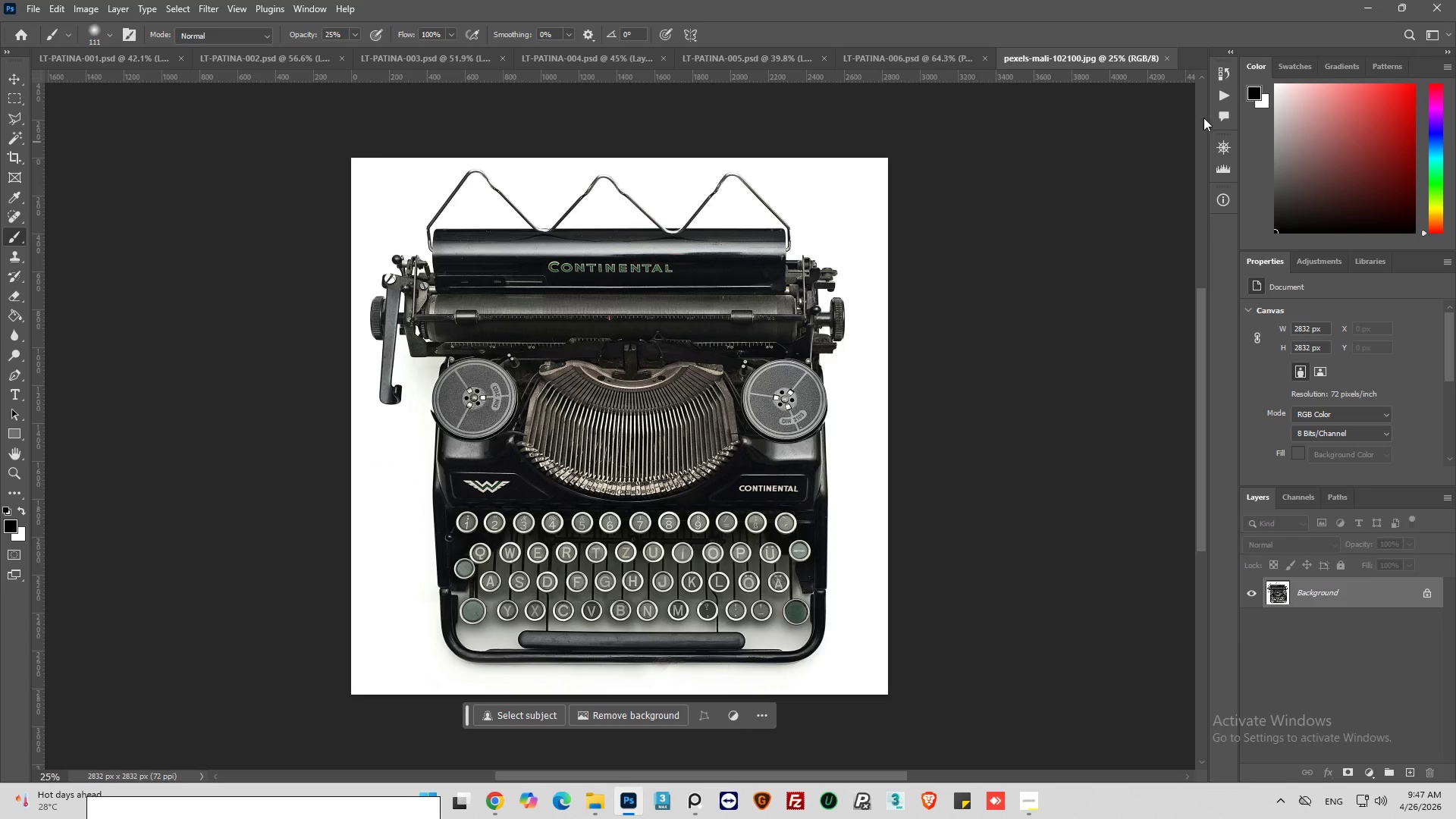 
wait(6.61)
 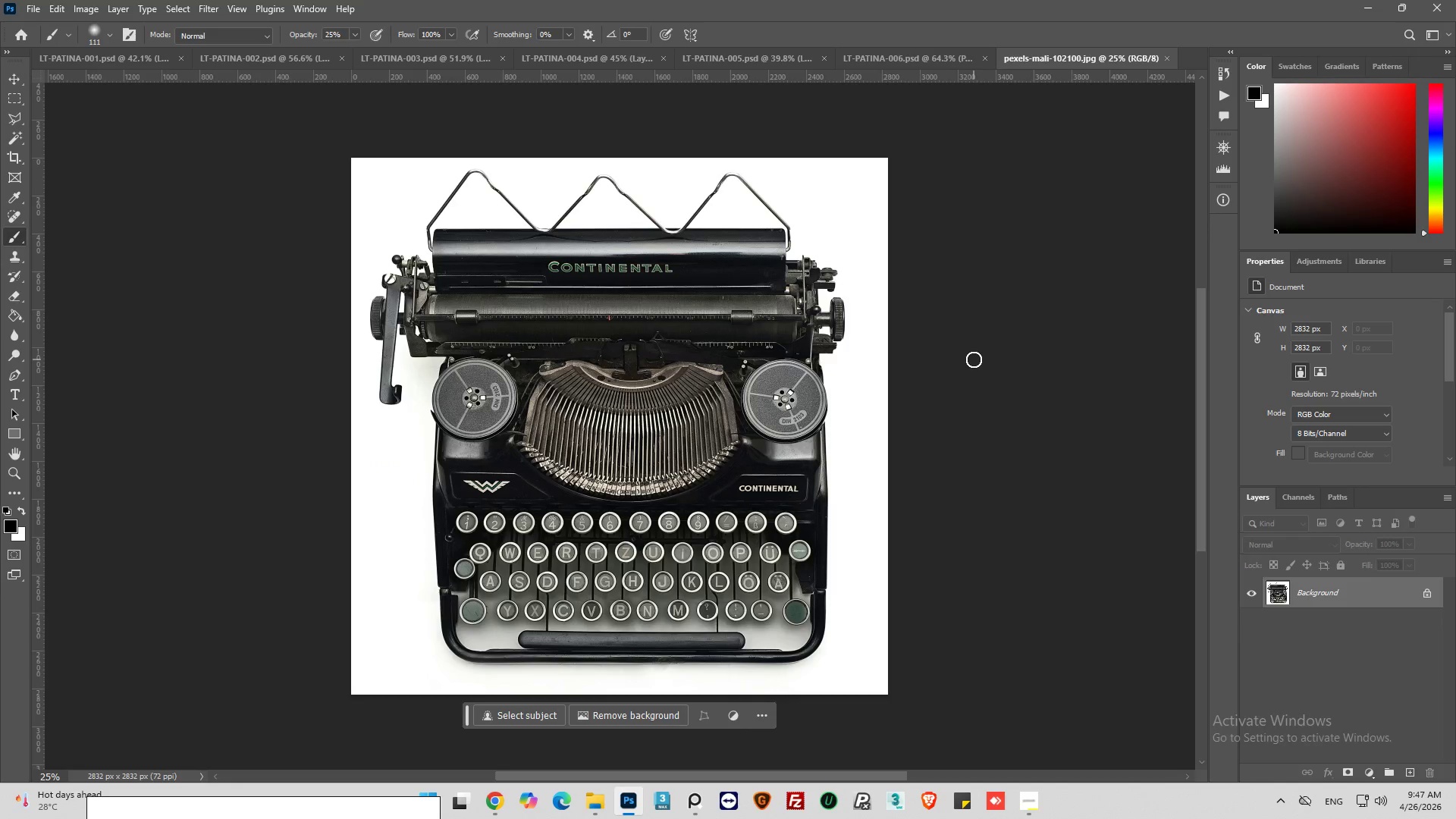 
left_click([1222, 95])
 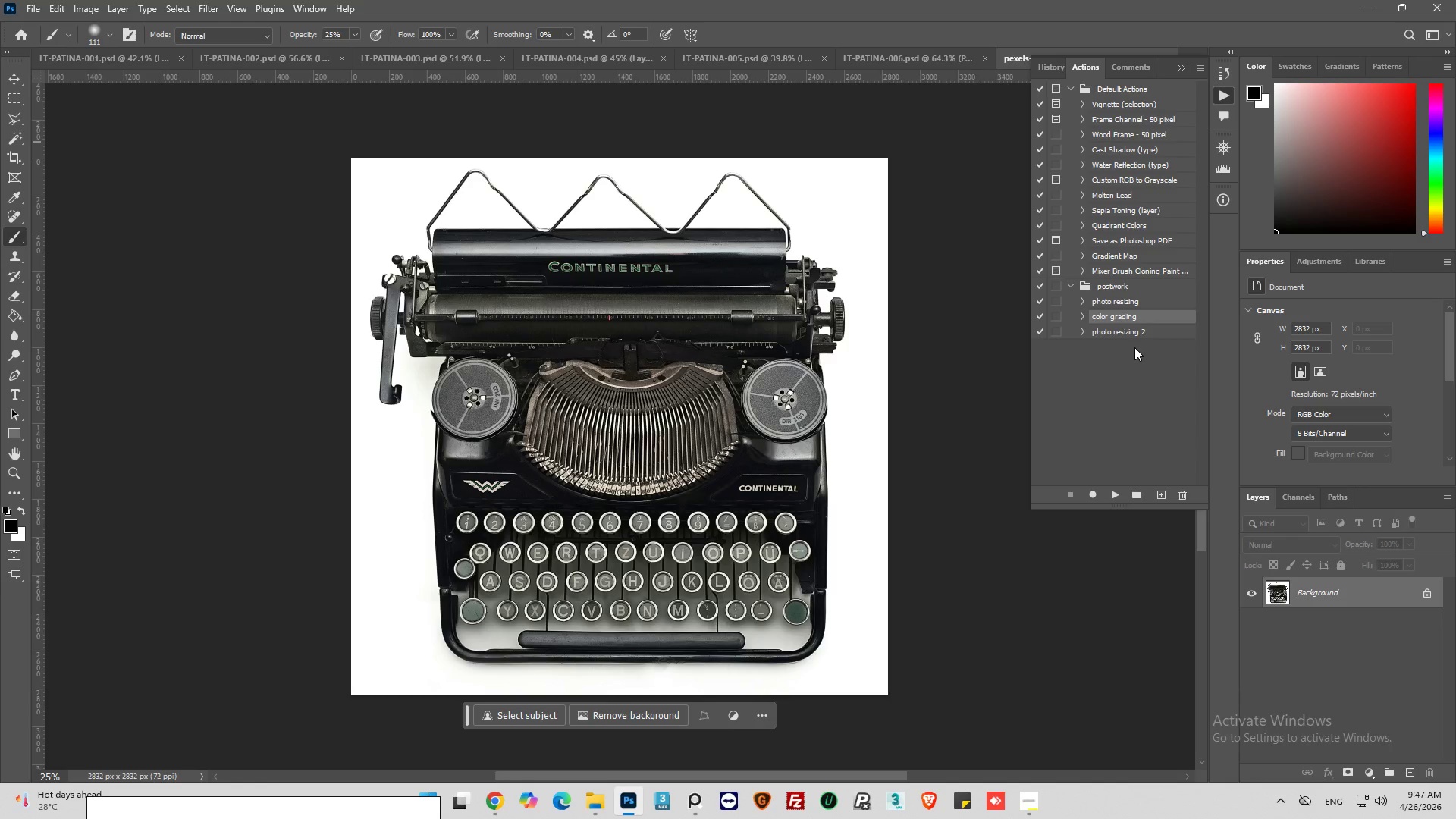 
left_click([1131, 303])
 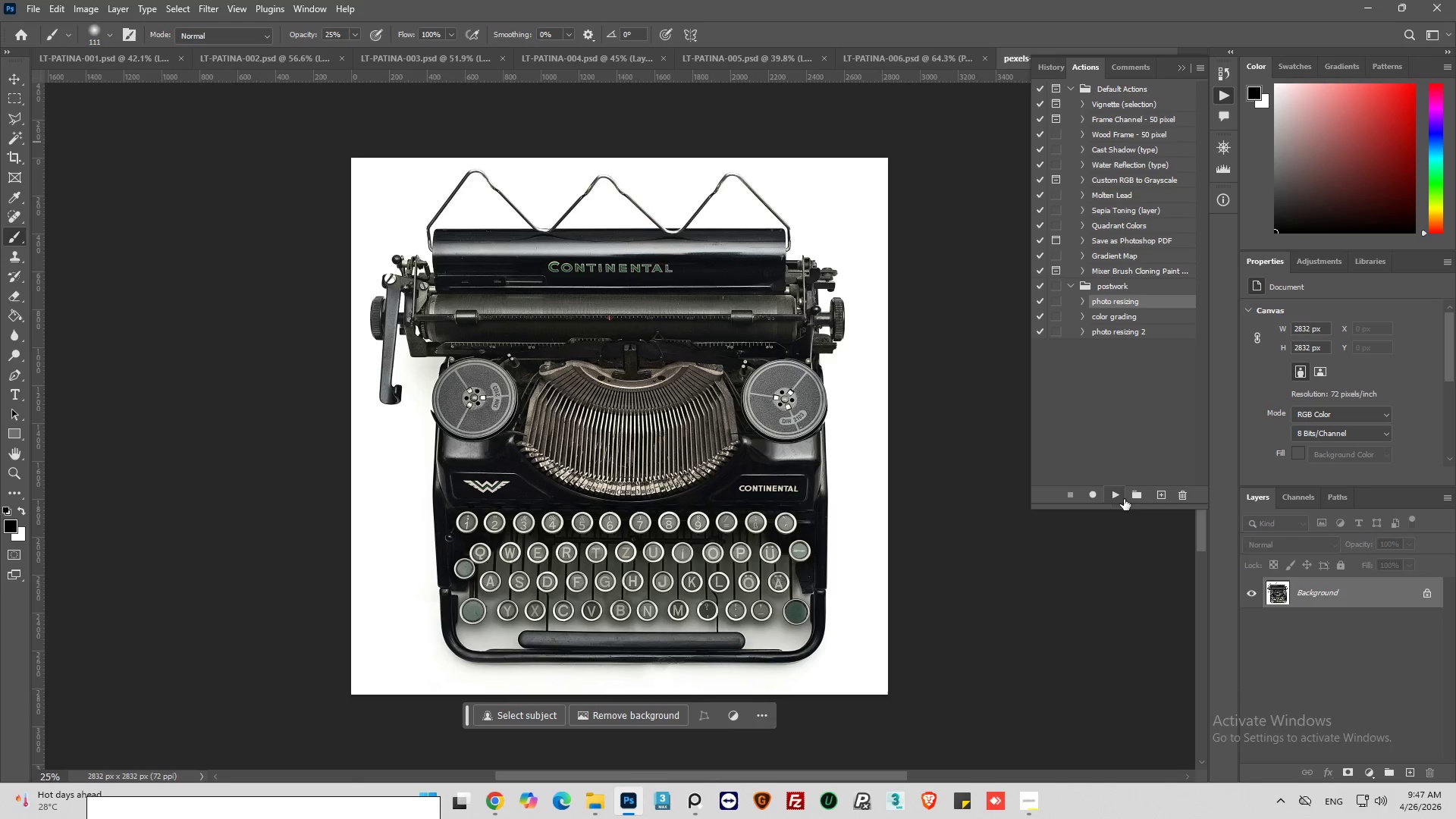 
left_click([1120, 497])
 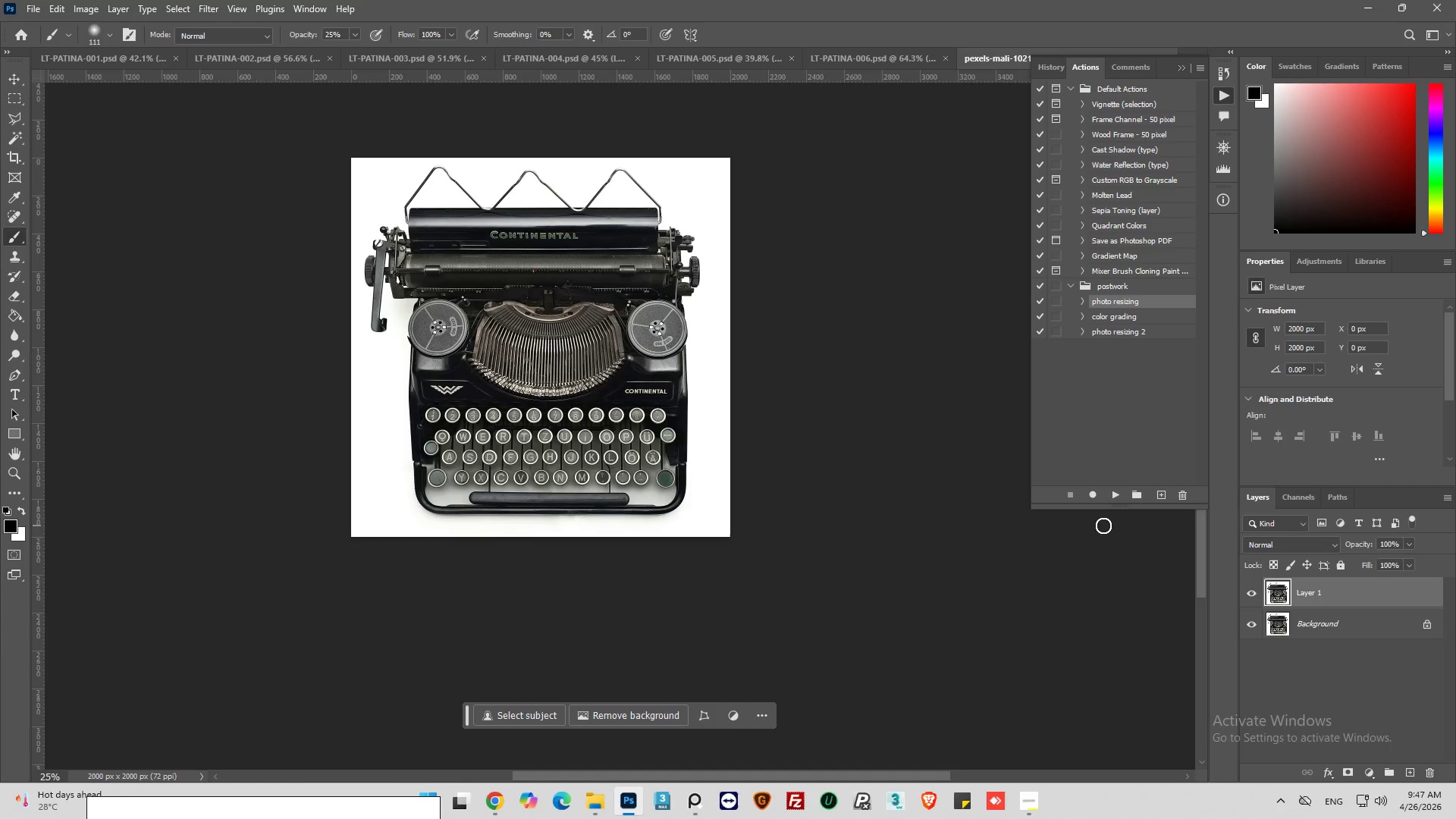 
wait(16.19)
 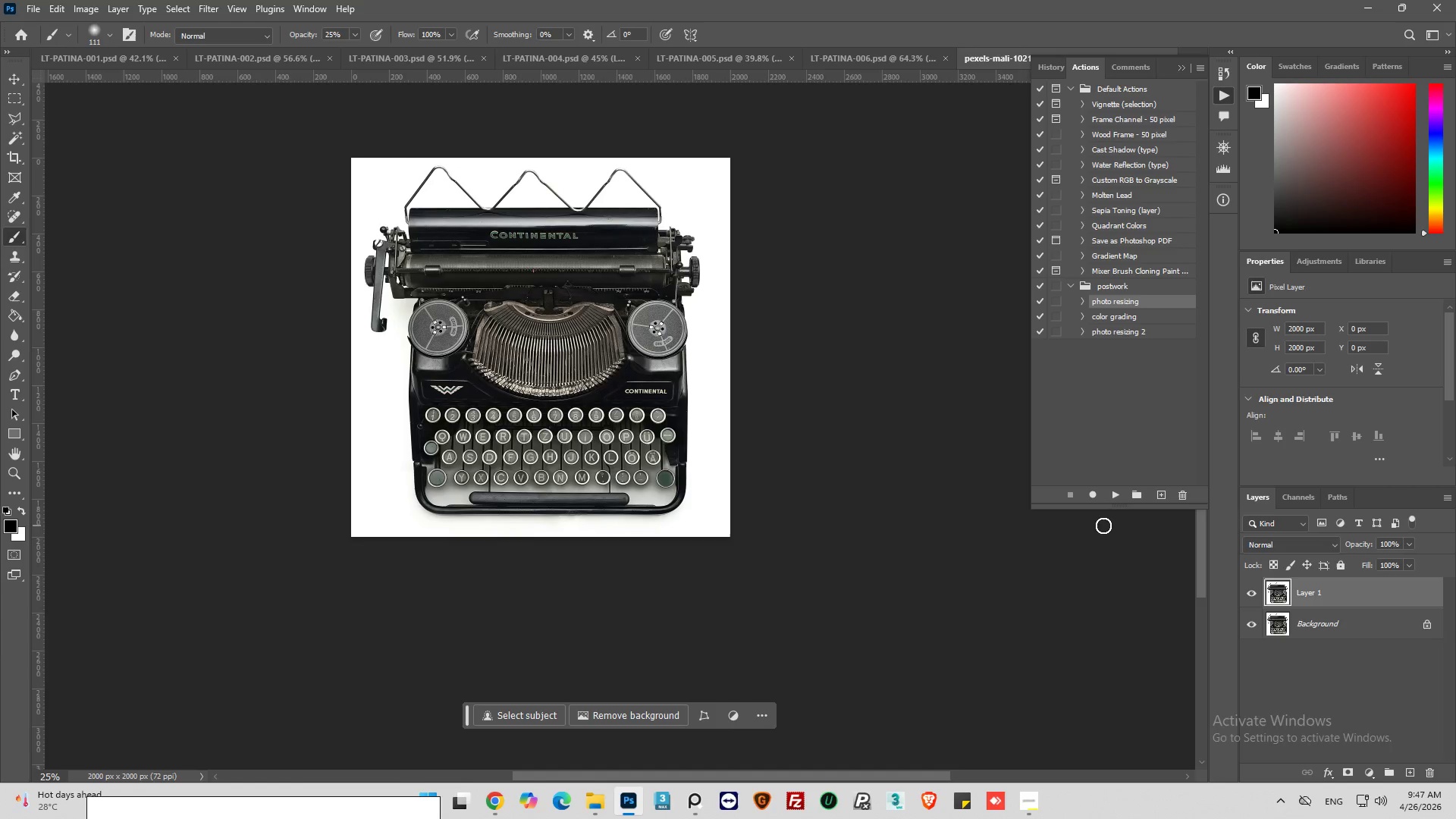 
left_click([1225, 92])
 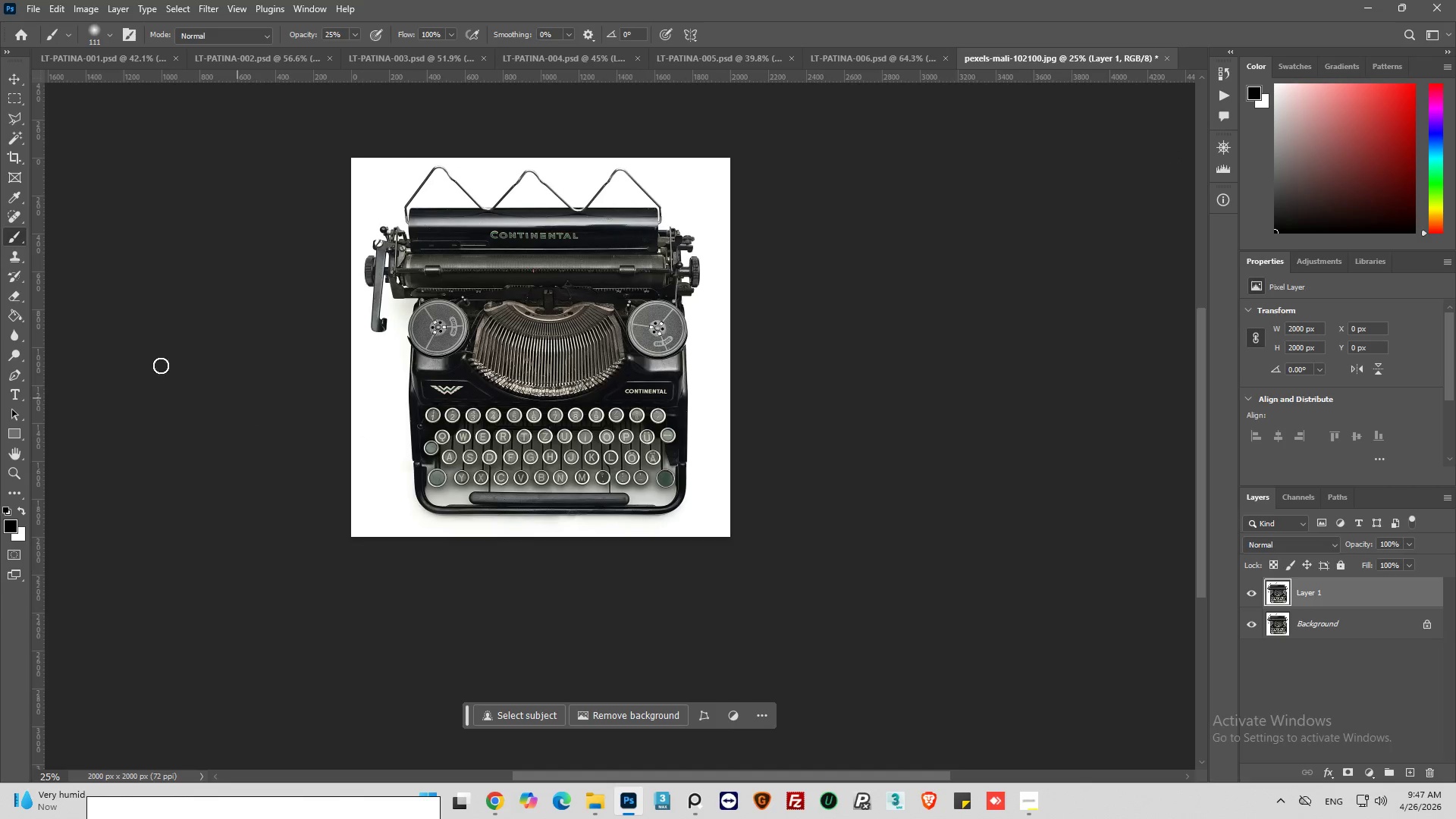 
key(Alt+AltLeft)
 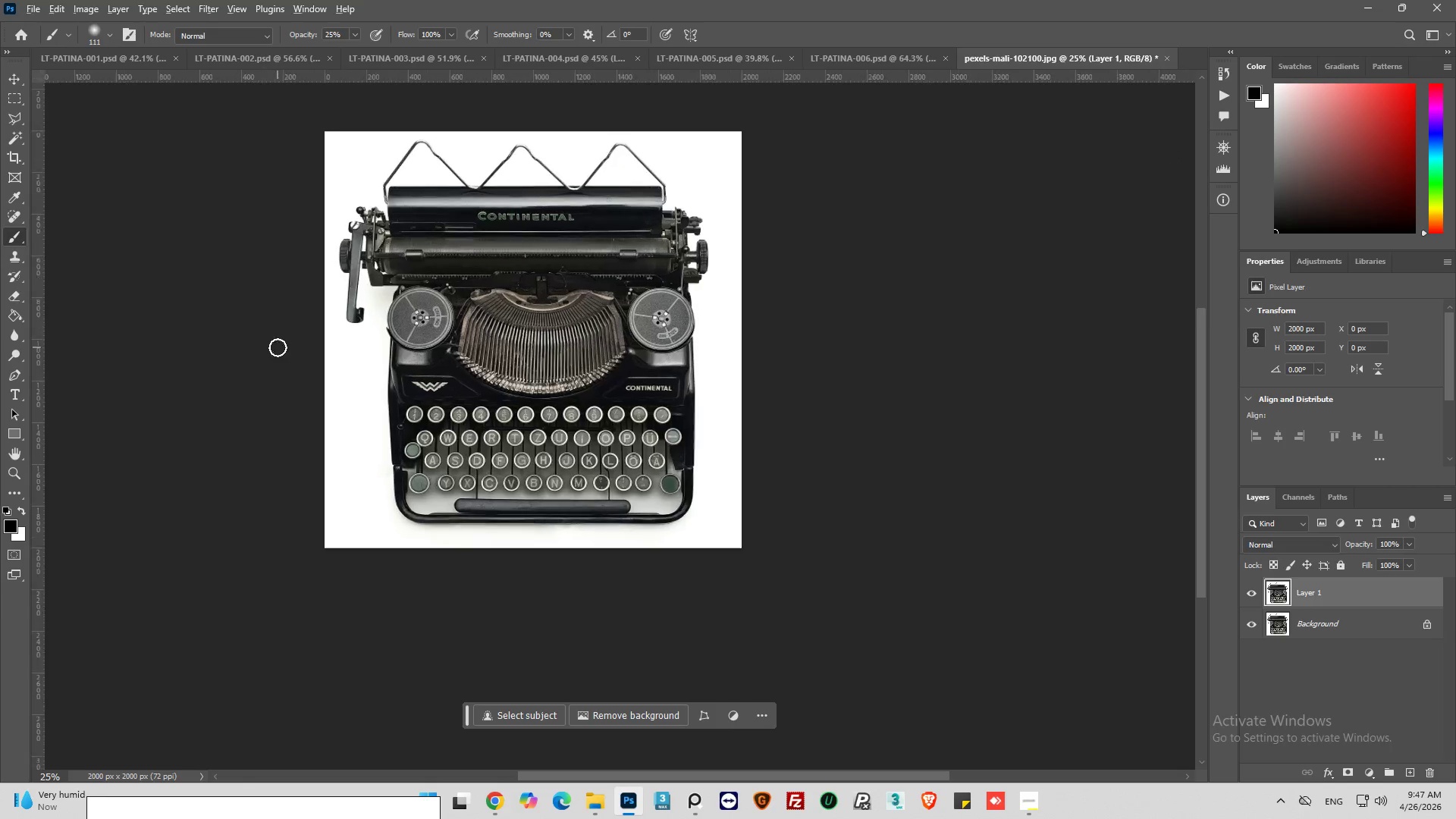 
hold_key(key=AltLeft, duration=0.56)
scroll: coordinate [318, 390], scroll_direction: up, amount: 16.0
 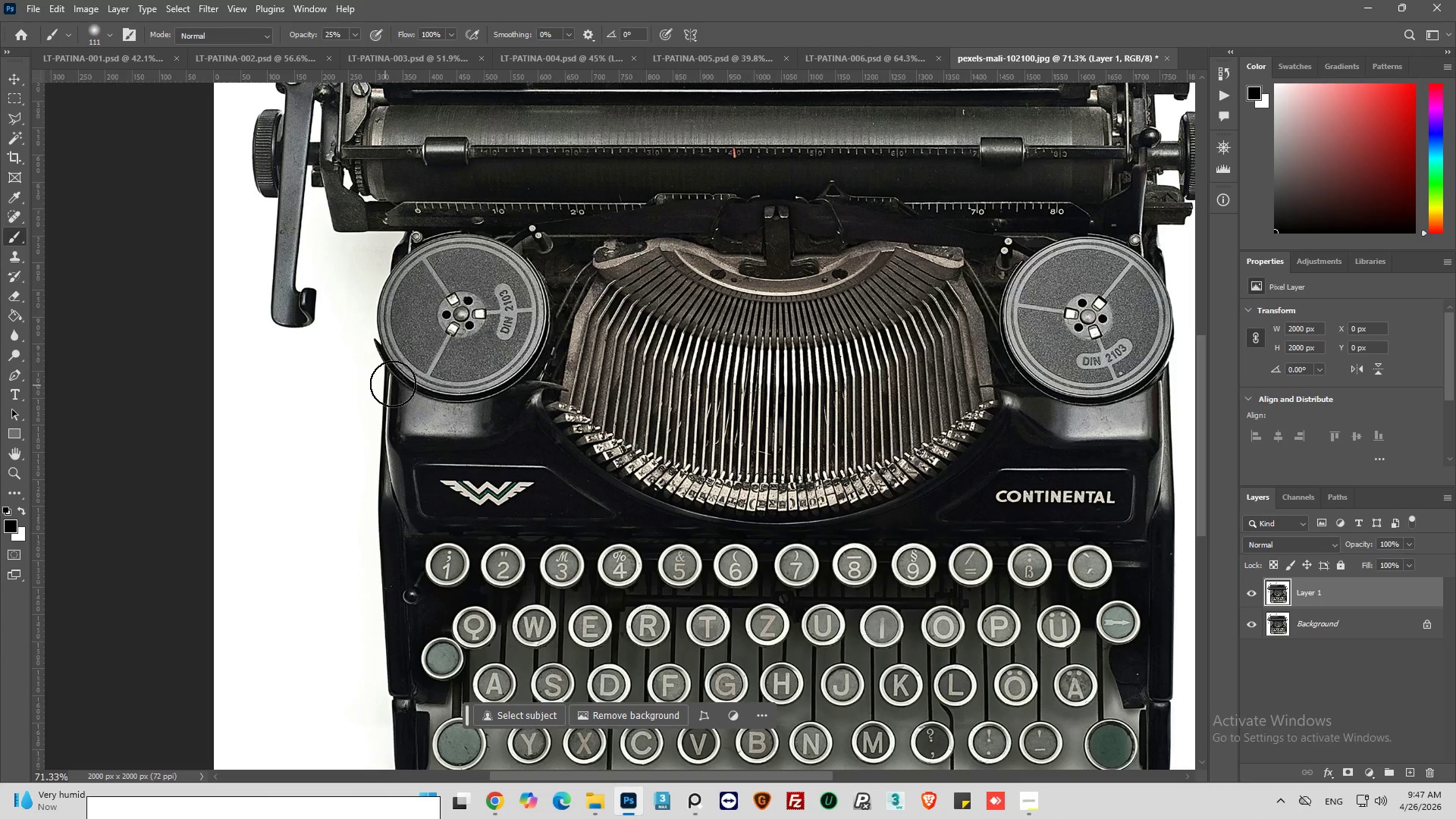 
hold_key(key=AltLeft, duration=0.33)
scroll: coordinate [398, 383], scroll_direction: up, amount: 3.0
 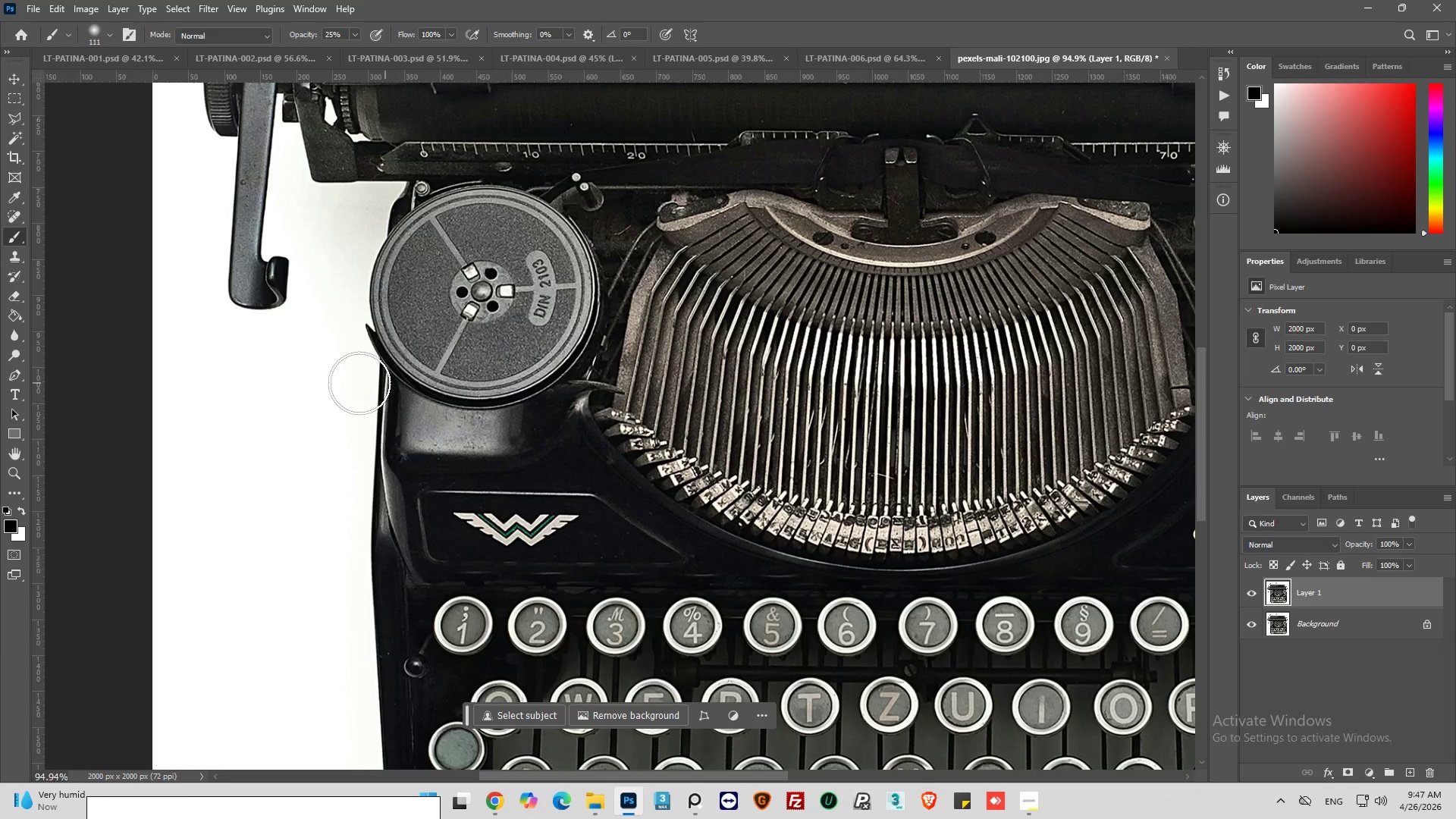 
hold_key(key=AltLeft, duration=0.33)
hold_key(key=AltLeft, duration=0.34)
scroll: coordinate [432, 346], scroll_direction: up, amount: 16.0
 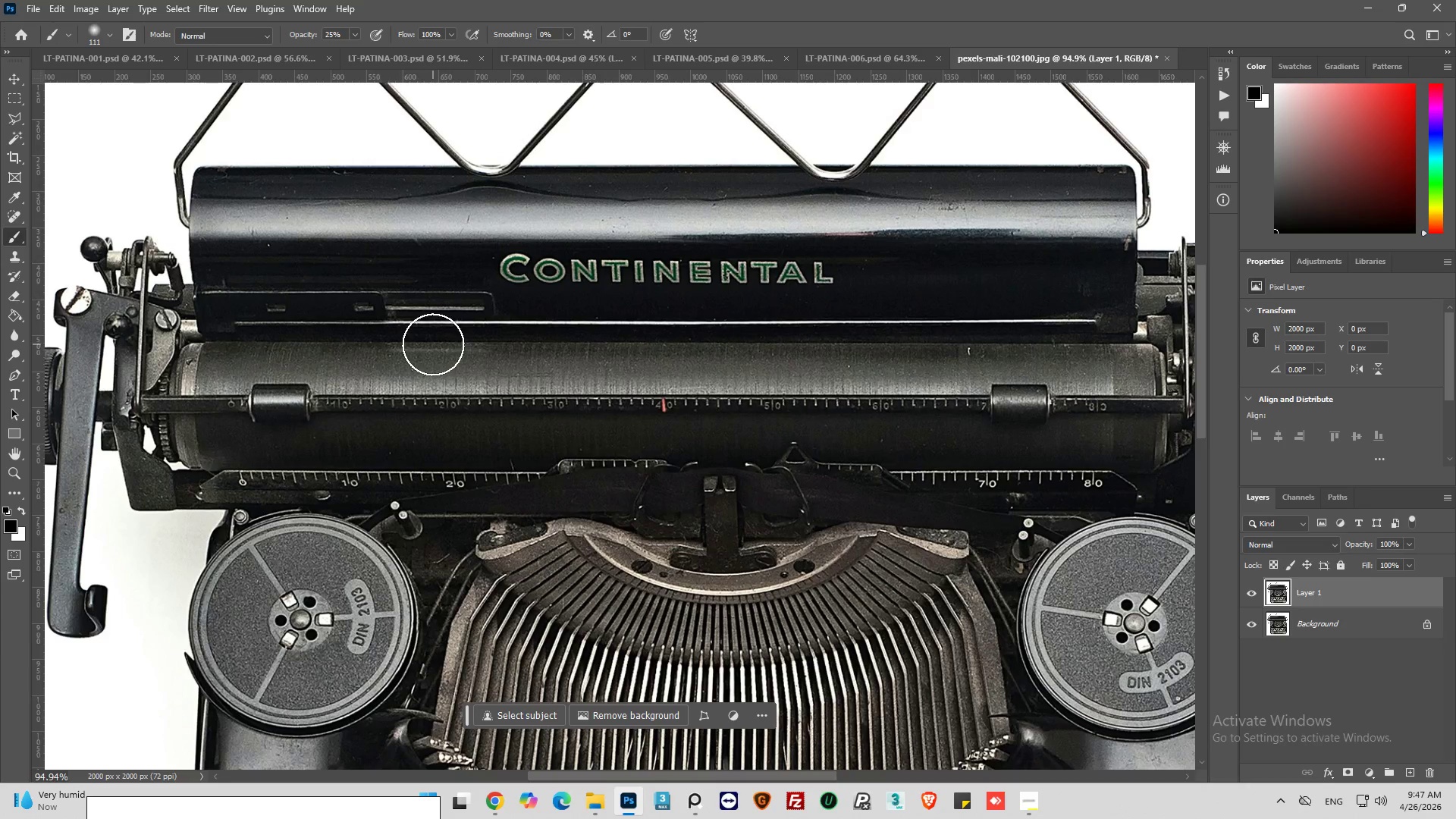 
key(Alt+AltLeft)
 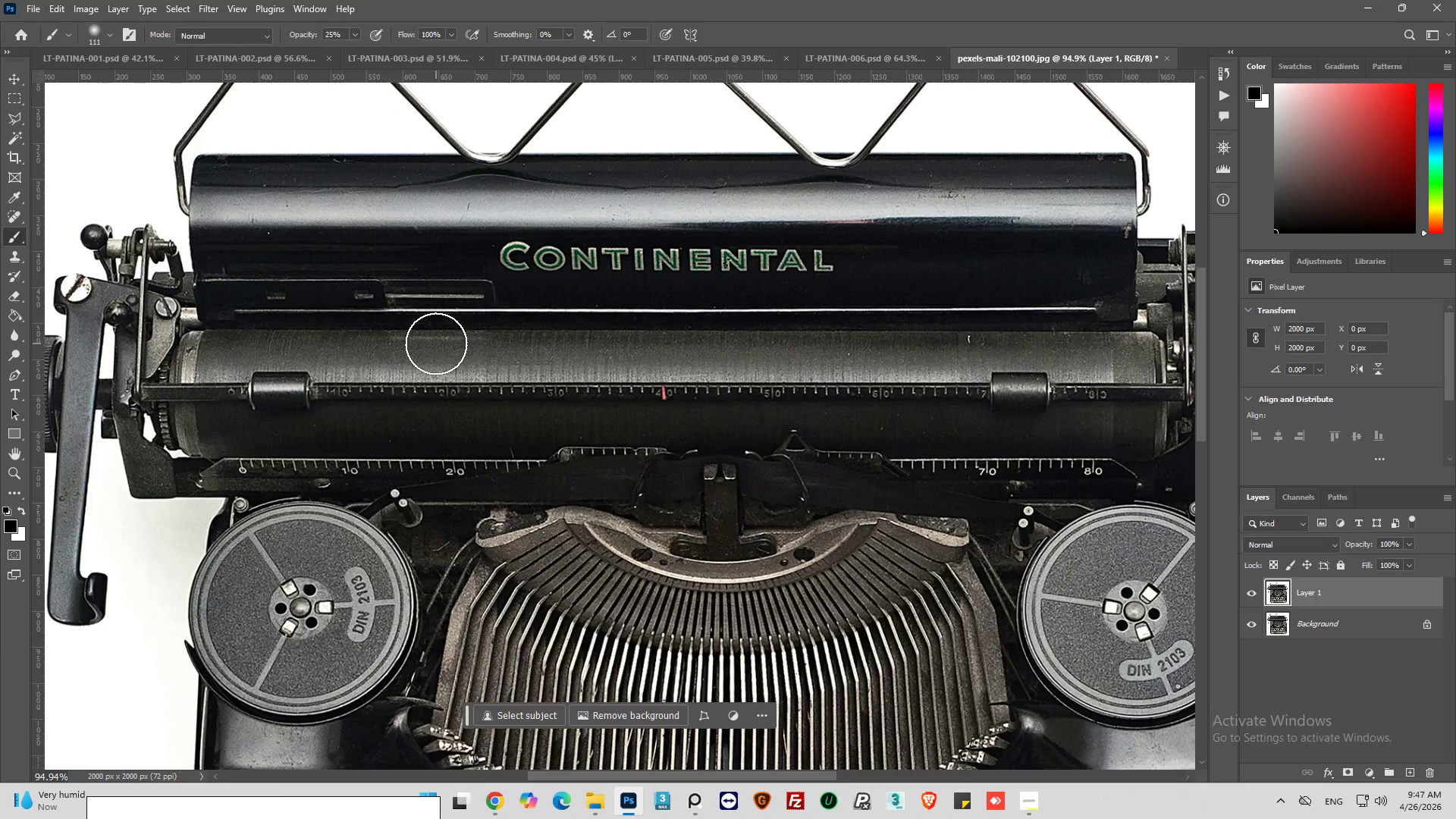 
key(Alt+AltLeft)
 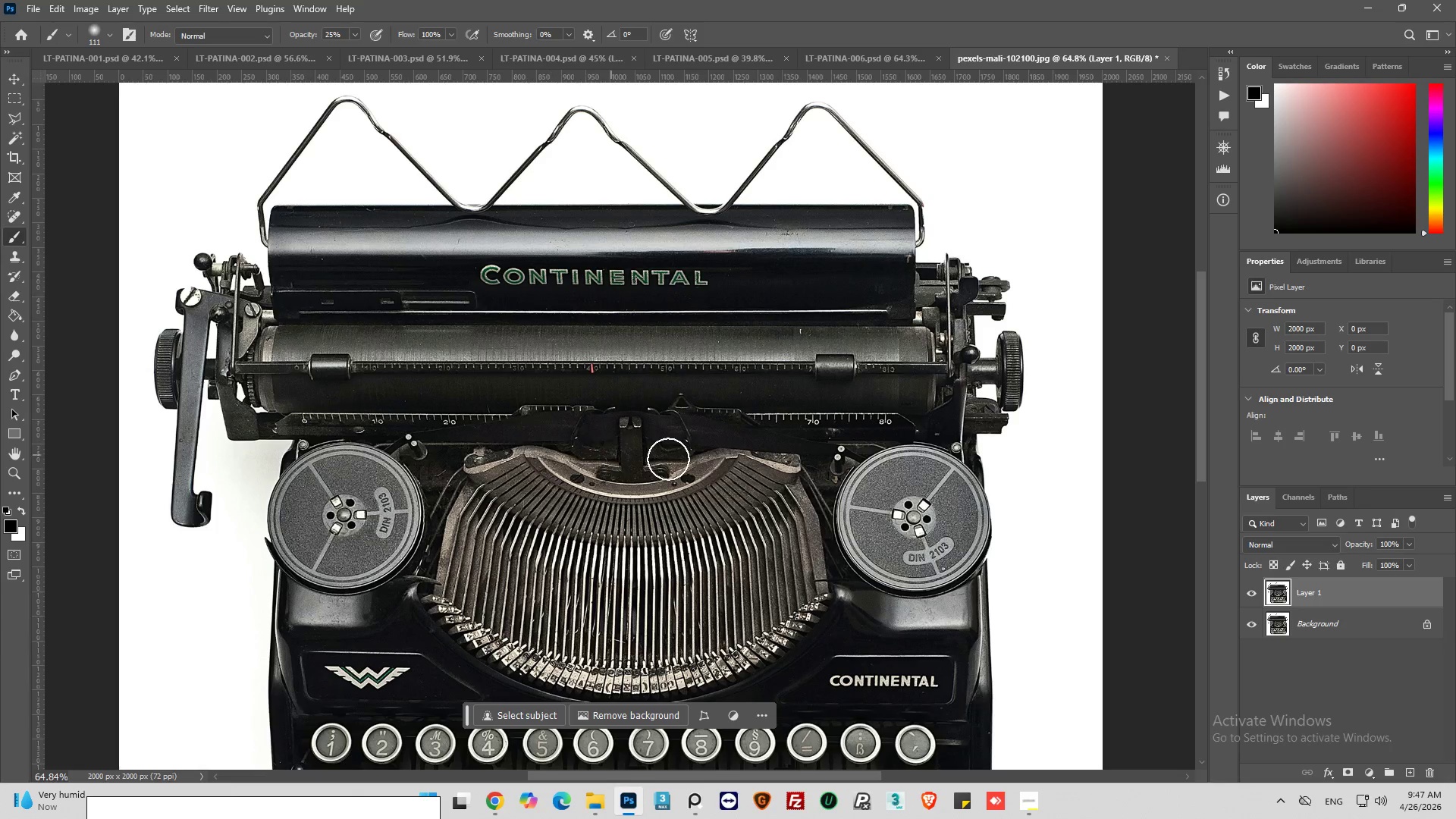 
scroll: coordinate [438, 342], scroll_direction: down, amount: 6.0
 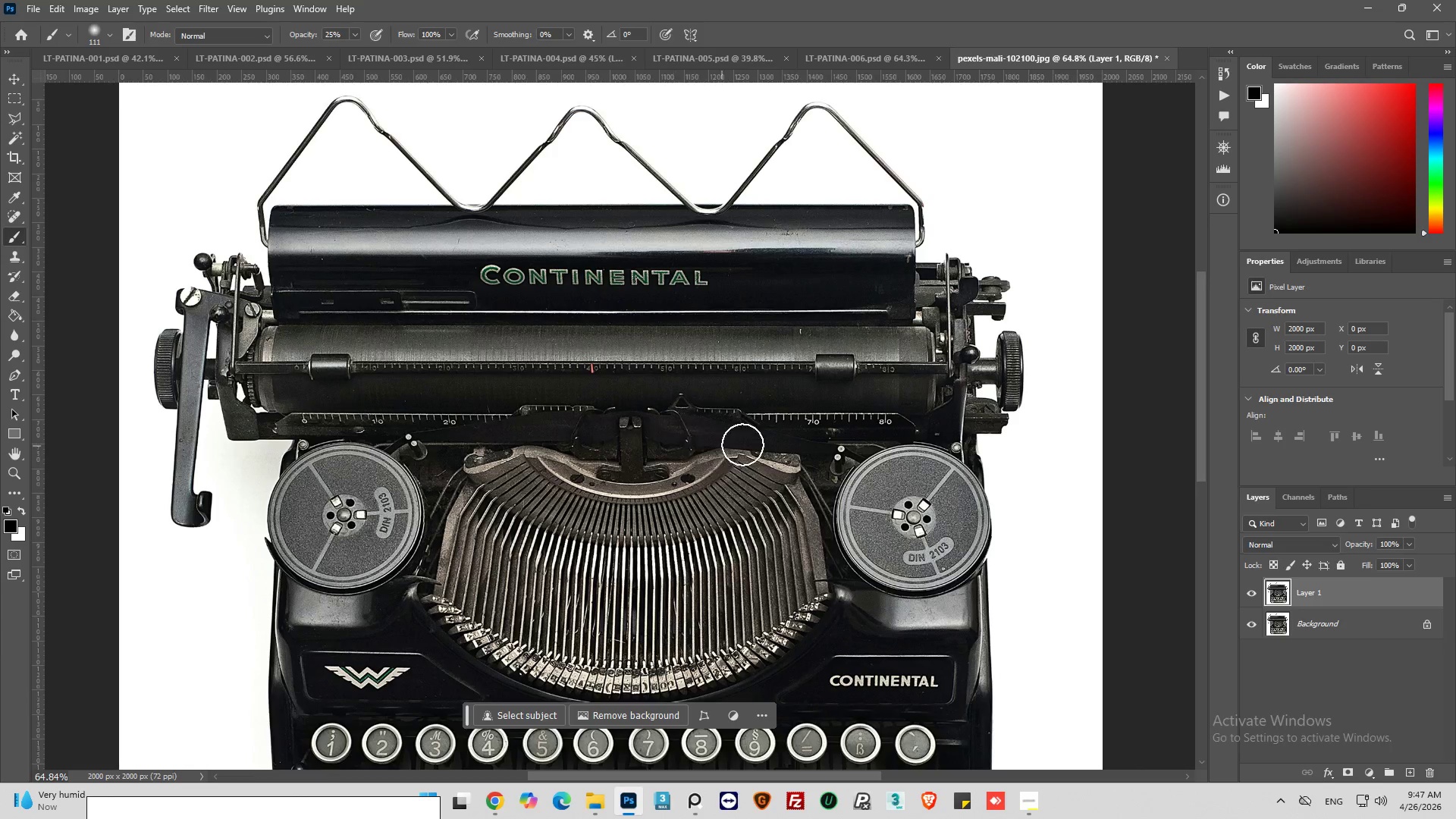 
hold_key(key=AltLeft, duration=0.48)
scroll: coordinate [805, 441], scroll_direction: down, amount: 1.0
 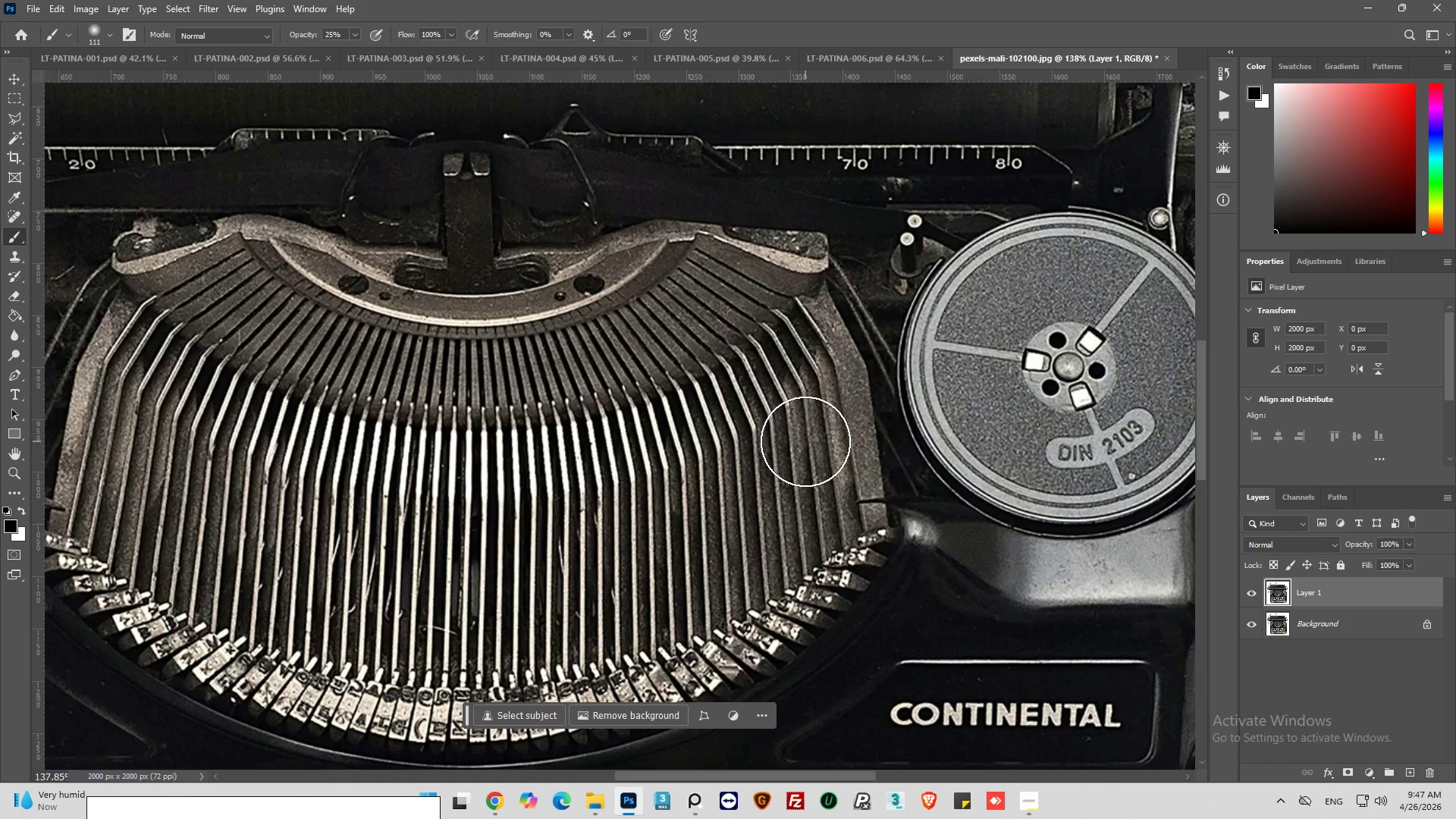 
hold_key(key=AltLeft, duration=0.38)
 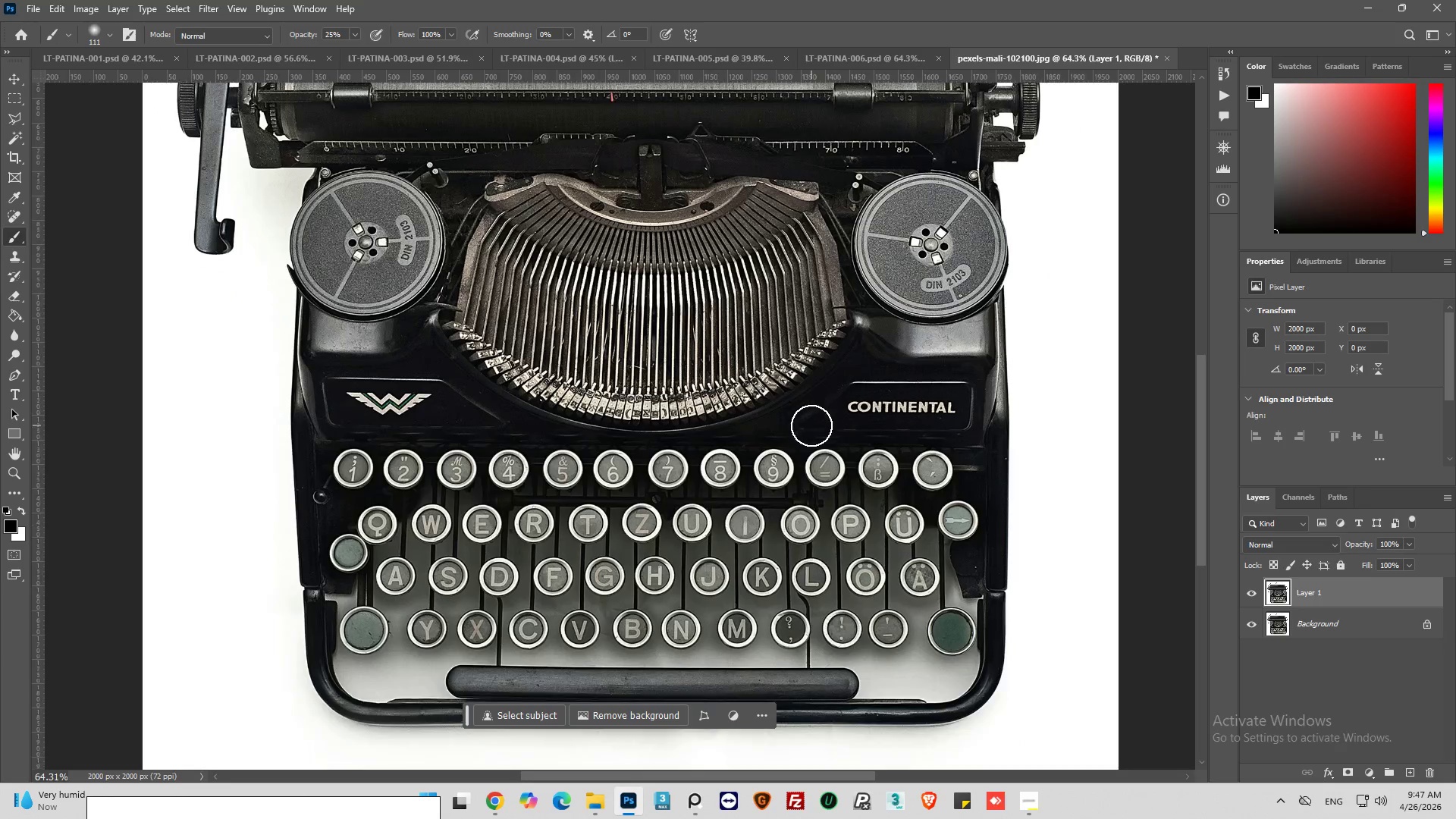 
hold_key(key=AltLeft, duration=0.39)
 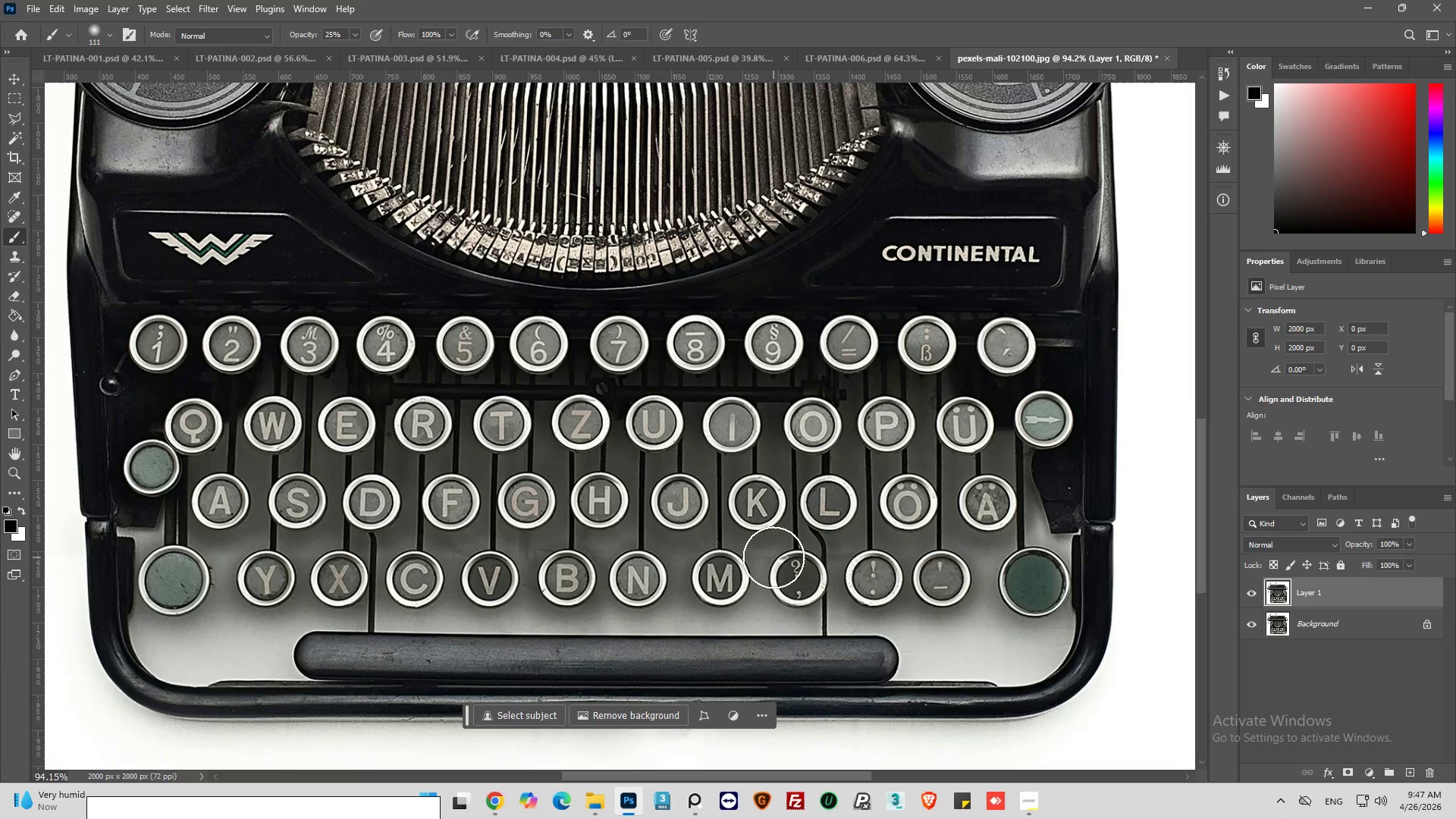 
key(Alt+AltLeft)
 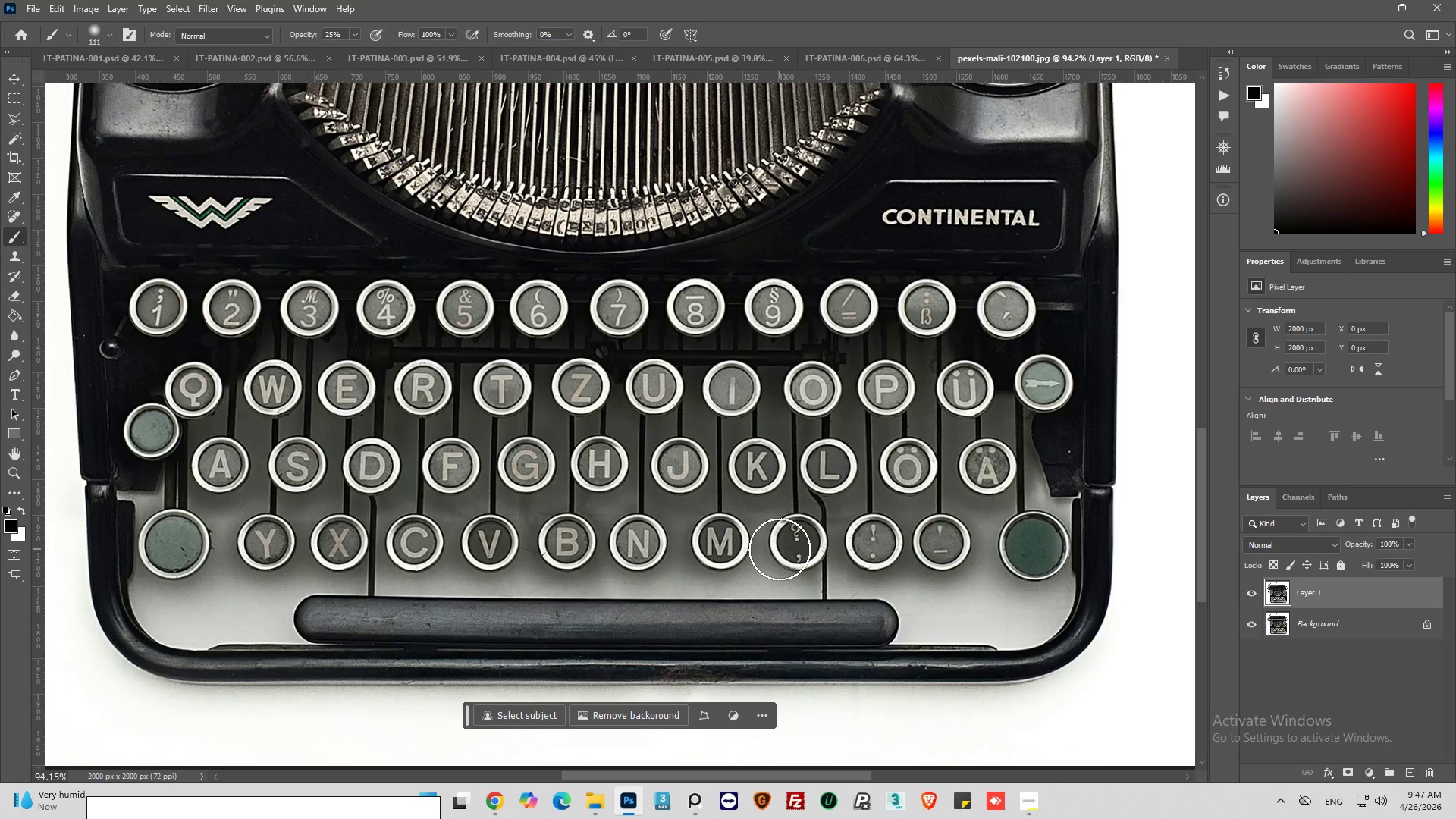 
scroll: coordinate [777, 554], scroll_direction: down, amount: 26.0
 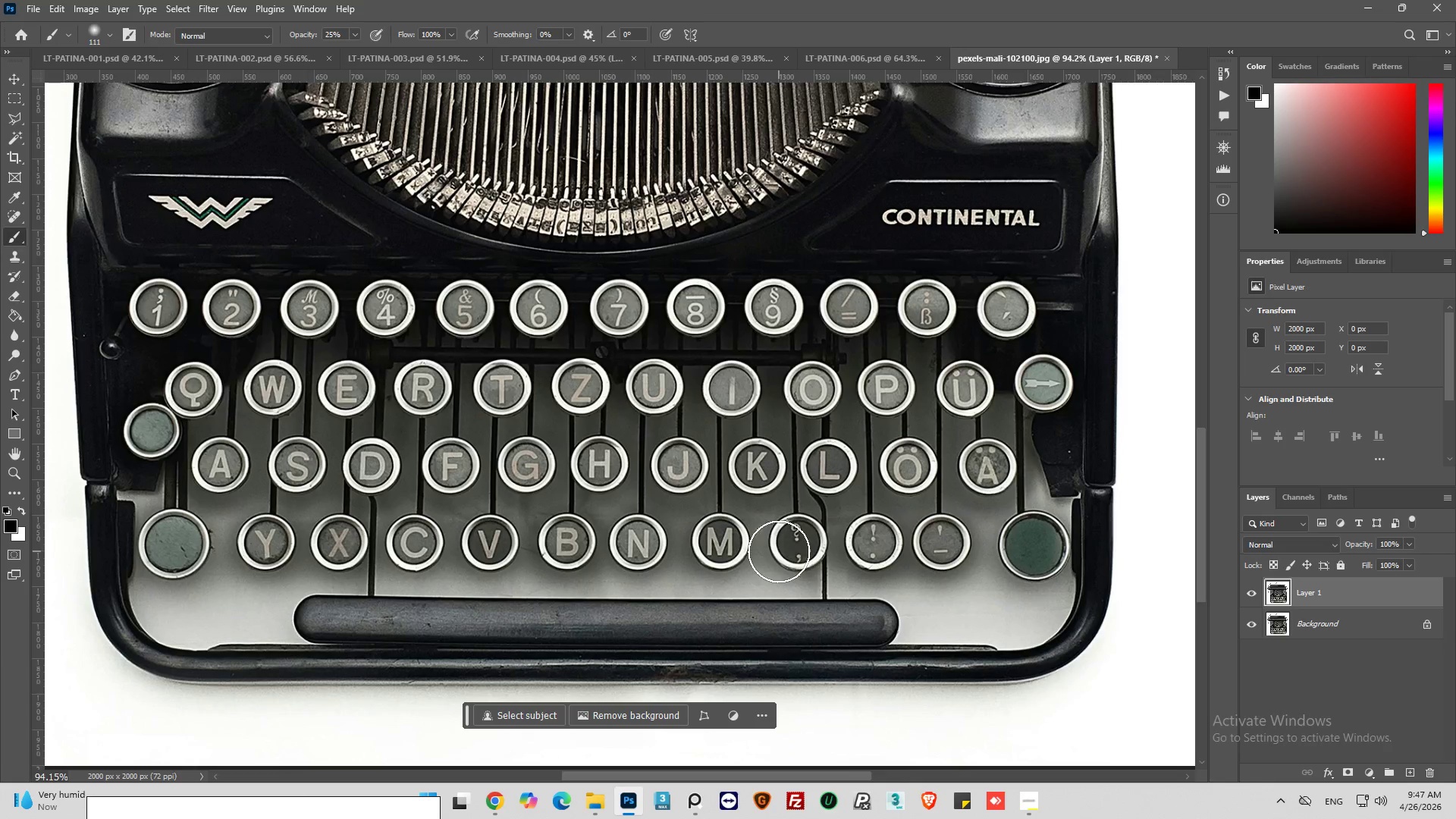 
hold_key(key=AltLeft, duration=0.42)
scroll: coordinate [782, 547], scroll_direction: up, amount: 3.0
 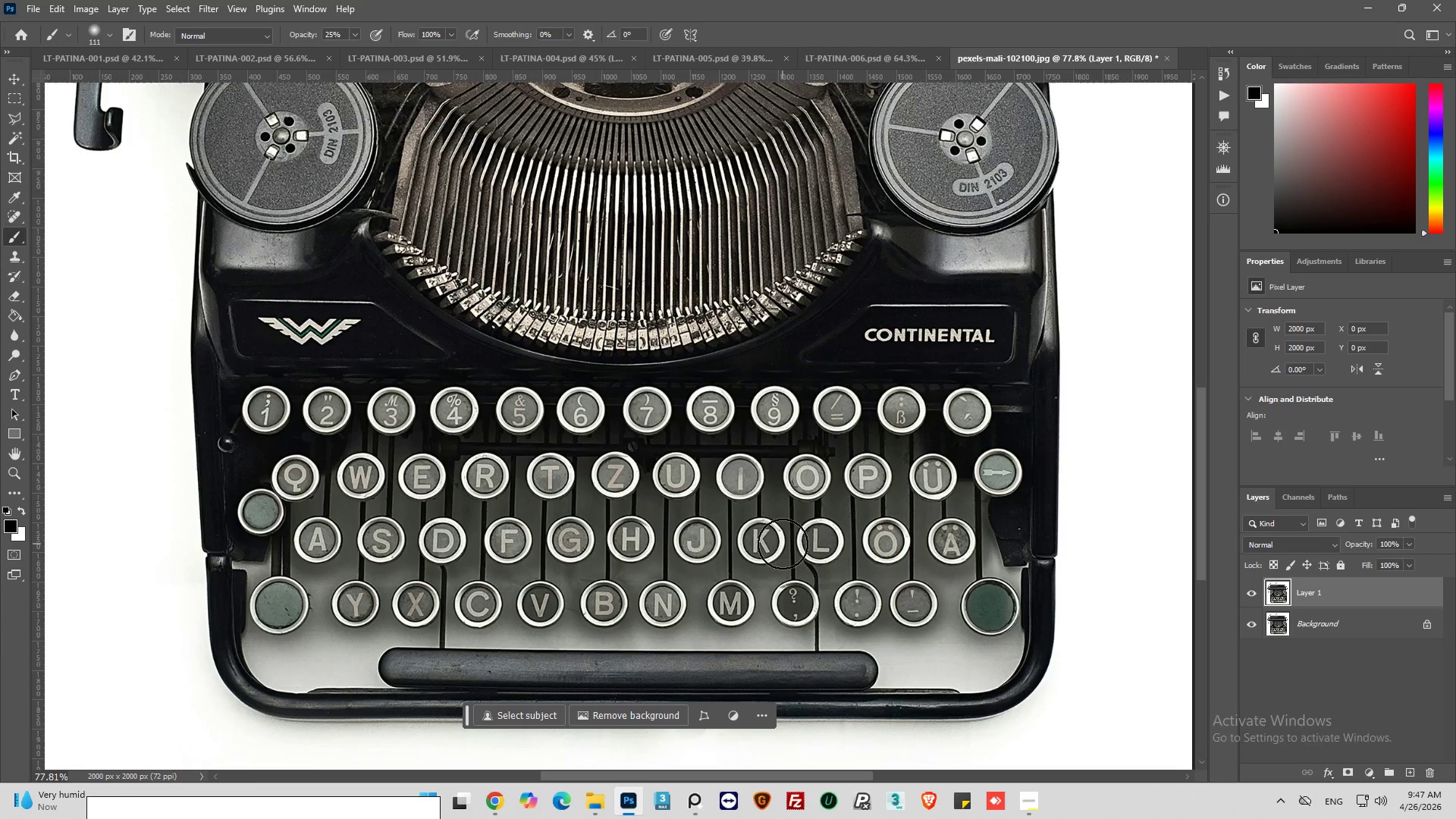 
key(Alt+AltLeft)
 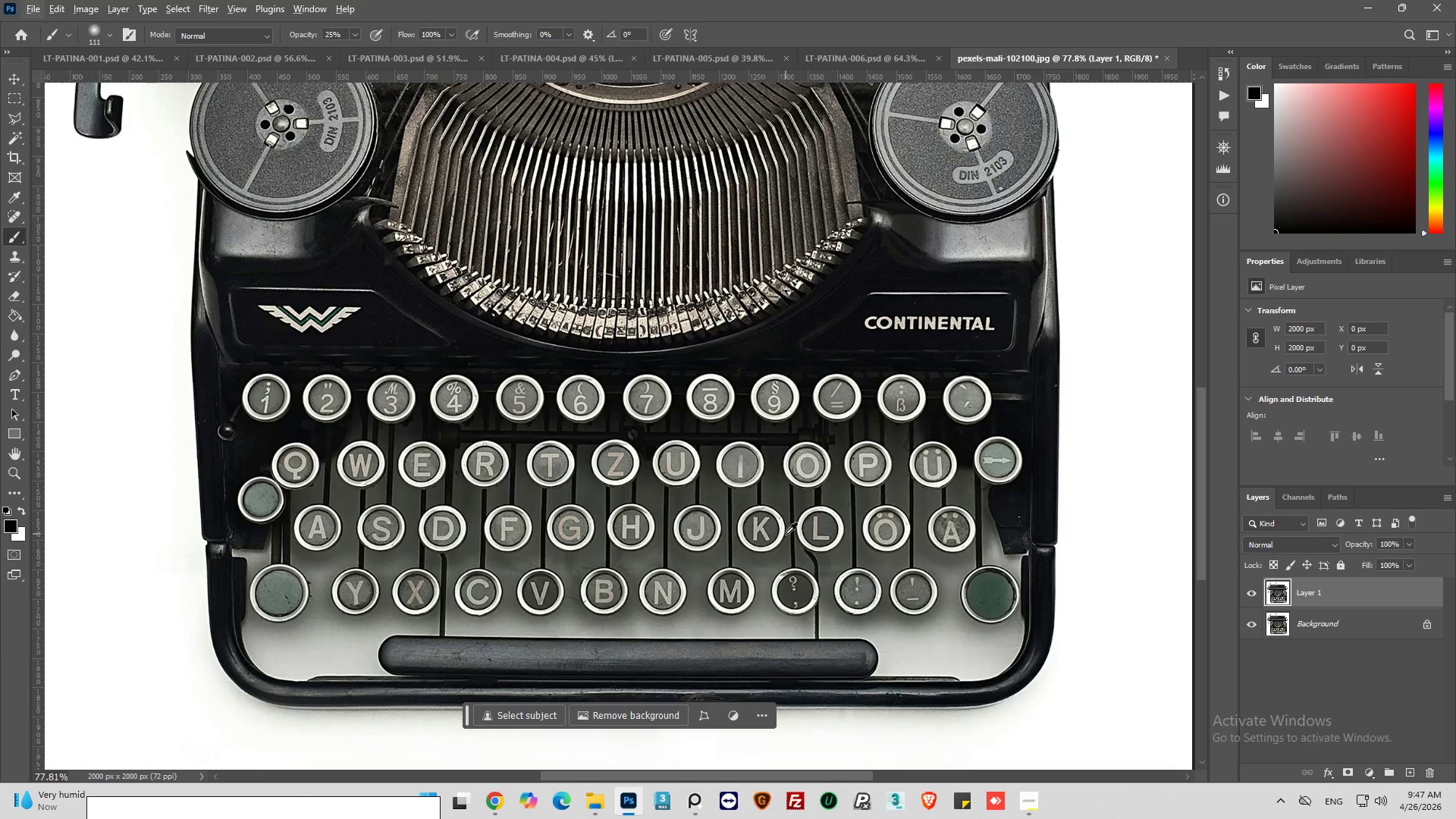 
scroll: coordinate [786, 532], scroll_direction: up, amount: 3.0
 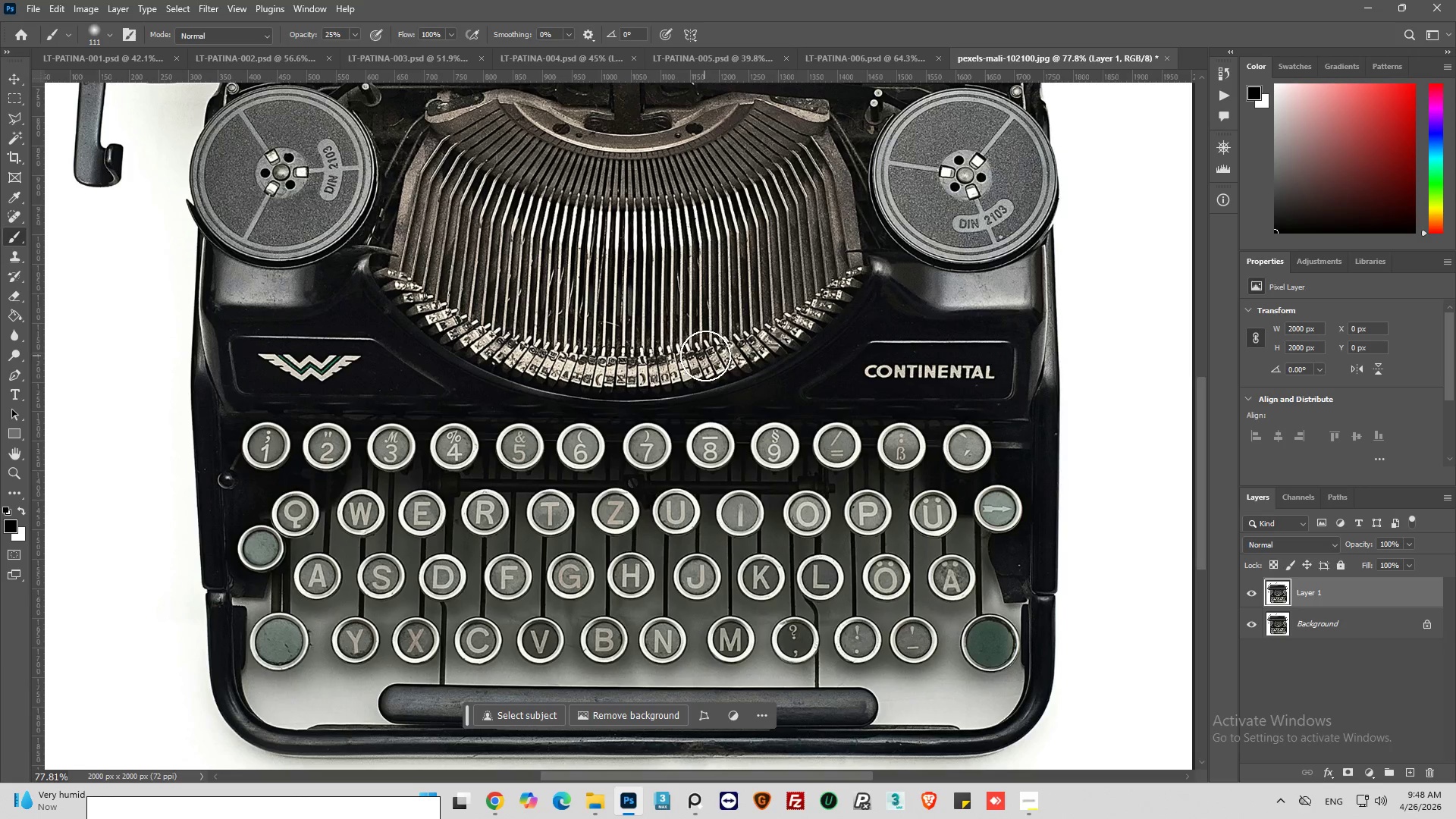 
hold_key(key=AltLeft, duration=0.33)
scroll: coordinate [717, 409], scroll_direction: down, amount: 3.0
 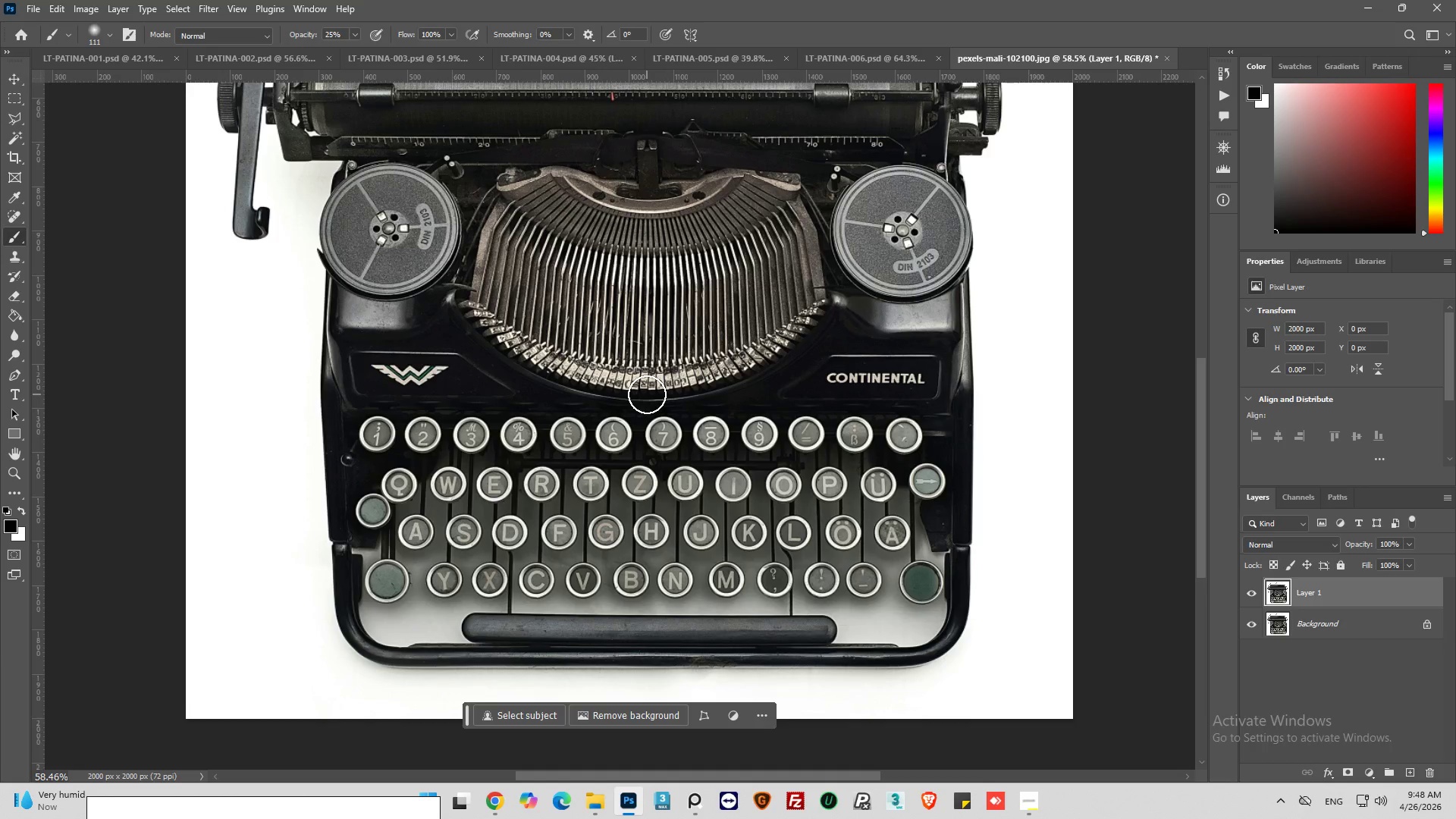 
wait(17.94)
 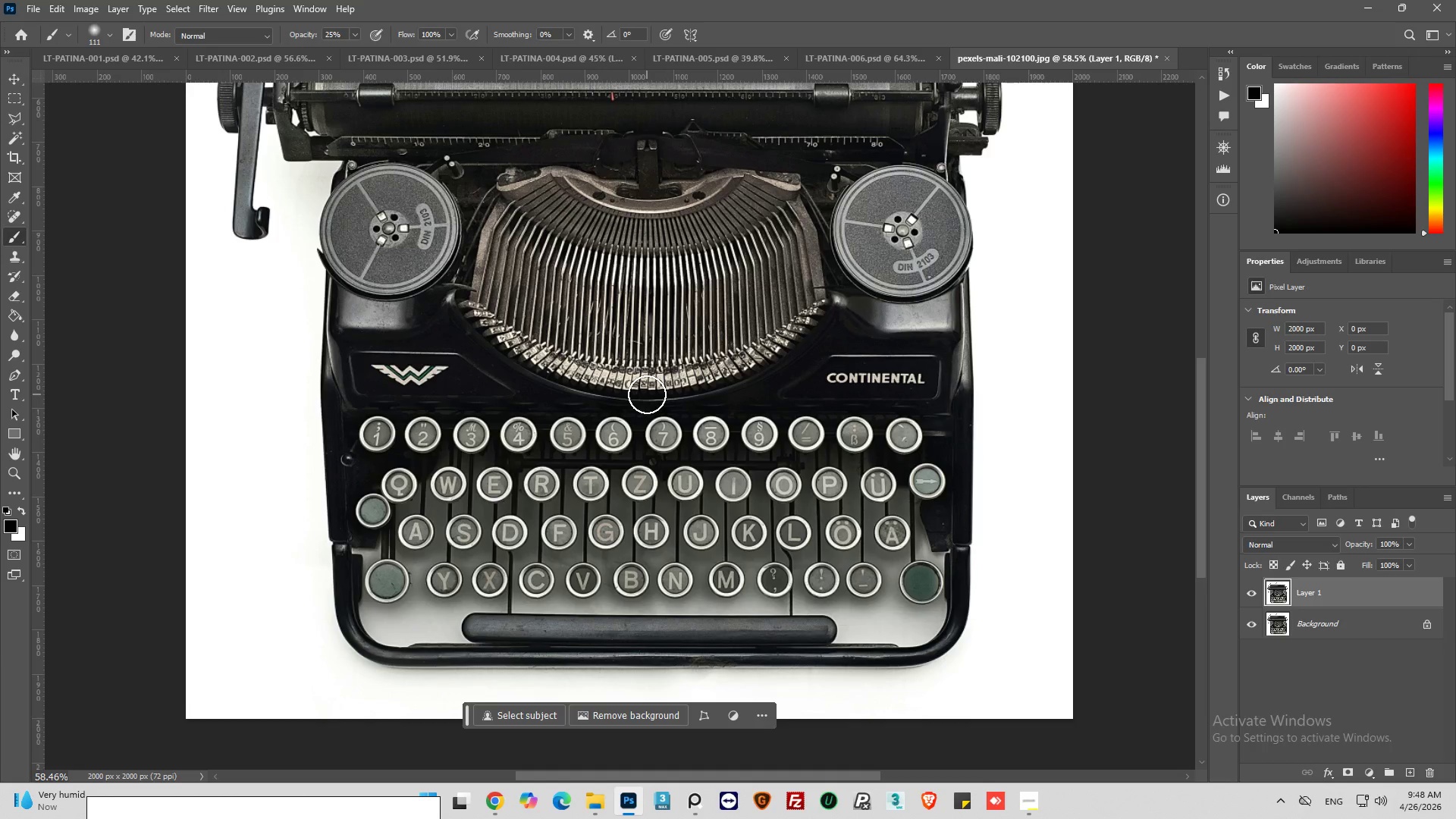 
hold_key(key=AltLeft, duration=0.36)
 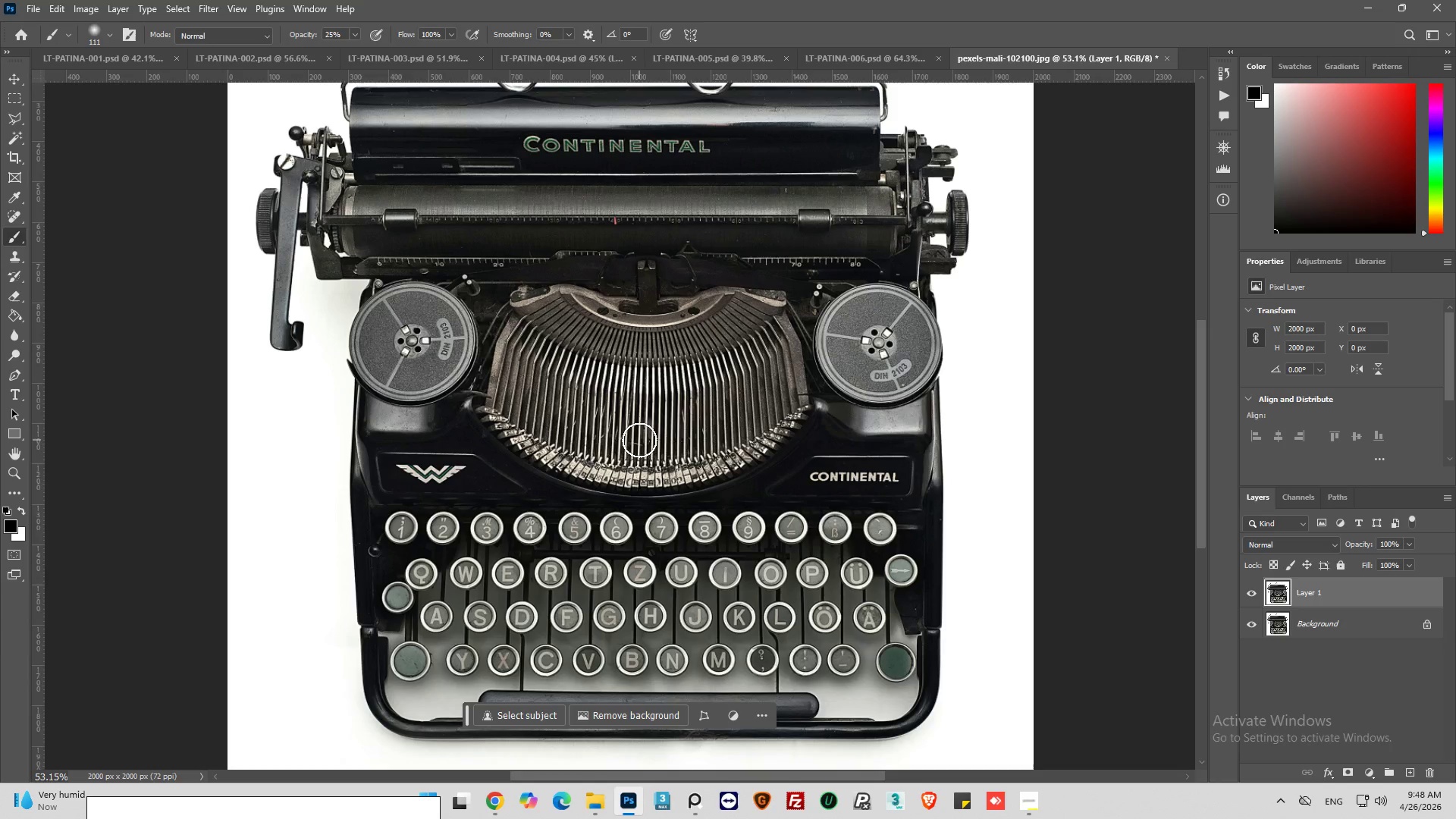 
key(Alt+AltLeft)
 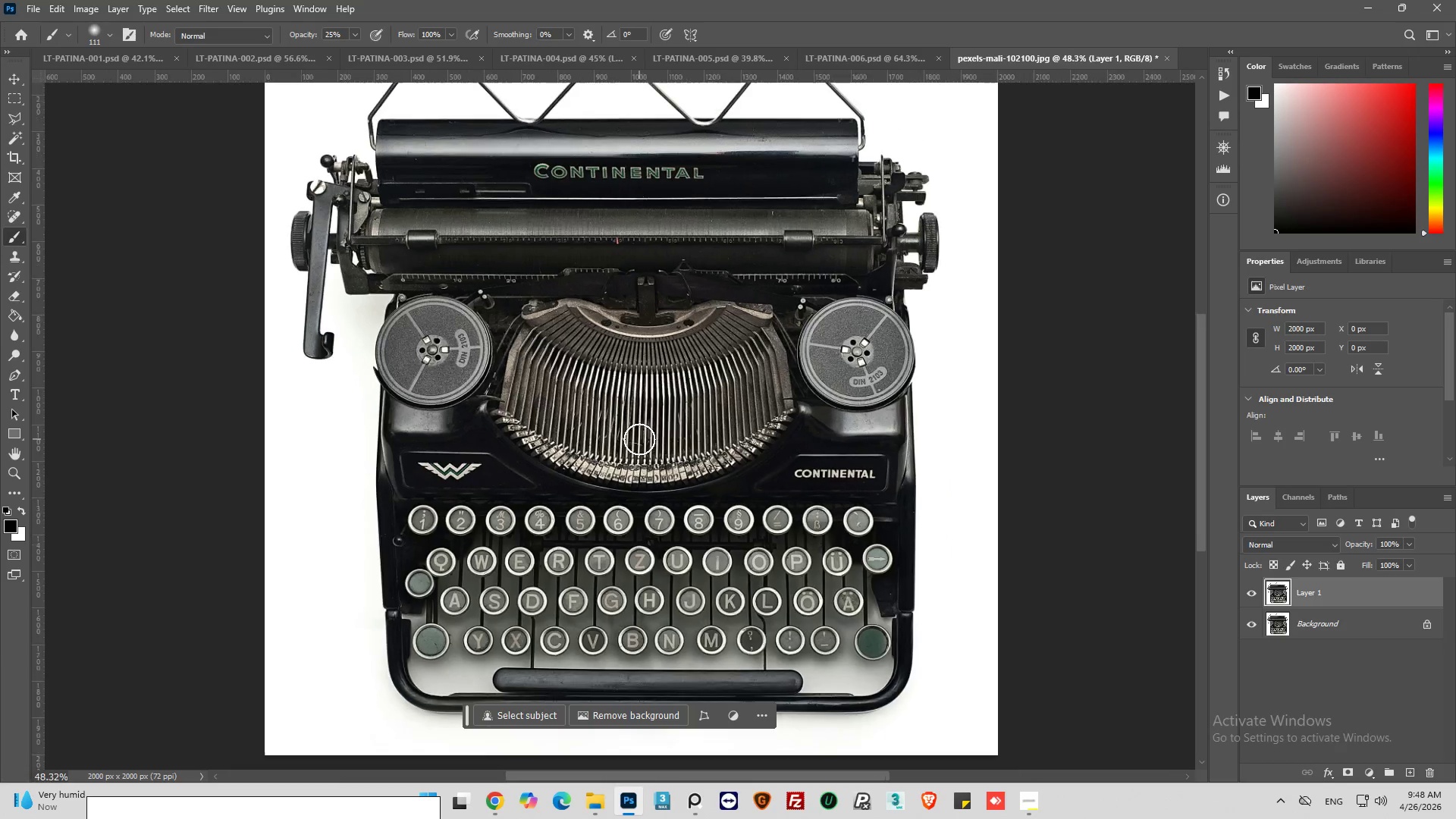 
scroll: coordinate [639, 440], scroll_direction: up, amount: 7.0
 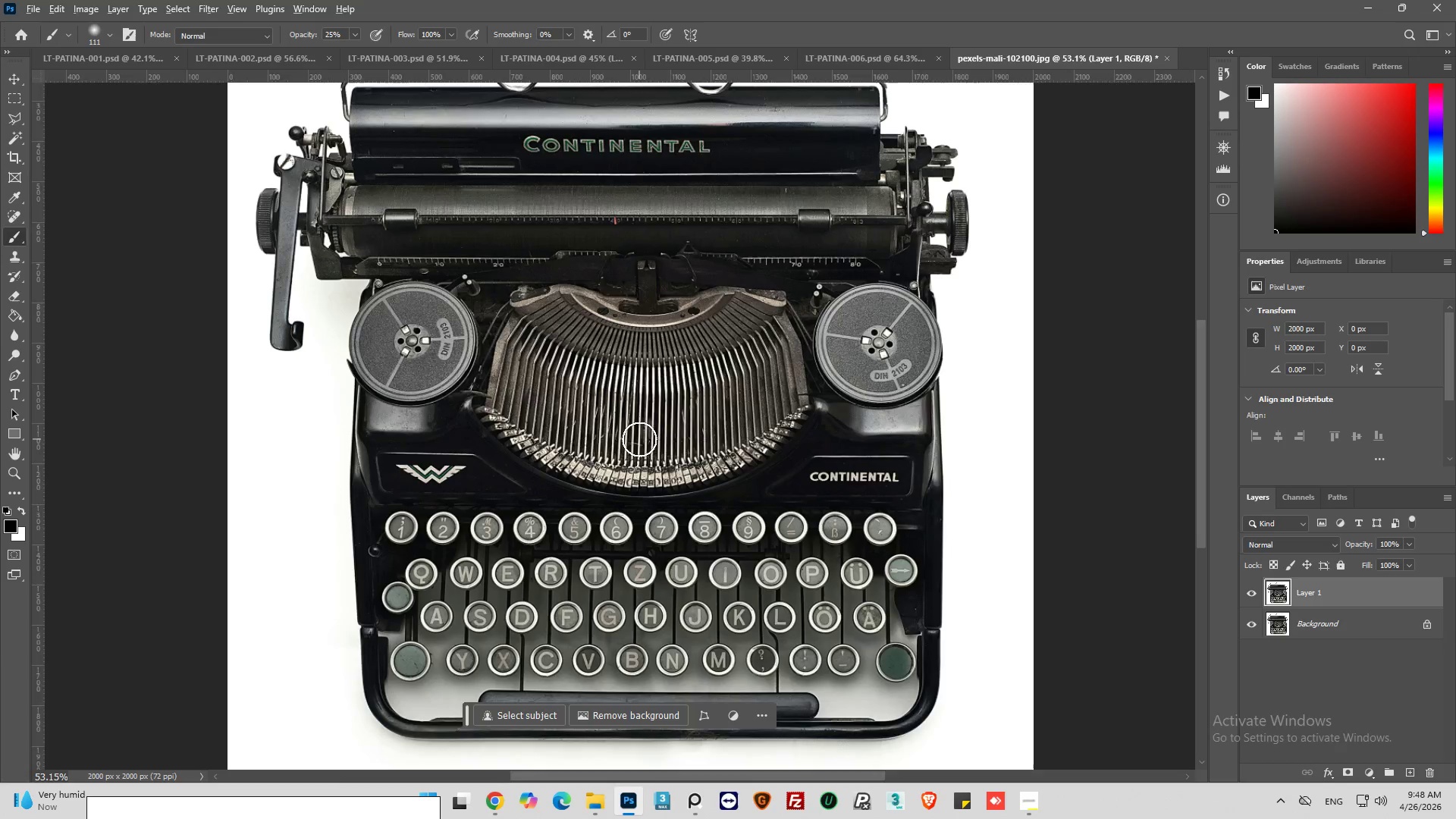 
scroll: coordinate [645, 431], scroll_direction: down, amount: 2.0
 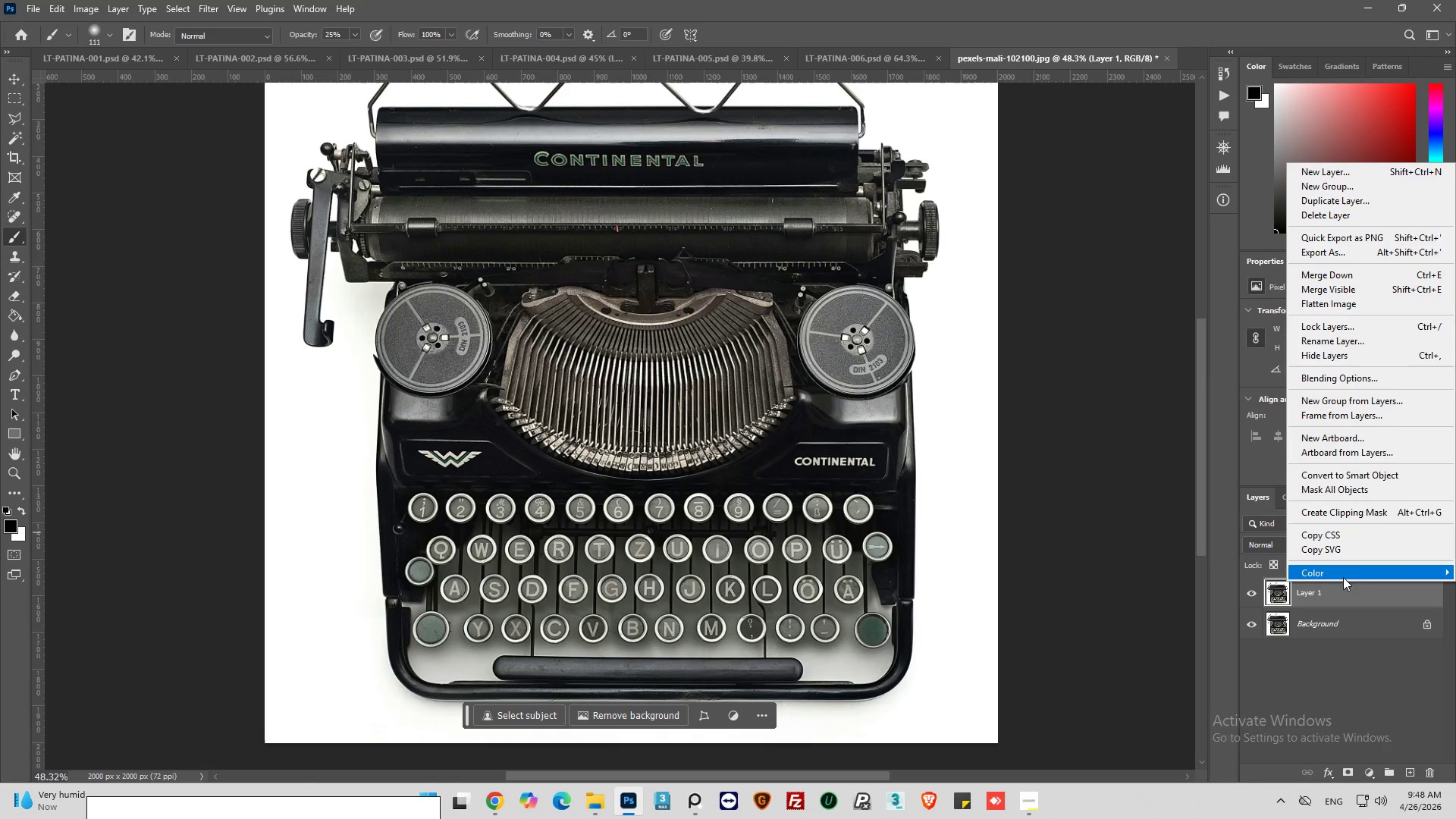 
left_click([1356, 475])
 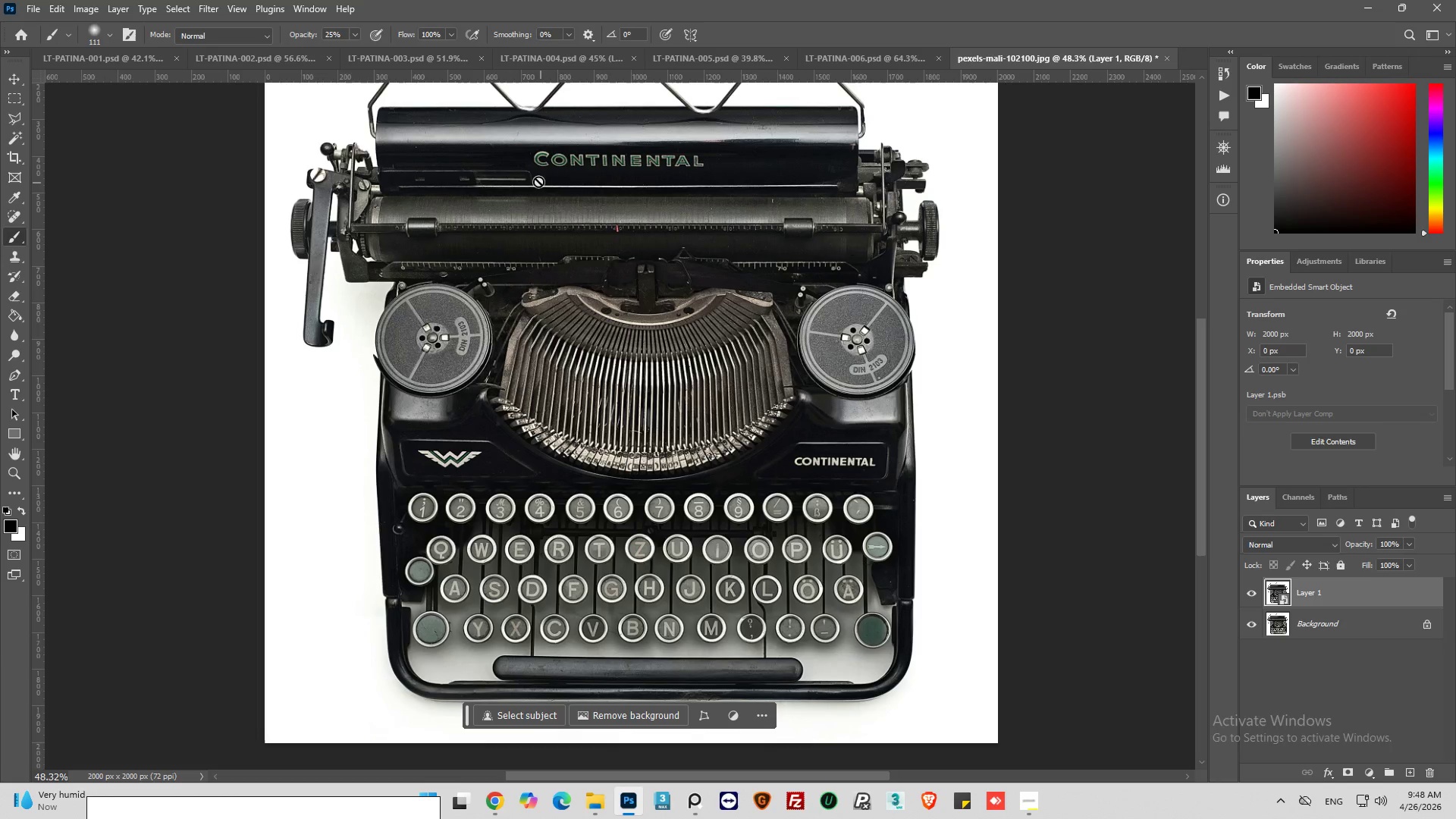 
wait(15.44)
 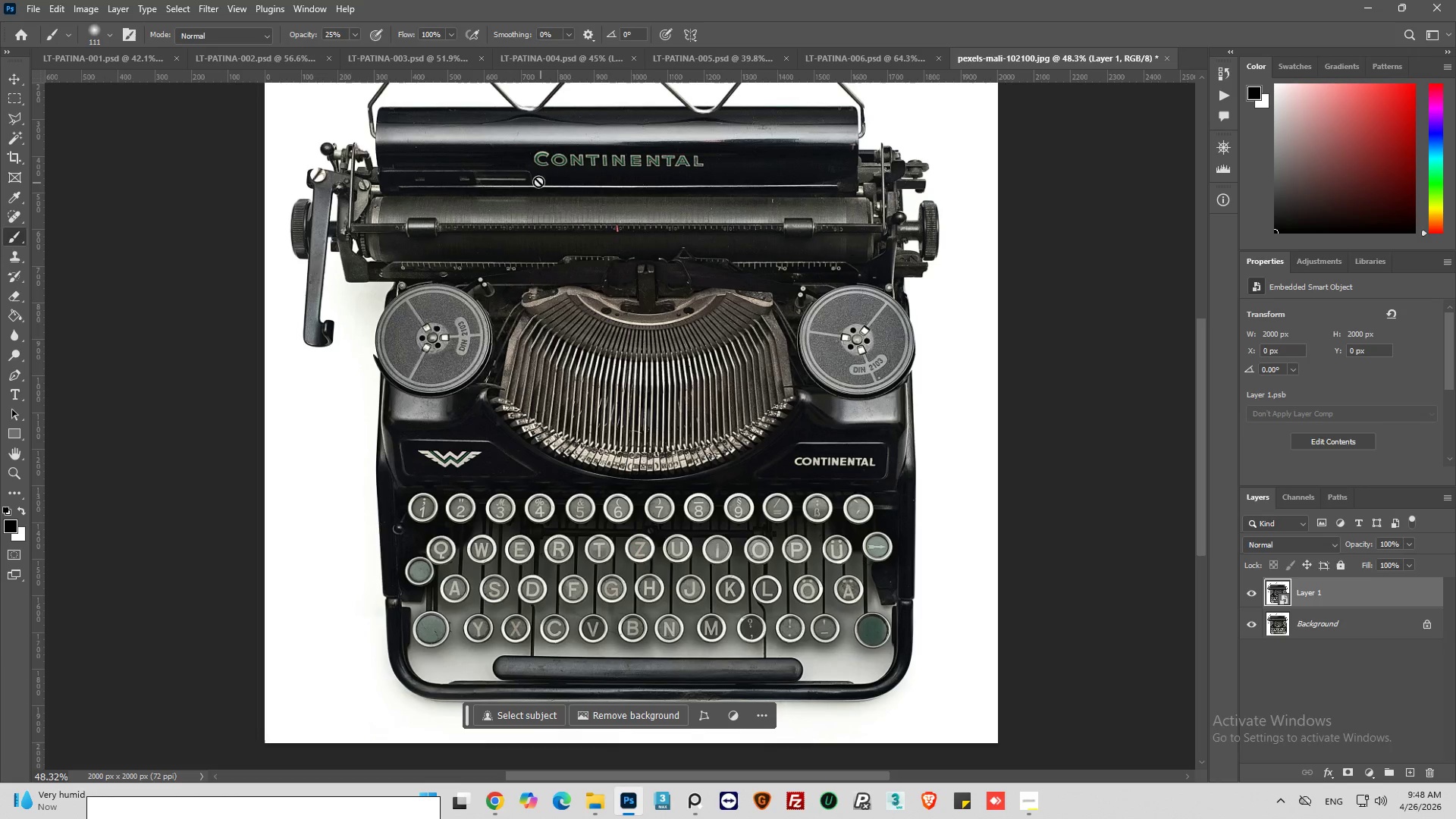 
left_click([1222, 97])
 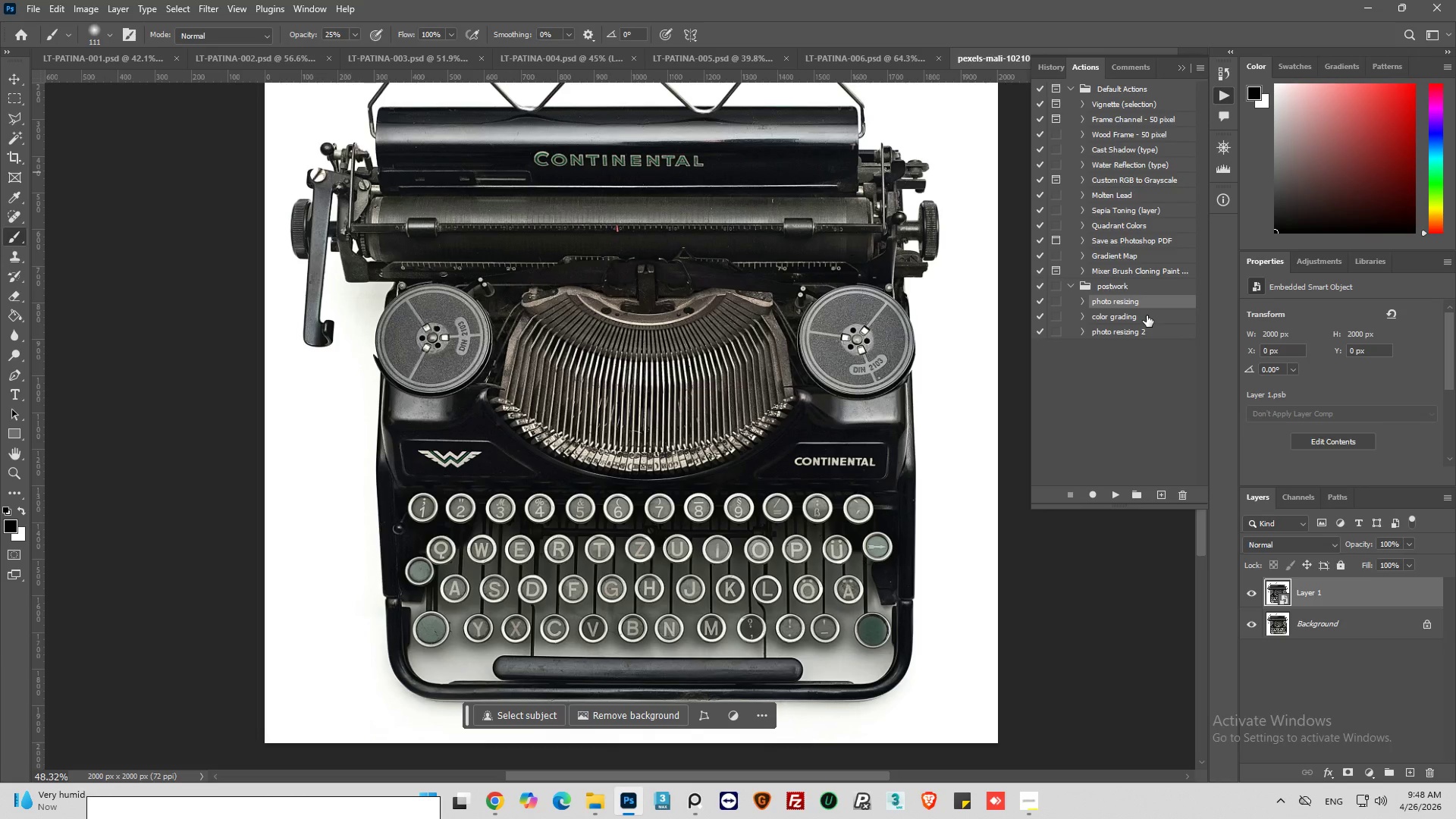 
left_click([1147, 315])
 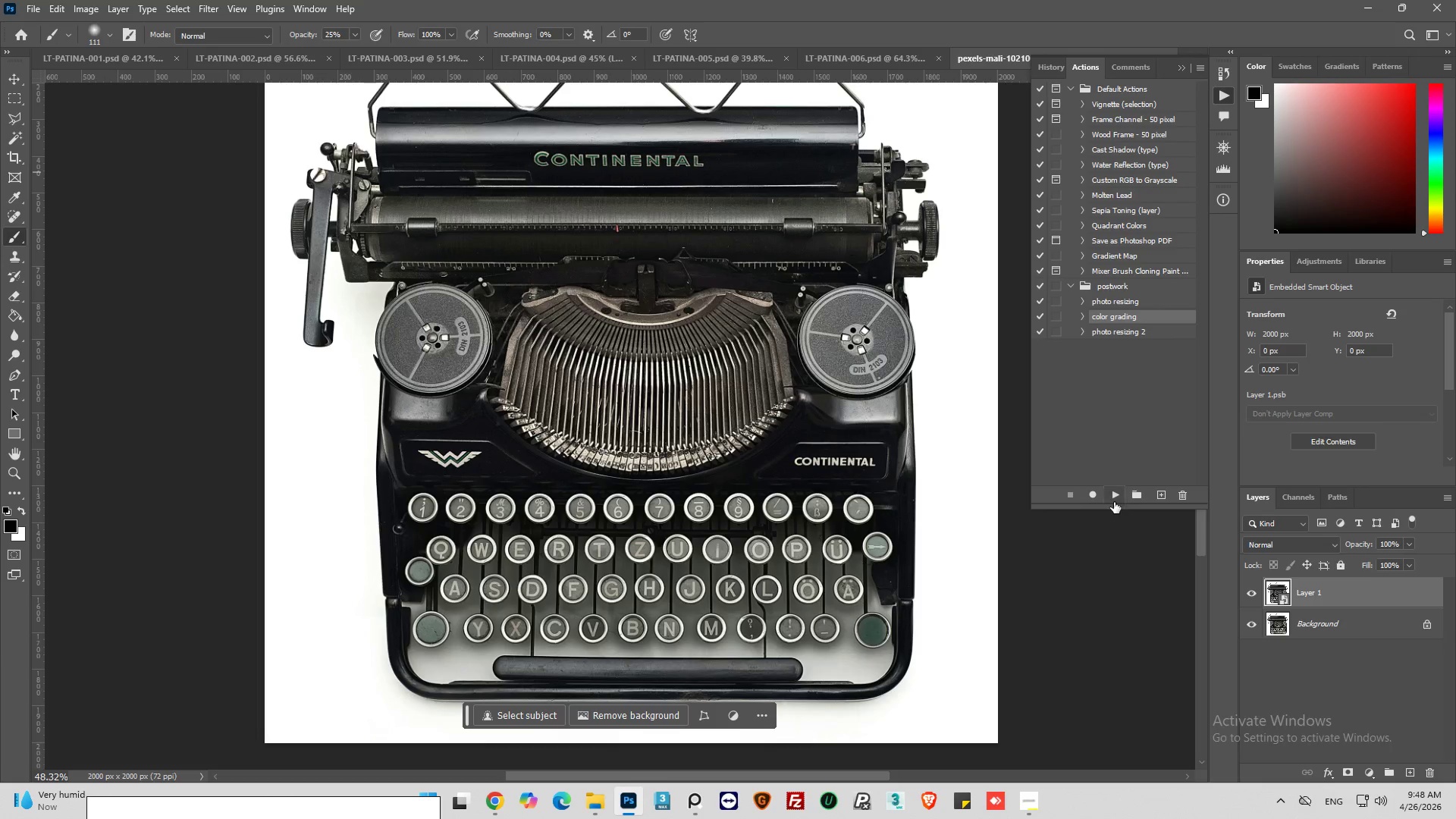 
left_click([1115, 497])
 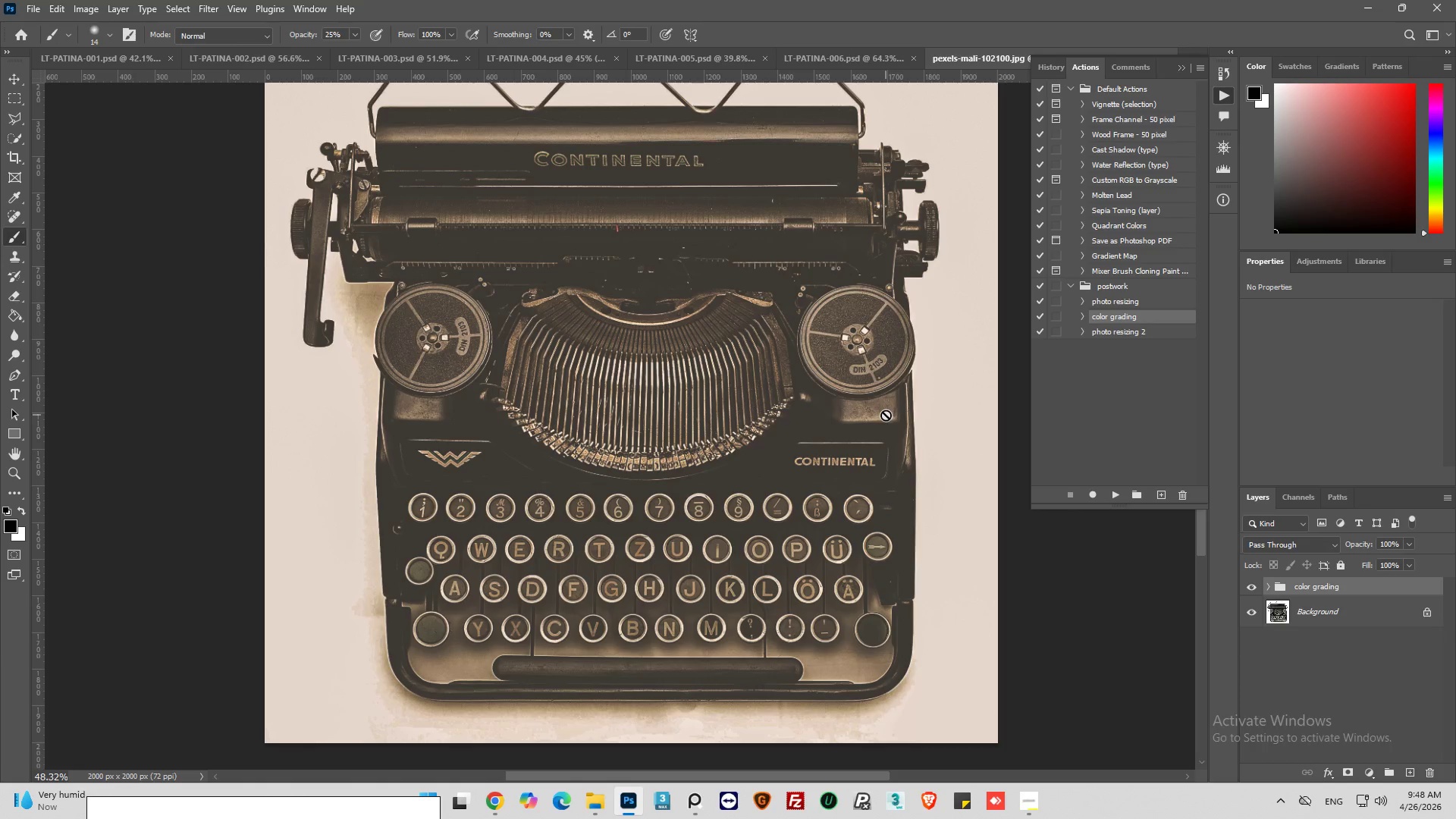 
wait(12.62)
 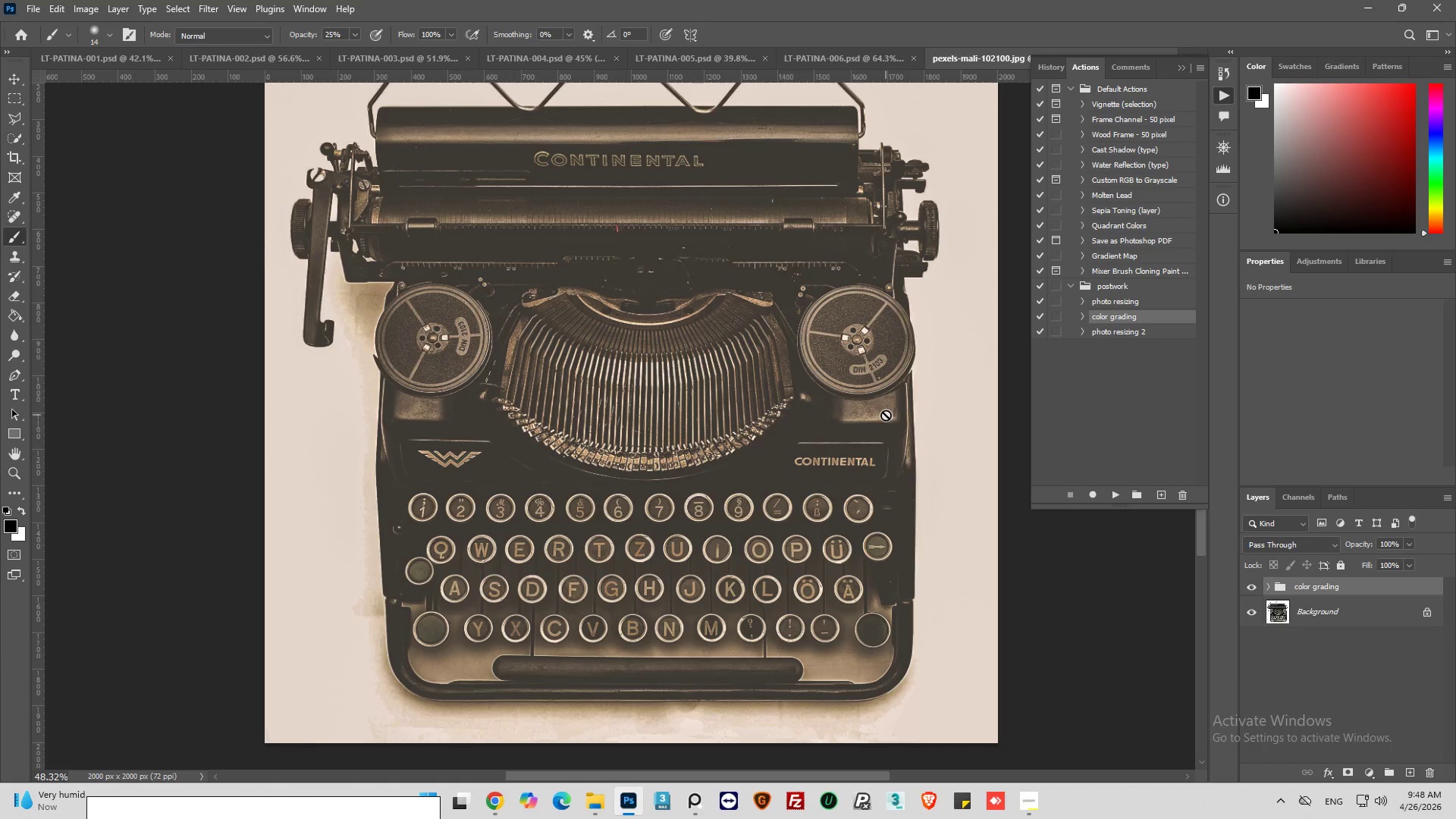 
left_click([1229, 96])
 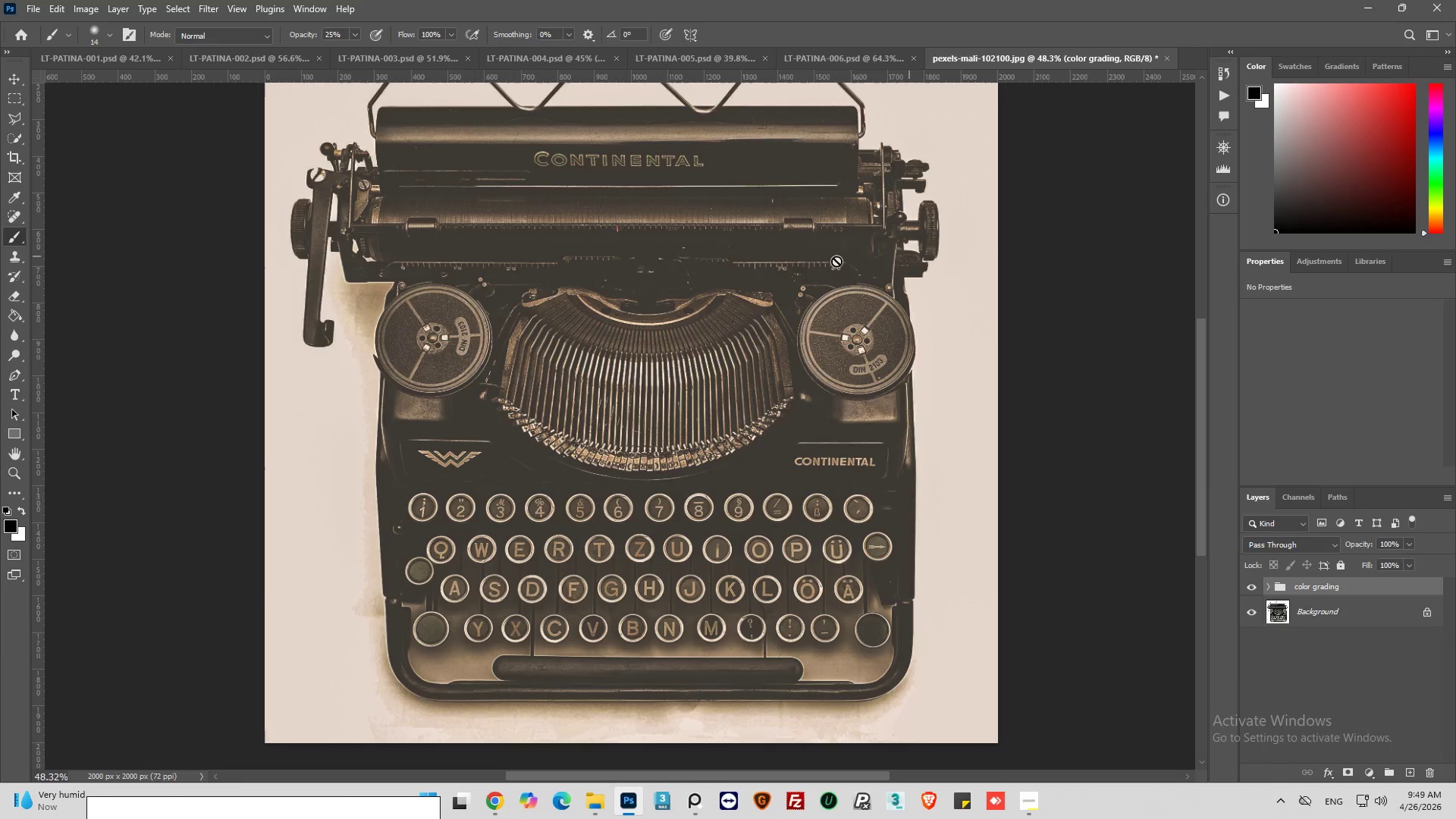 
key(Alt+AltLeft)
 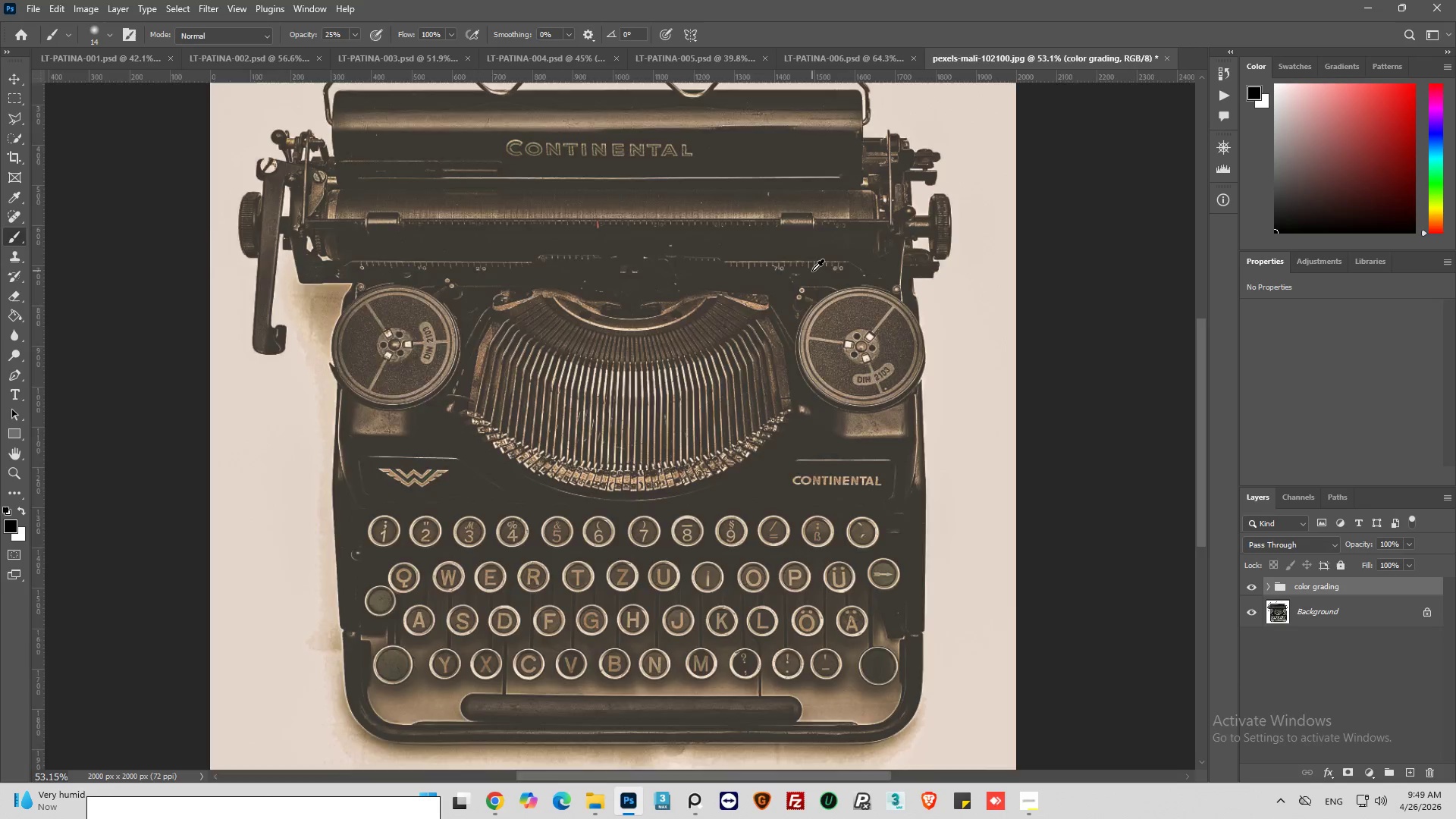 
hold_key(key=AltLeft, duration=0.58)
 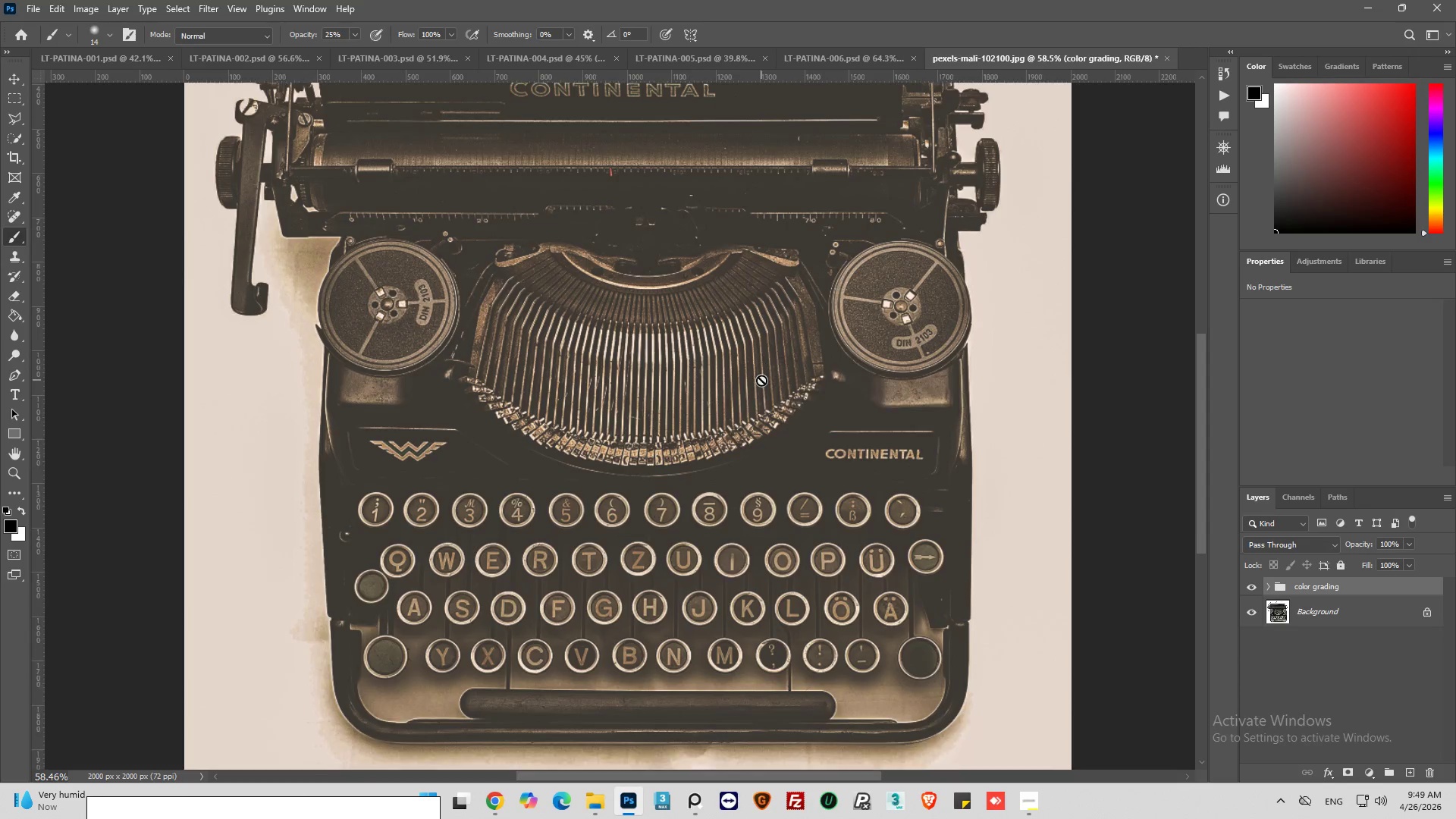 
scroll: coordinate [809, 278], scroll_direction: up, amount: 3.0
 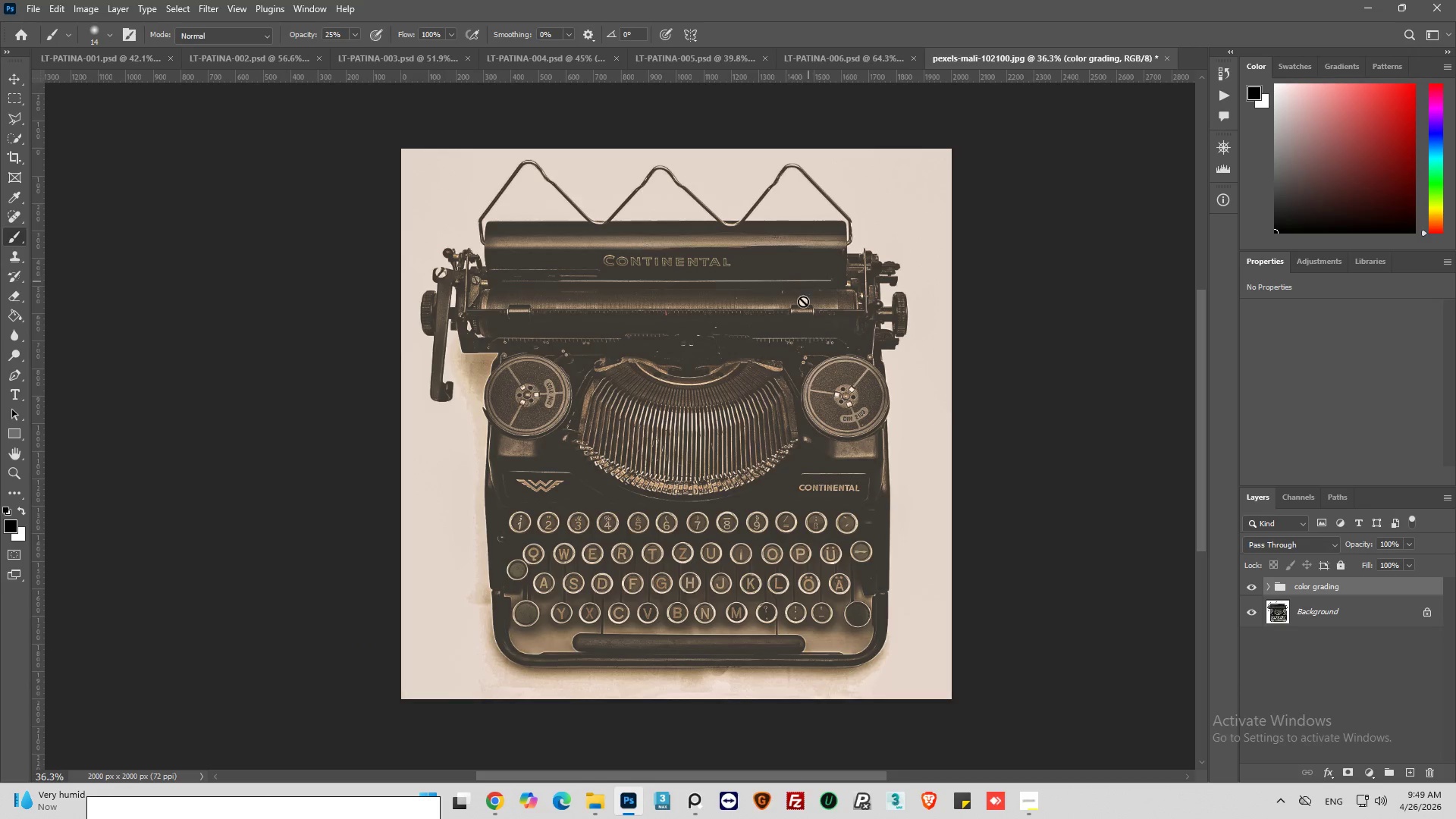 
scroll: coordinate [772, 369], scroll_direction: down, amount: 9.0
 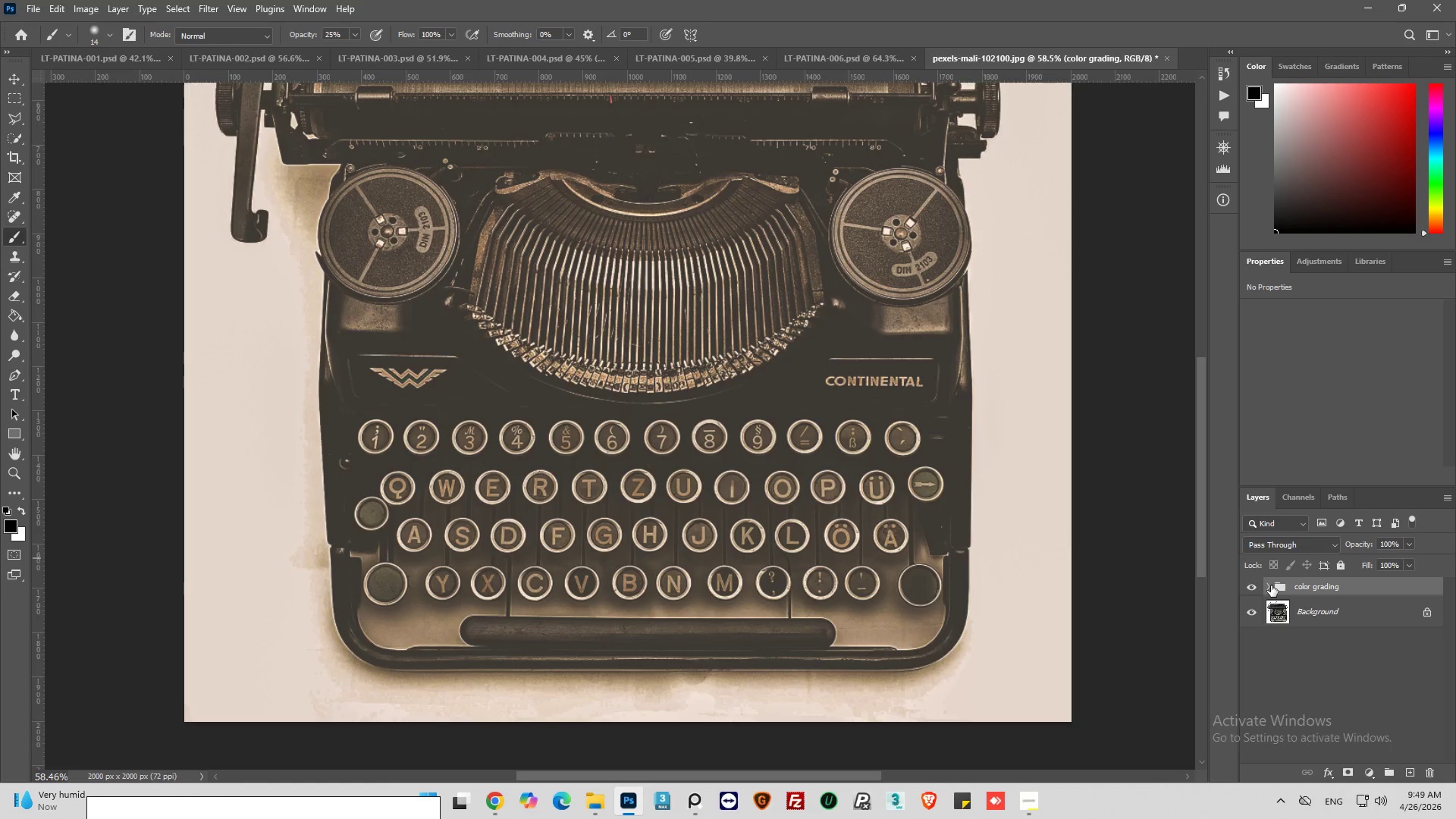 
left_click([1267, 587])
 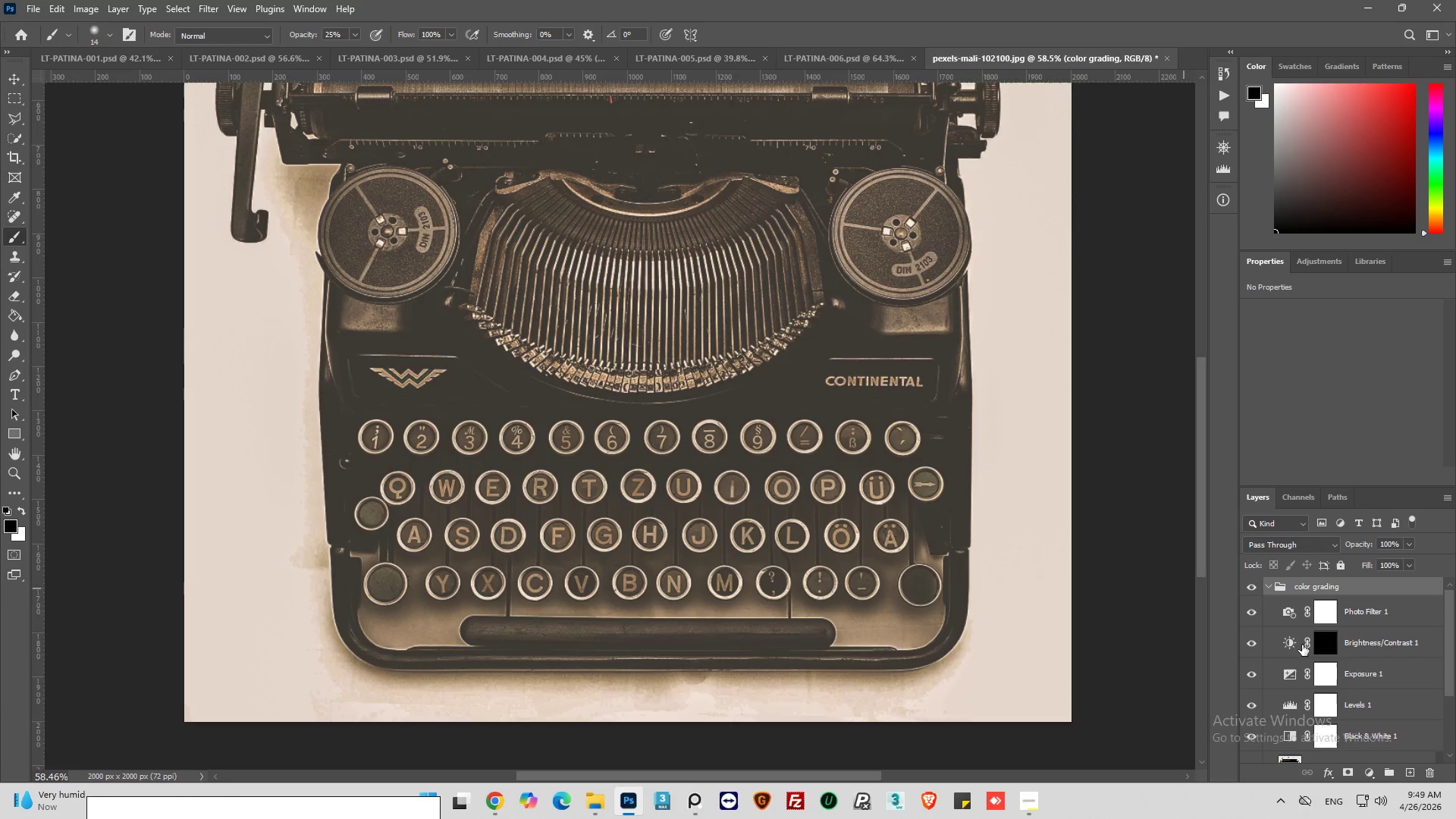 
scroll: coordinate [1386, 668], scroll_direction: down, amount: 8.0
 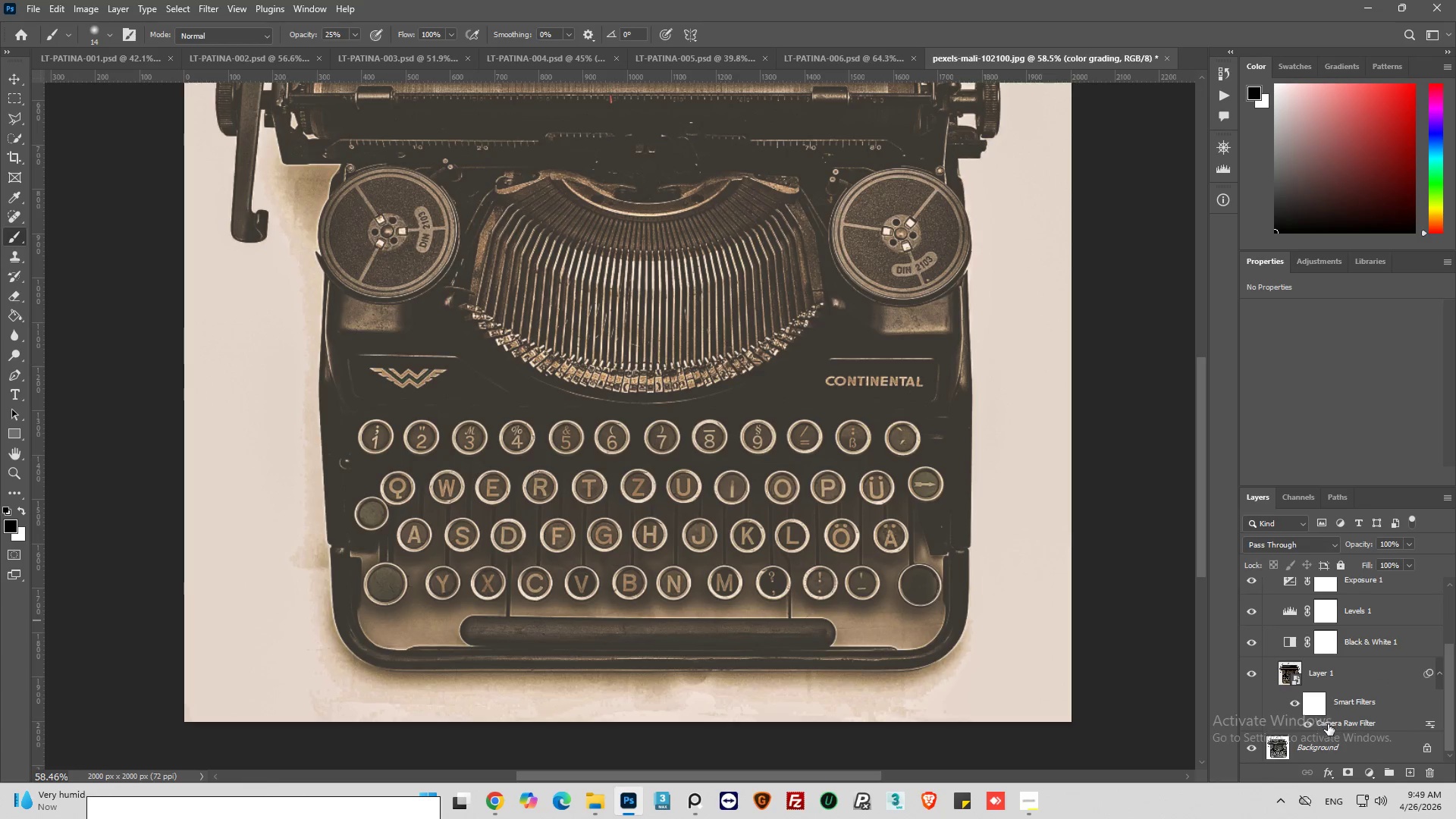 
left_click([1331, 725])
 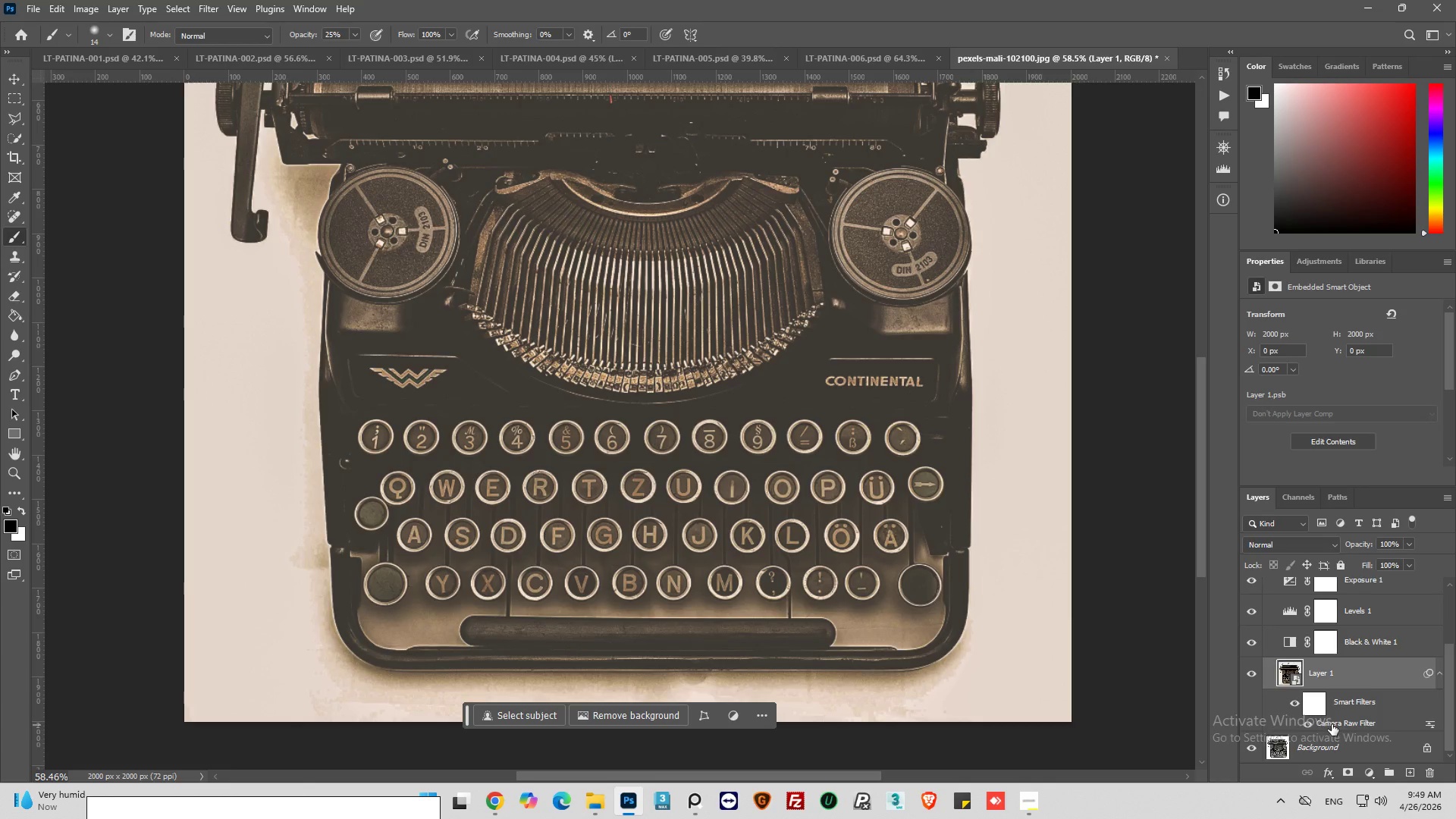 
left_click([1333, 723])
 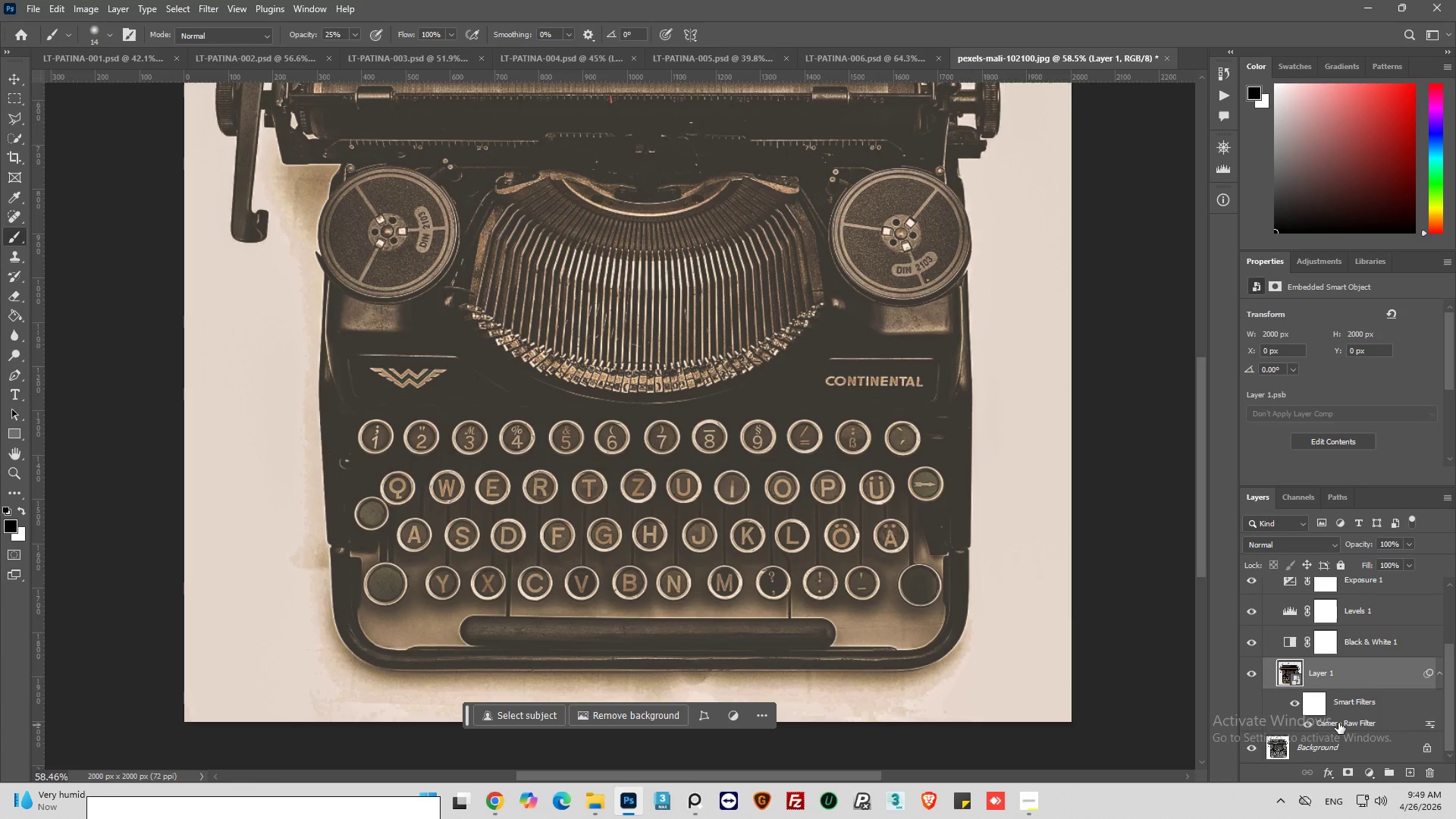 
double_click([1338, 723])
 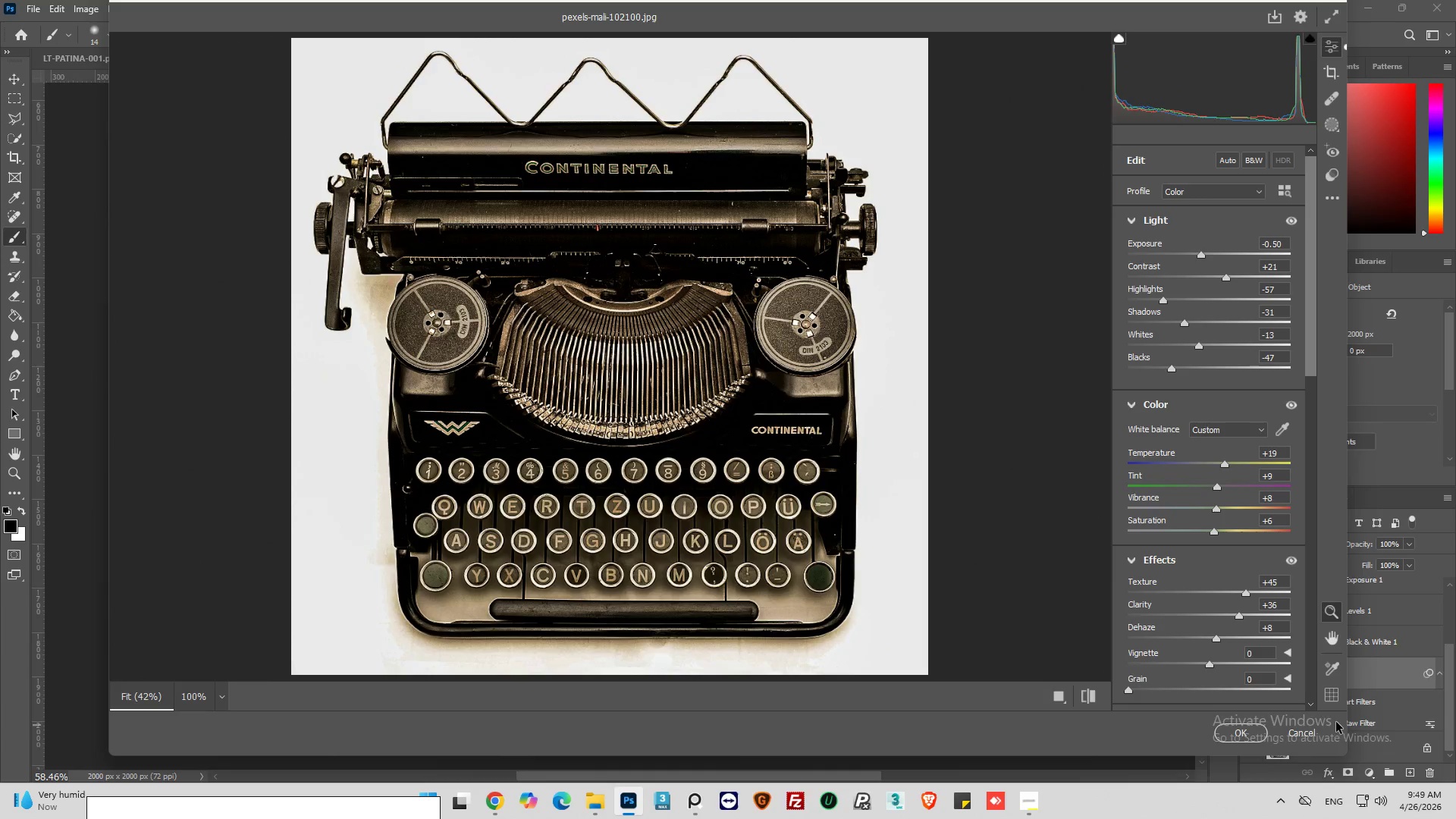 
hold_key(key=AltLeft, duration=0.88)
scroll: coordinate [689, 609], scroll_direction: up, amount: 7.0
 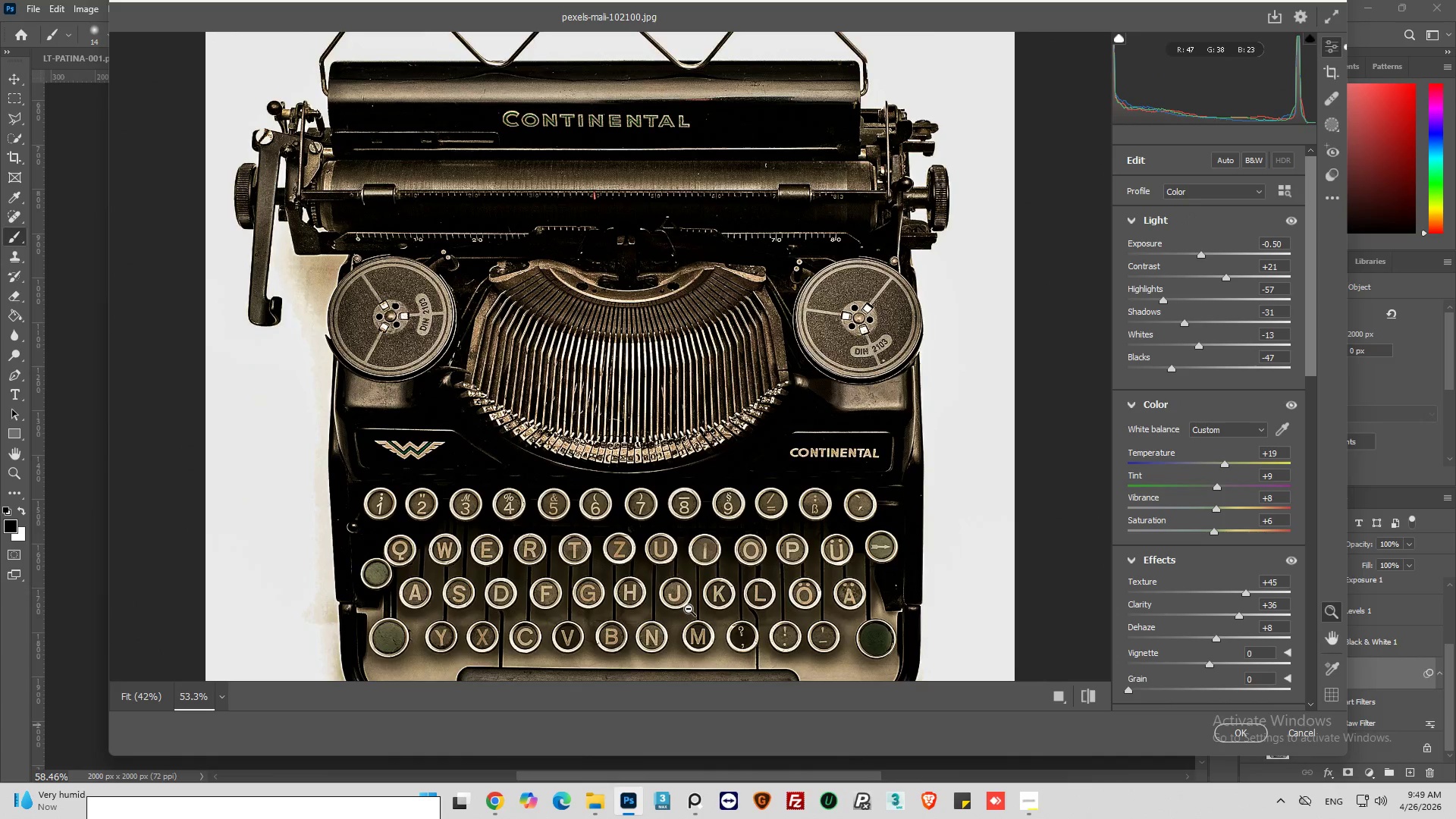 
scroll: coordinate [689, 606], scroll_direction: none, amount: 0.0
 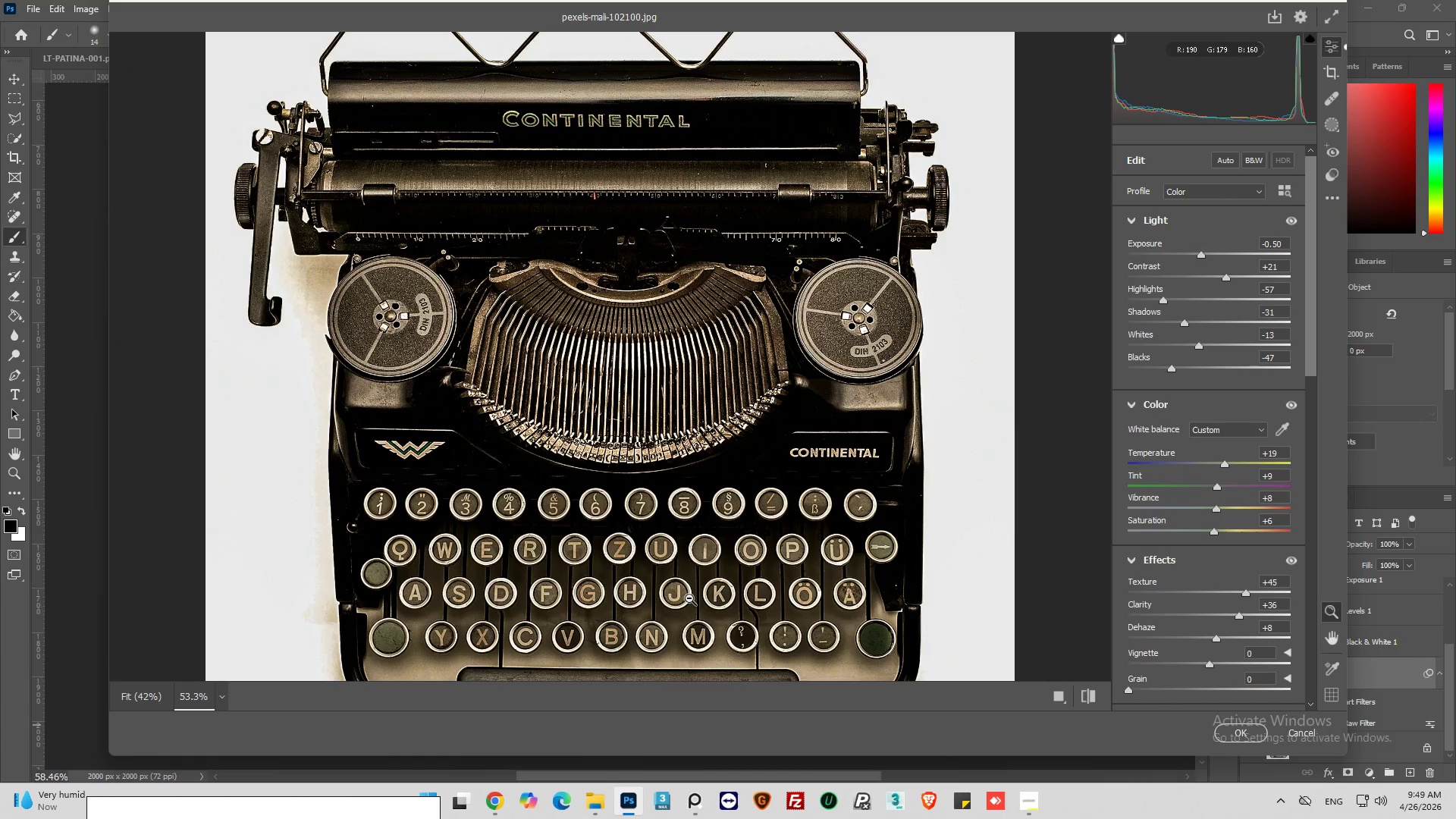 
scroll: coordinate [692, 595], scroll_direction: down, amount: 1.0
 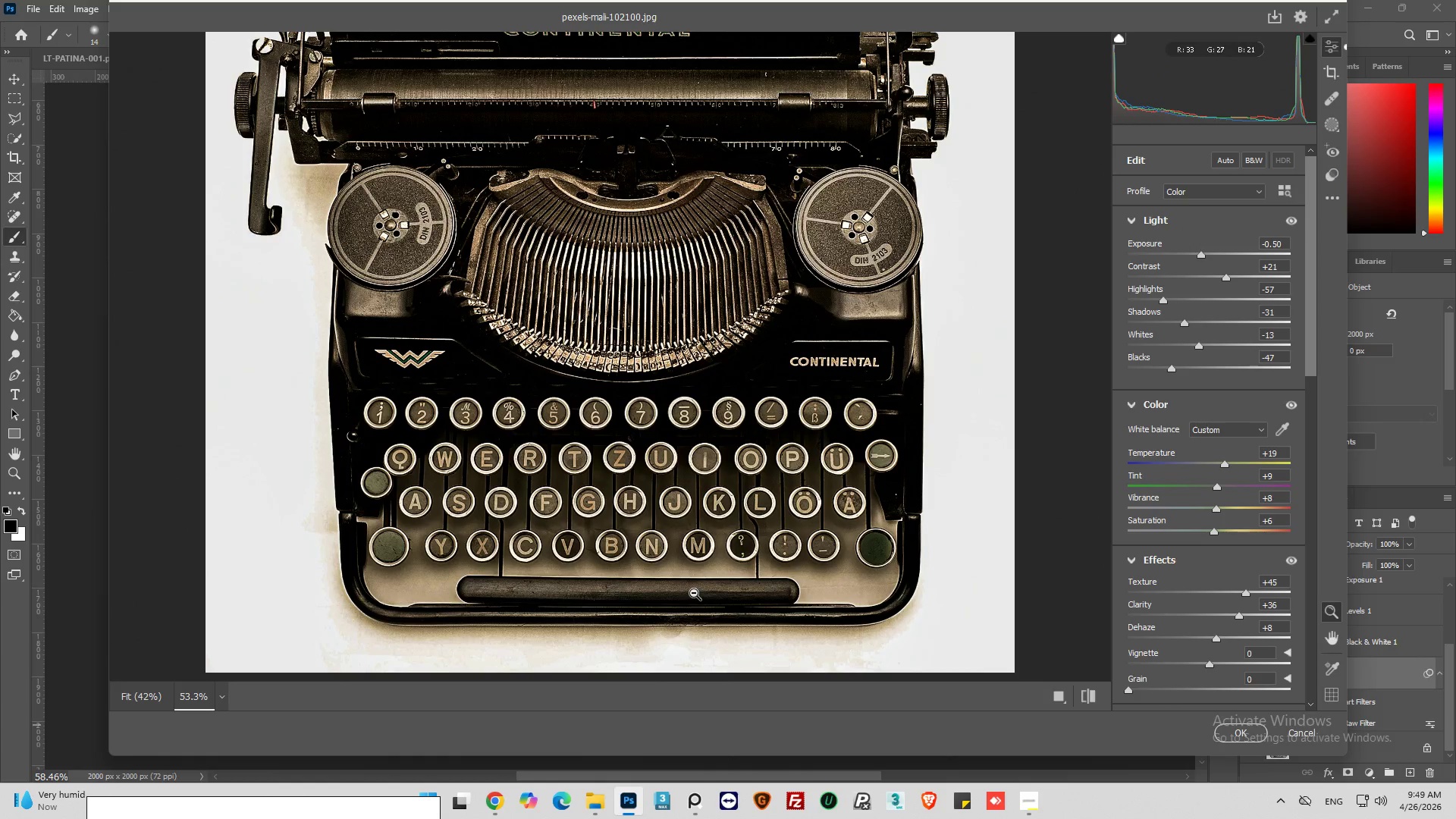 
hold_key(key=AltLeft, duration=1.09)
hold_key(key=AltLeft, duration=1.06)
scroll: coordinate [700, 592], scroll_direction: up, amount: 10.0
 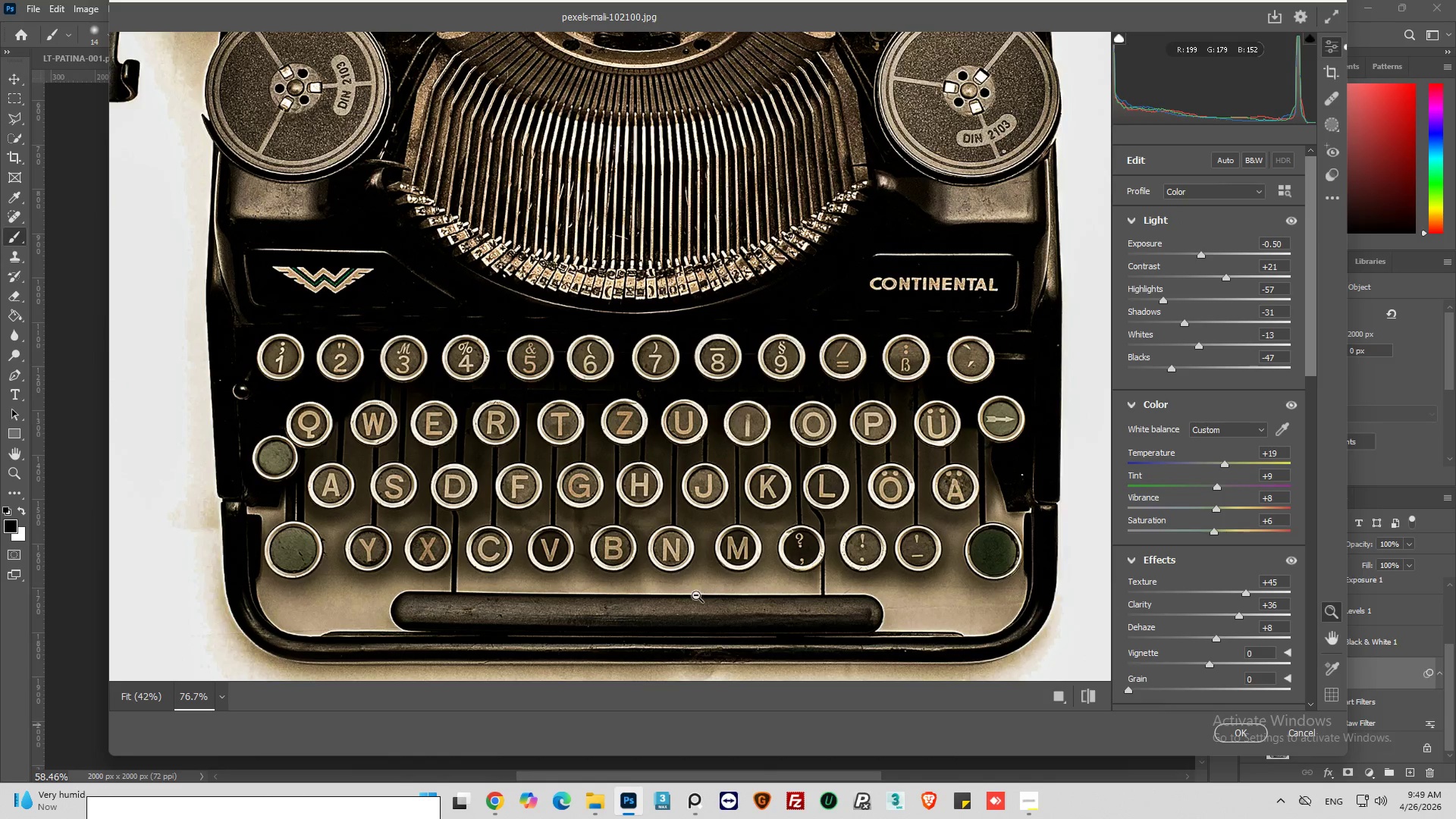 
left_click_drag(start_coordinate=[1245, 592], to_coordinate=[1298, 591])
 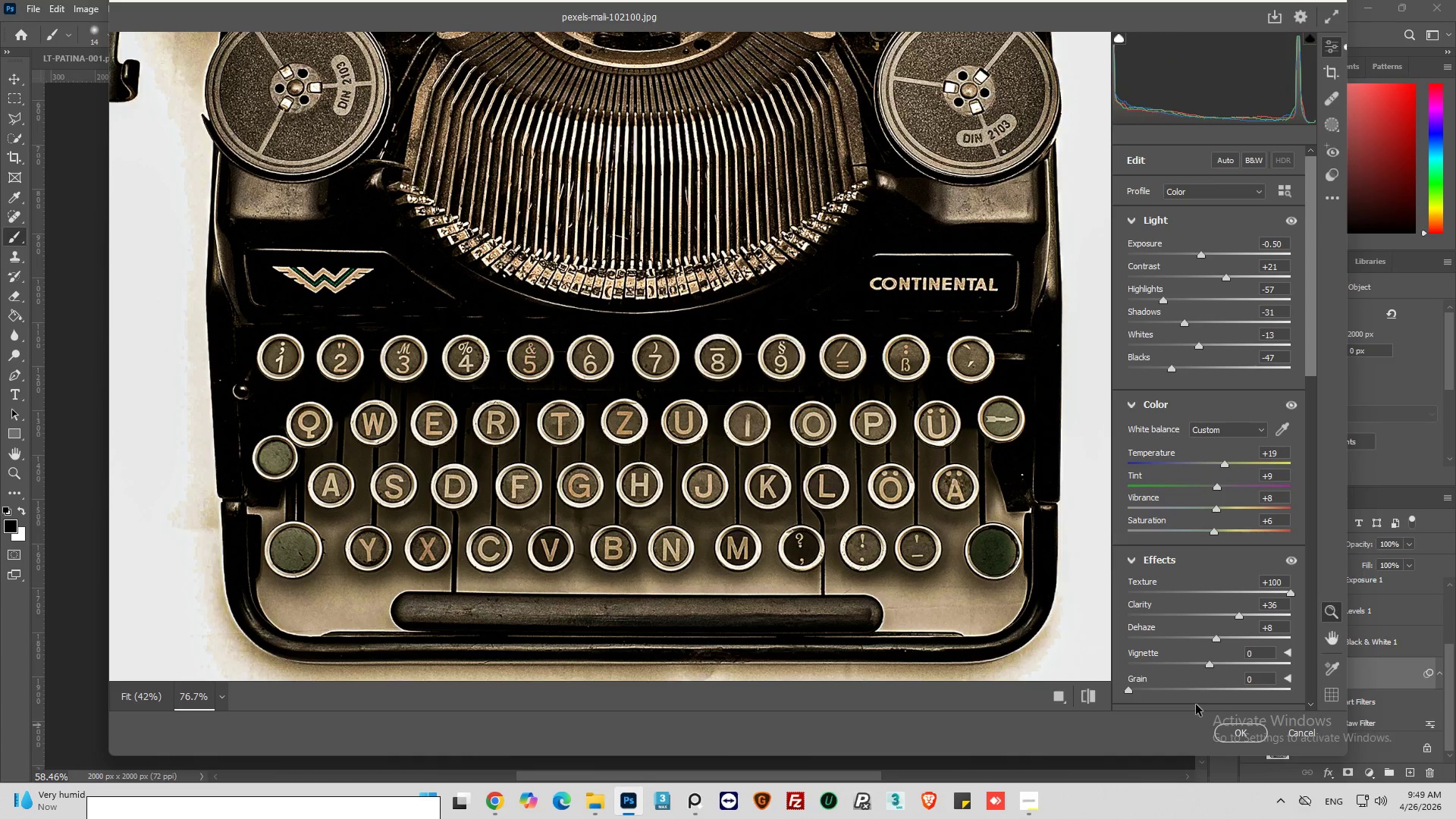 
wait(6.33)
 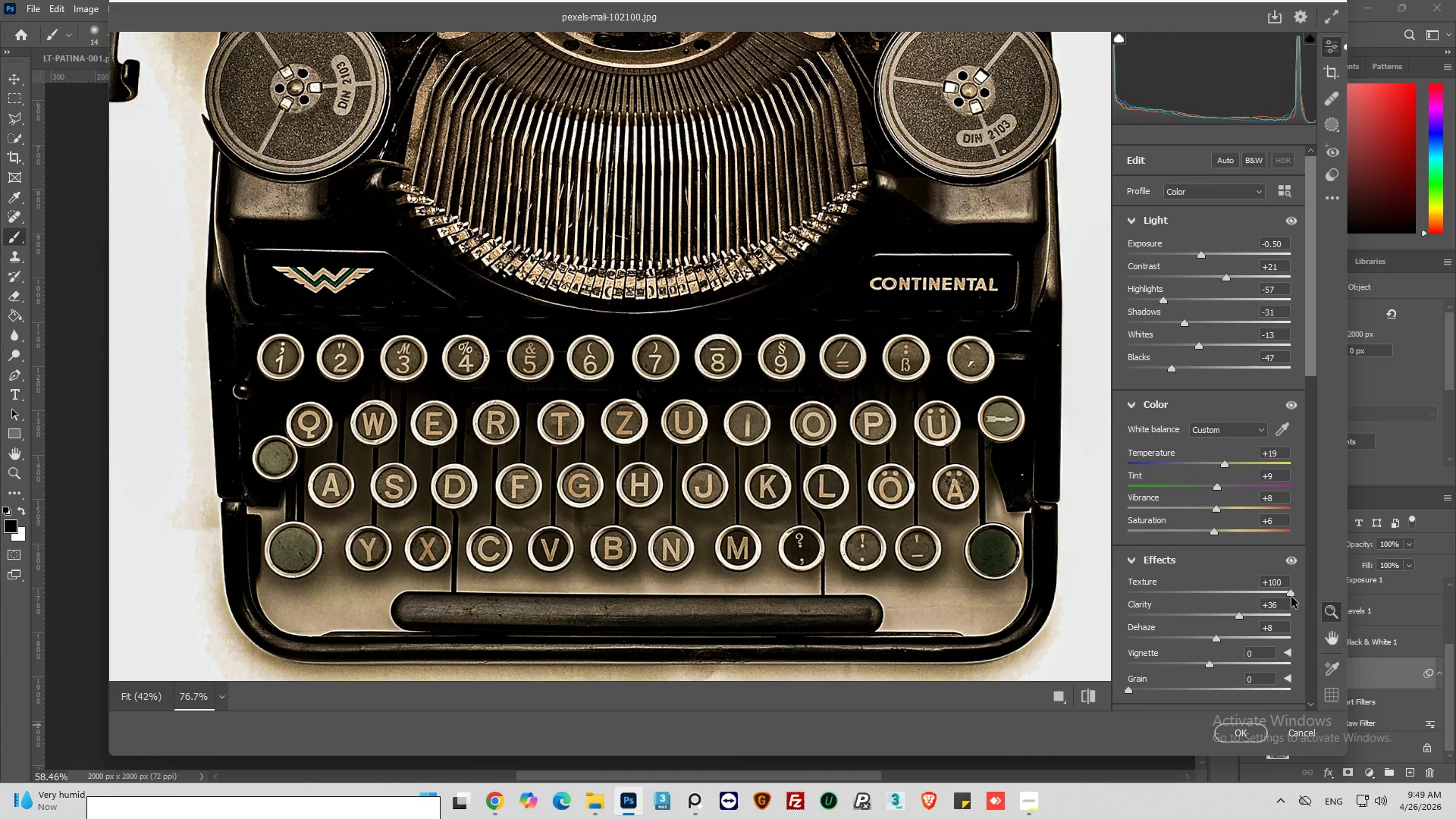 
left_click([1085, 696])
 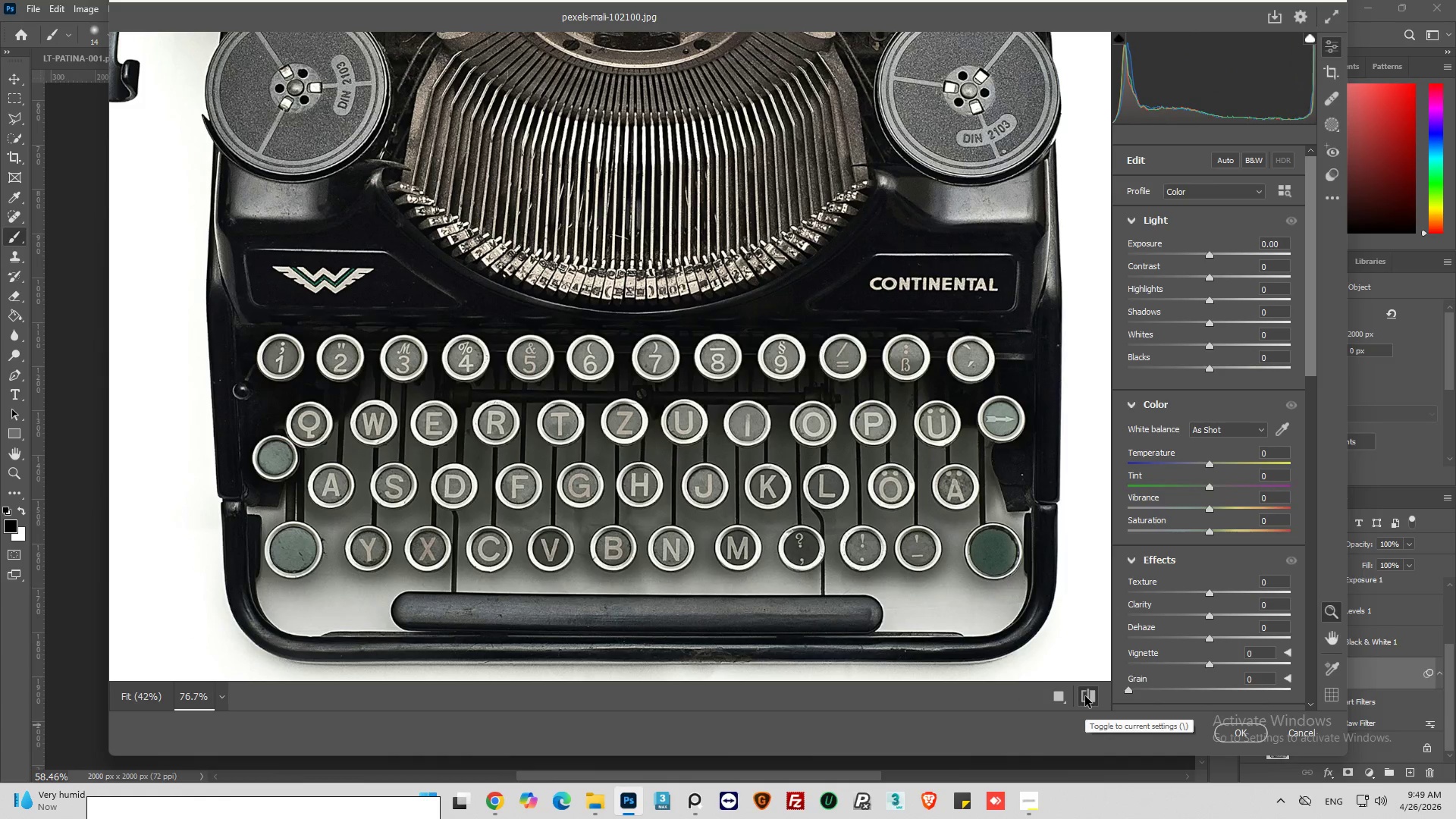 
left_click([1085, 696])
 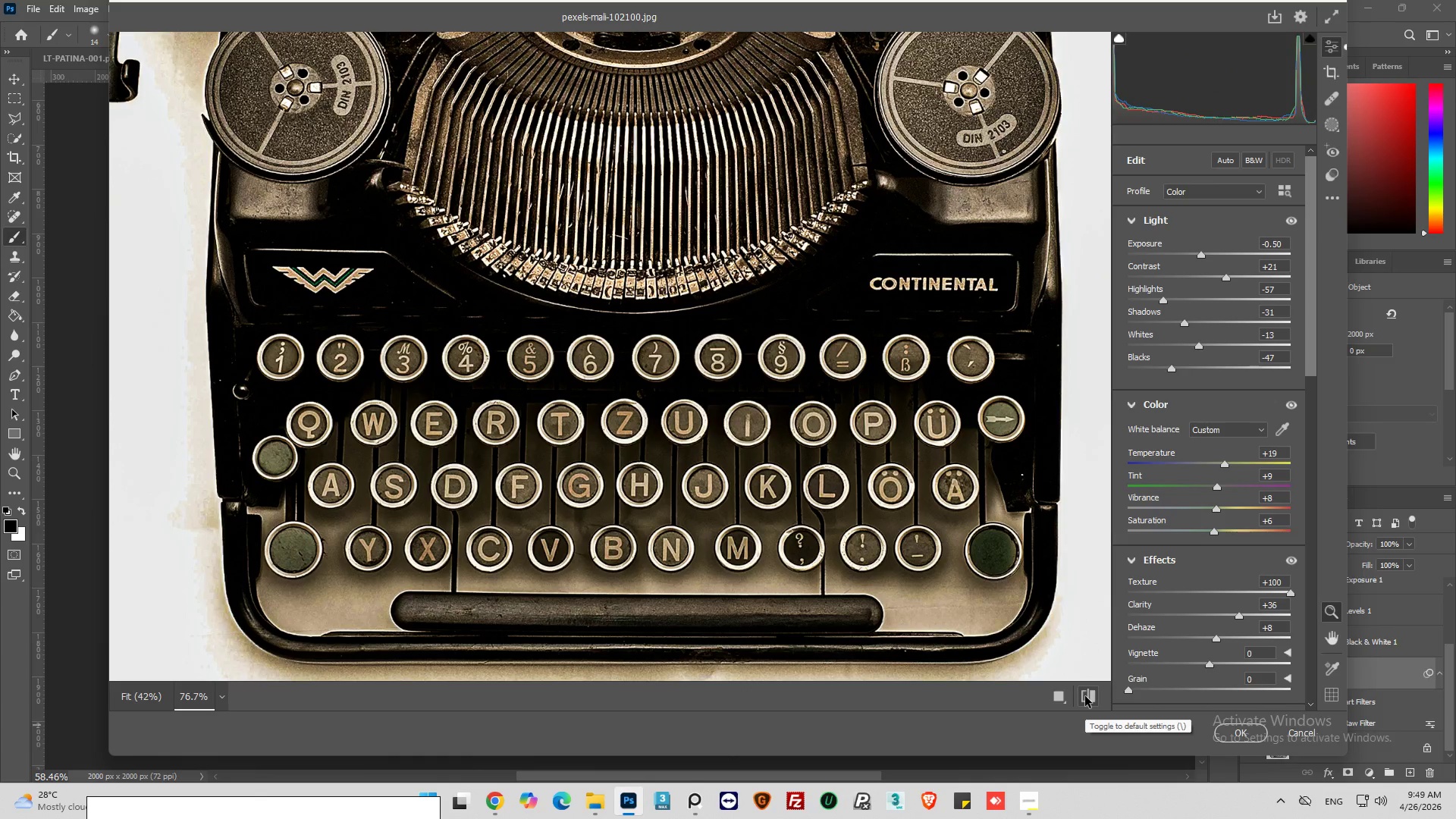 
left_click([1085, 696])
 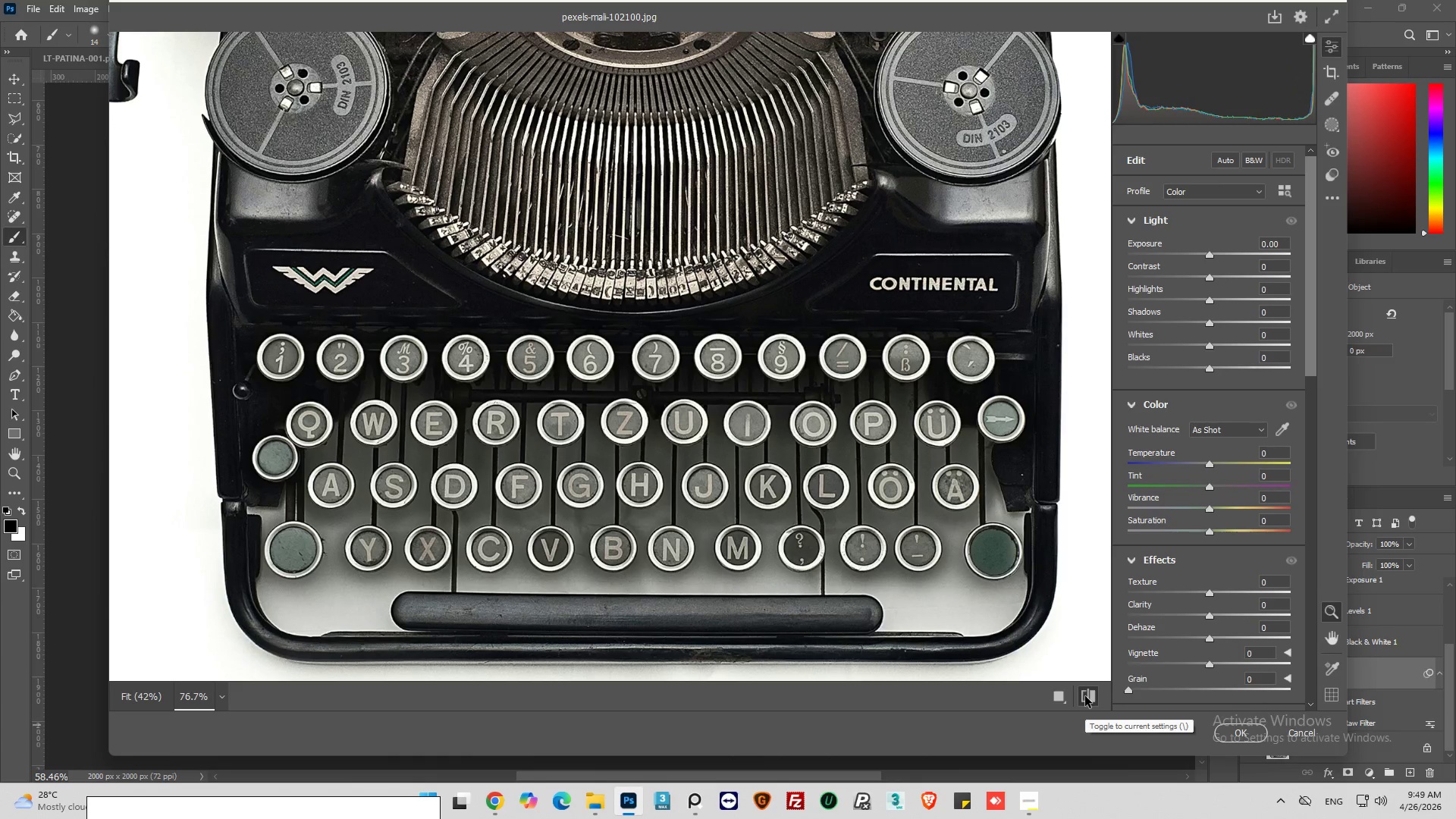 
left_click([1085, 696])
 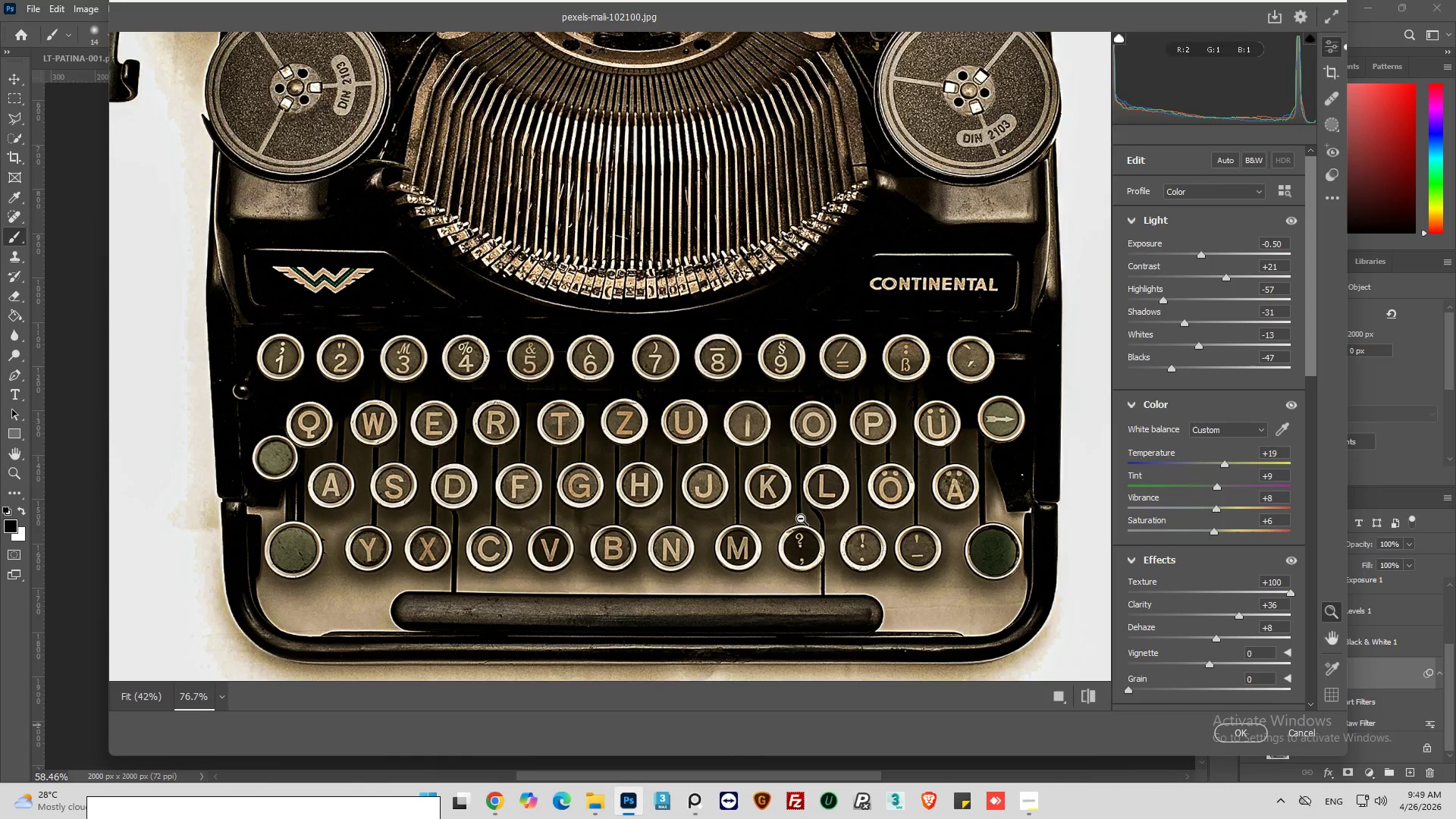 
scroll: coordinate [752, 435], scroll_direction: up, amount: 4.0
 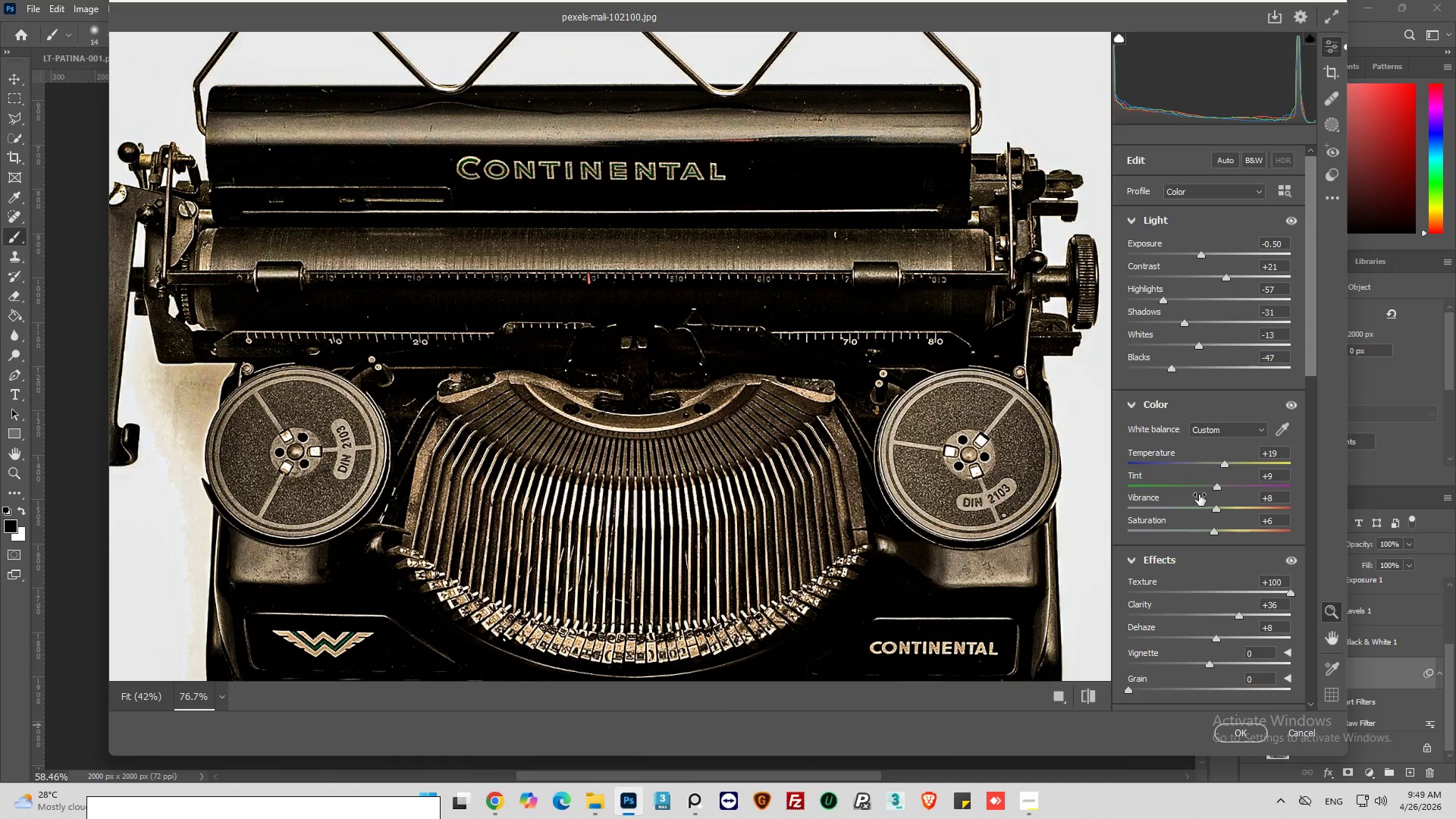 
left_click_drag(start_coordinate=[1226, 468], to_coordinate=[1215, 470])
 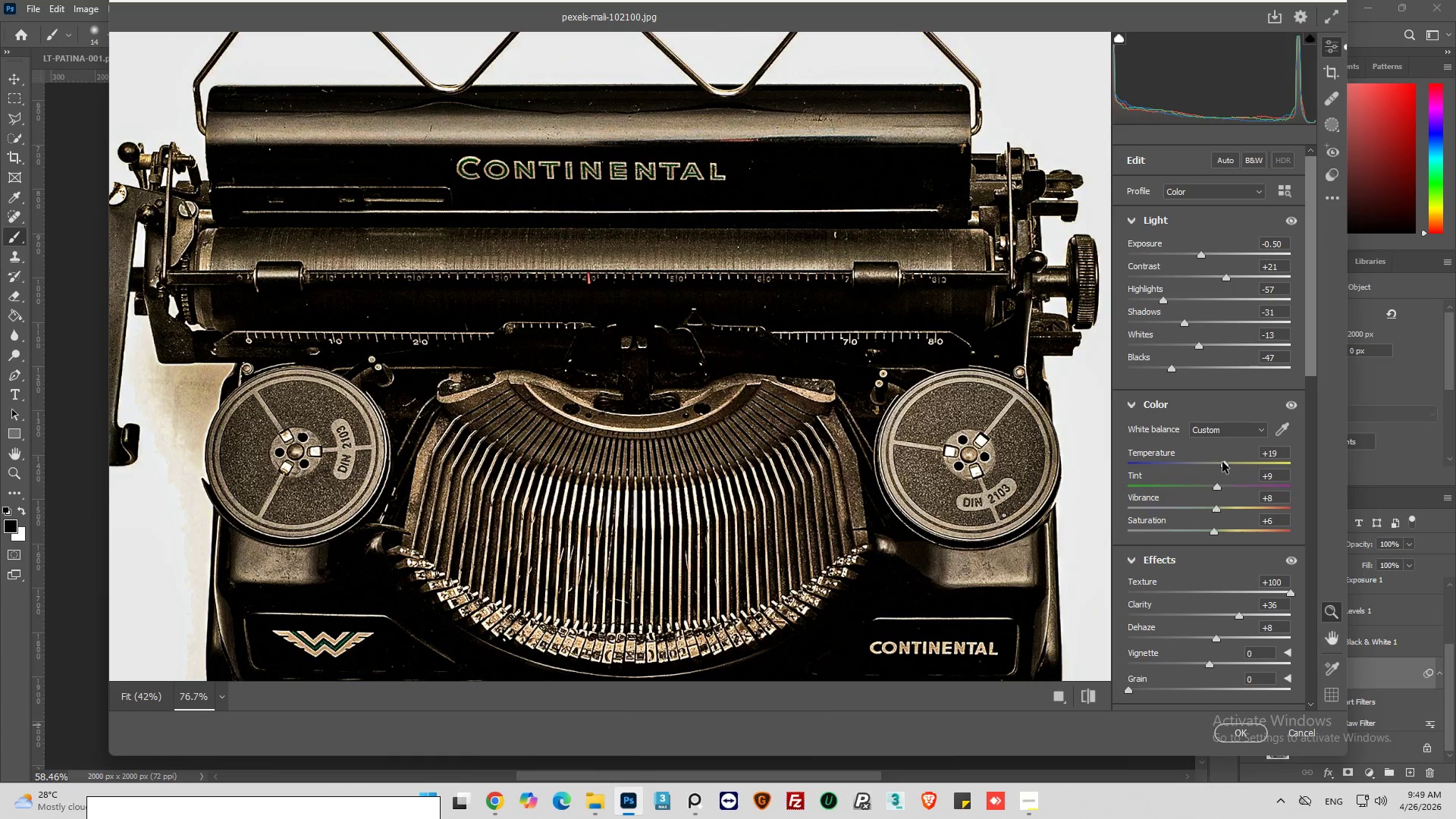 
left_click_drag(start_coordinate=[1222, 462], to_coordinate=[1207, 470])
 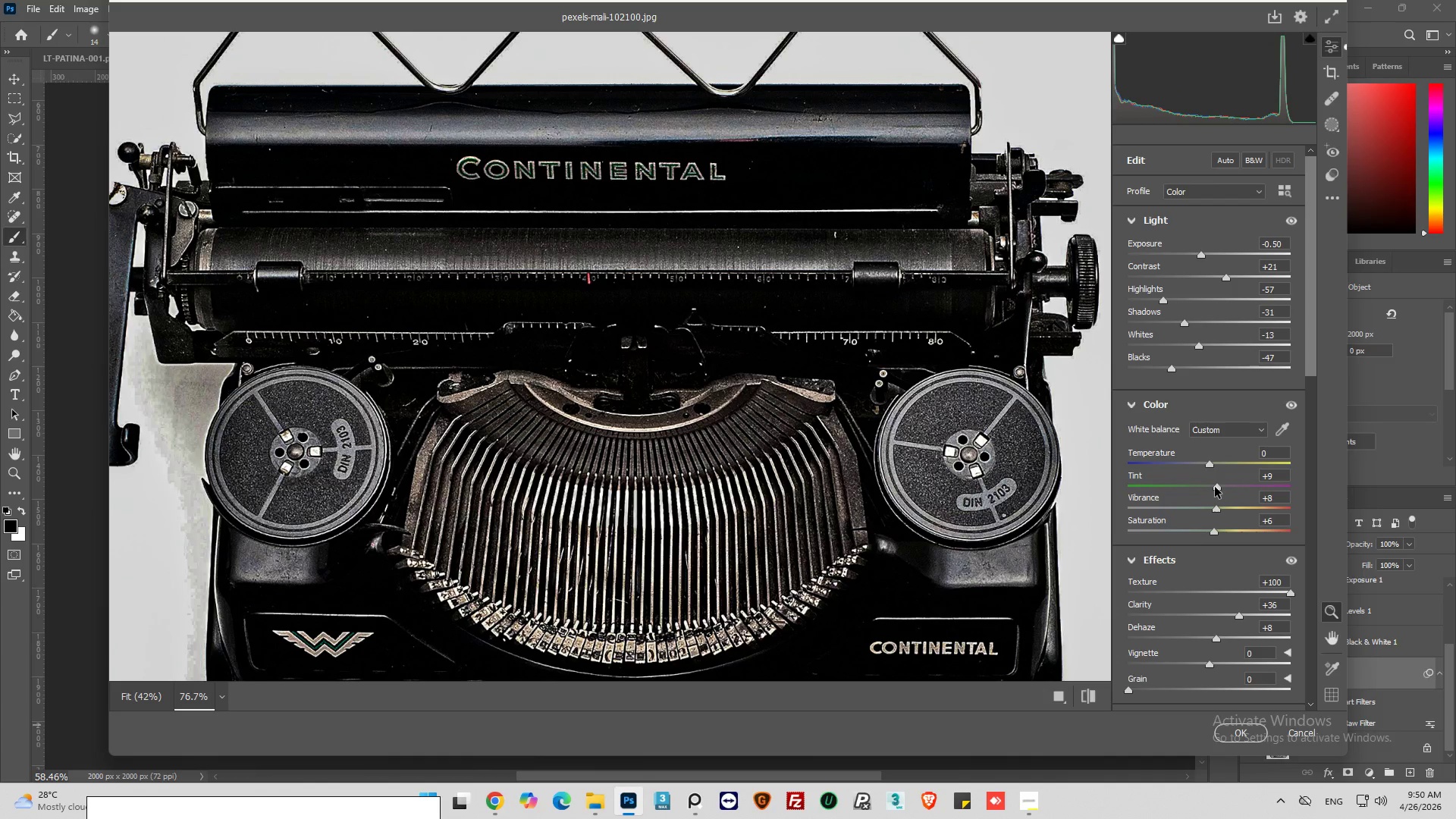 
left_click_drag(start_coordinate=[1215, 487], to_coordinate=[1207, 500])
 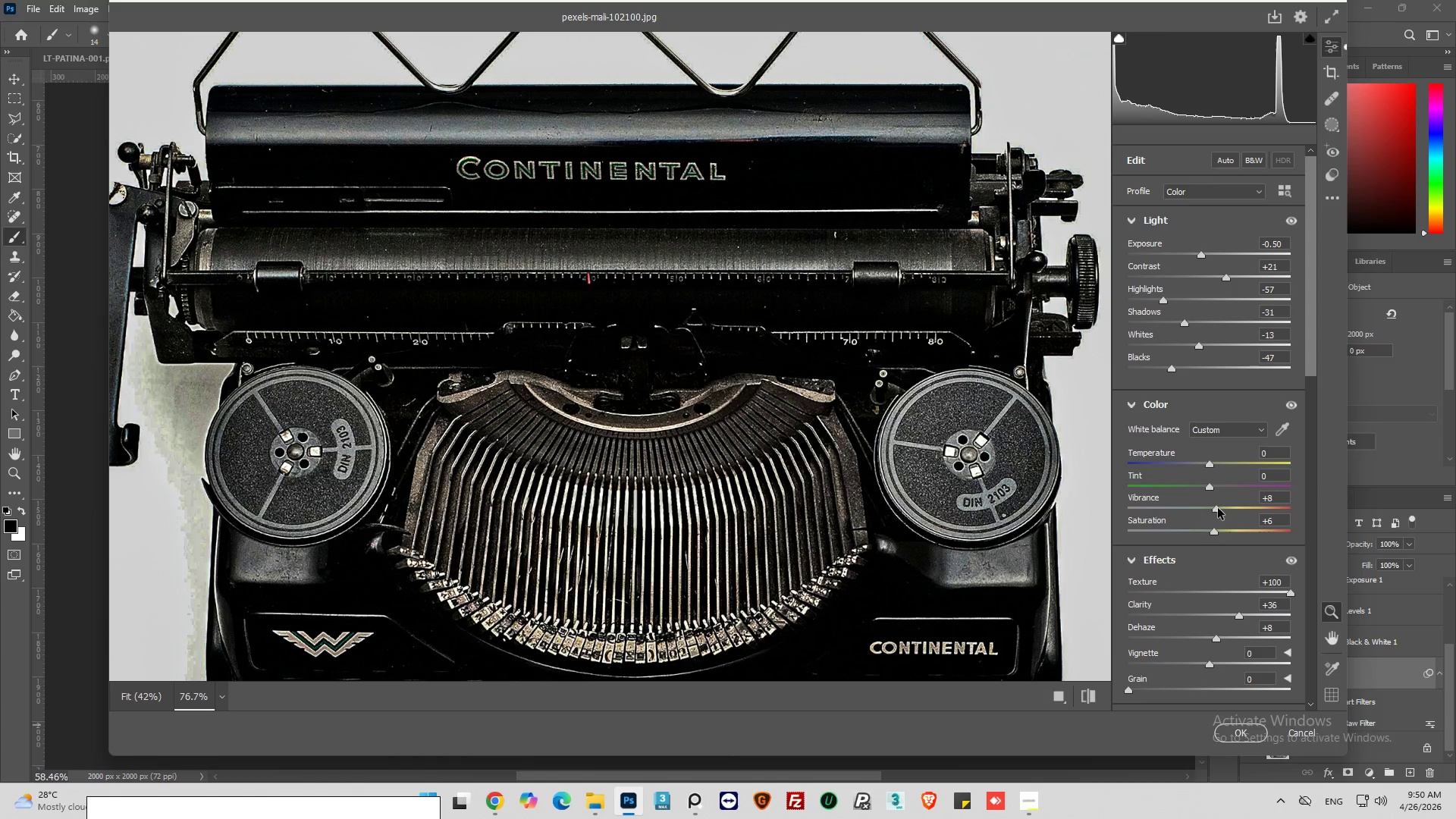 
left_click_drag(start_coordinate=[1218, 508], to_coordinate=[1216, 522])
 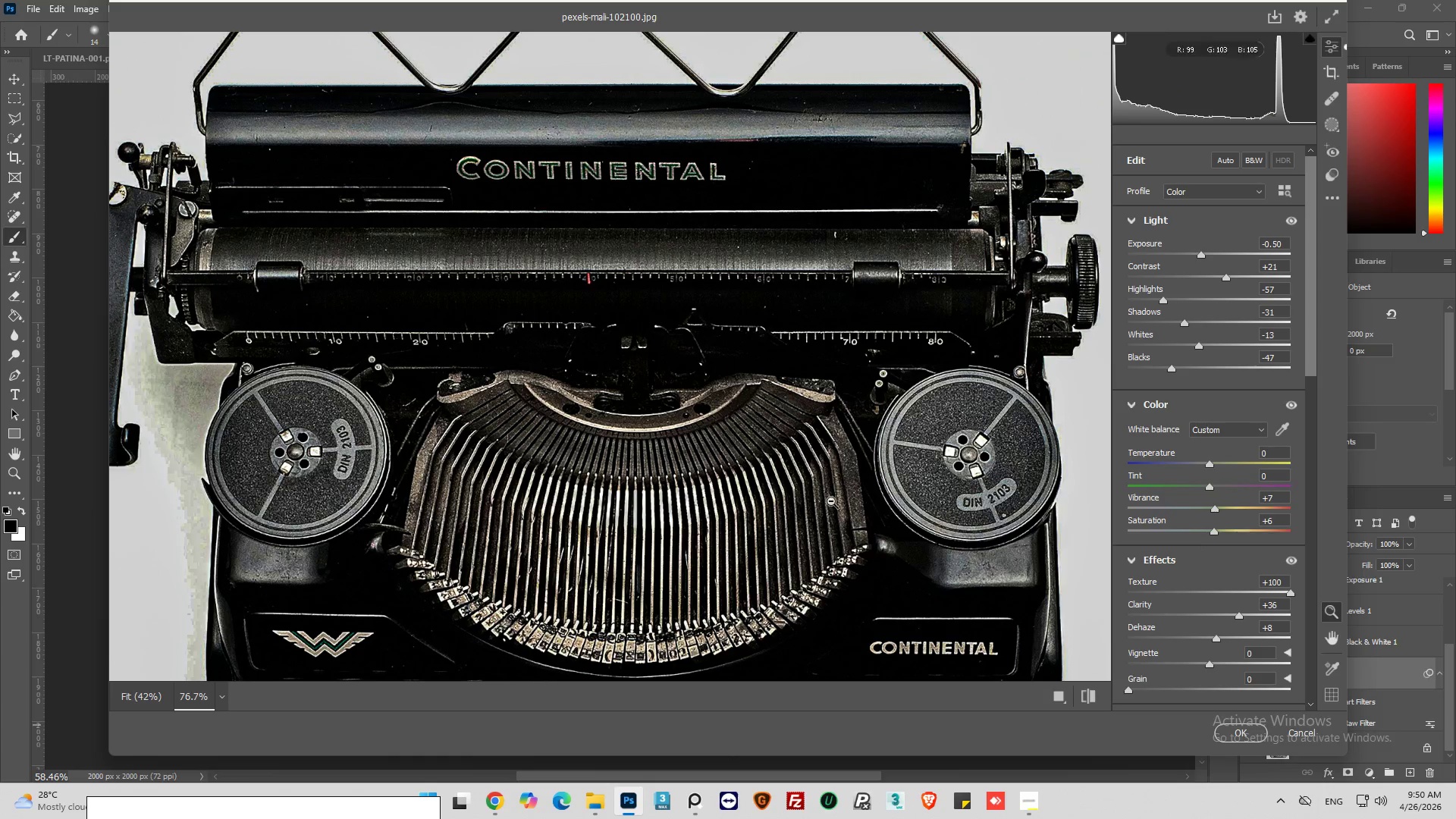 
scroll: coordinate [785, 479], scroll_direction: down, amount: 6.0
 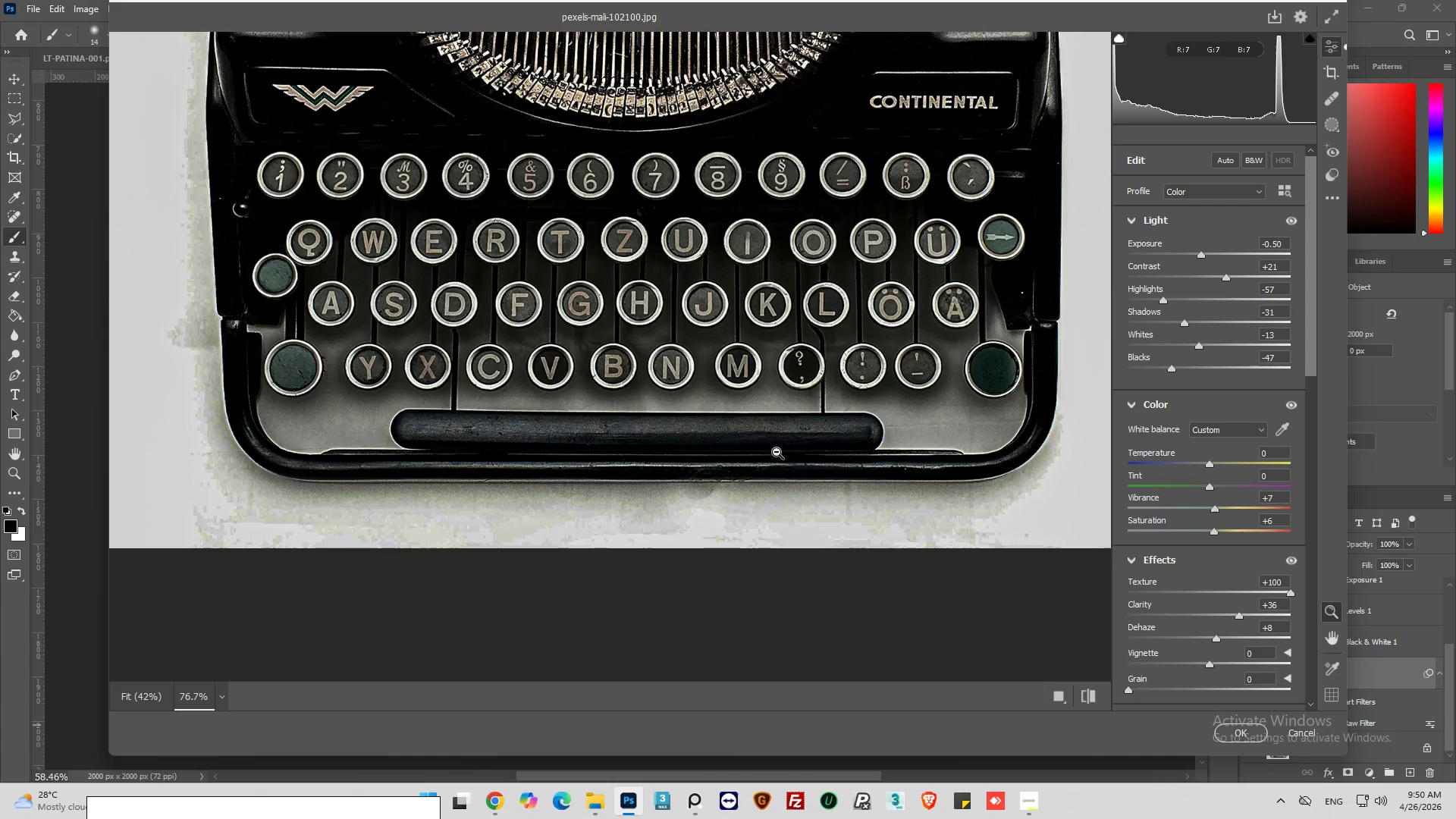 
scroll: coordinate [777, 452], scroll_direction: up, amount: 3.0
 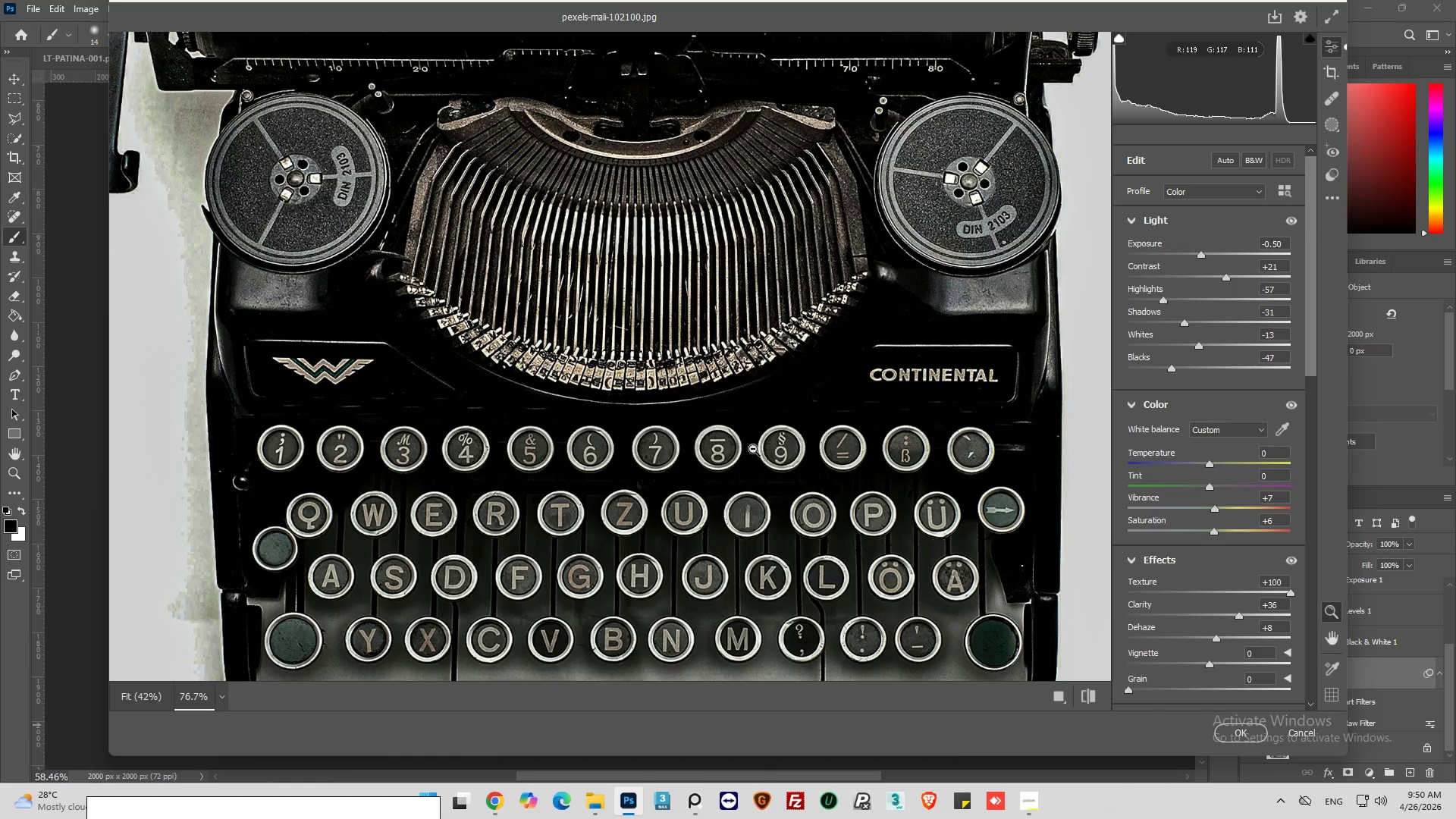 
key(Alt+AltLeft)
 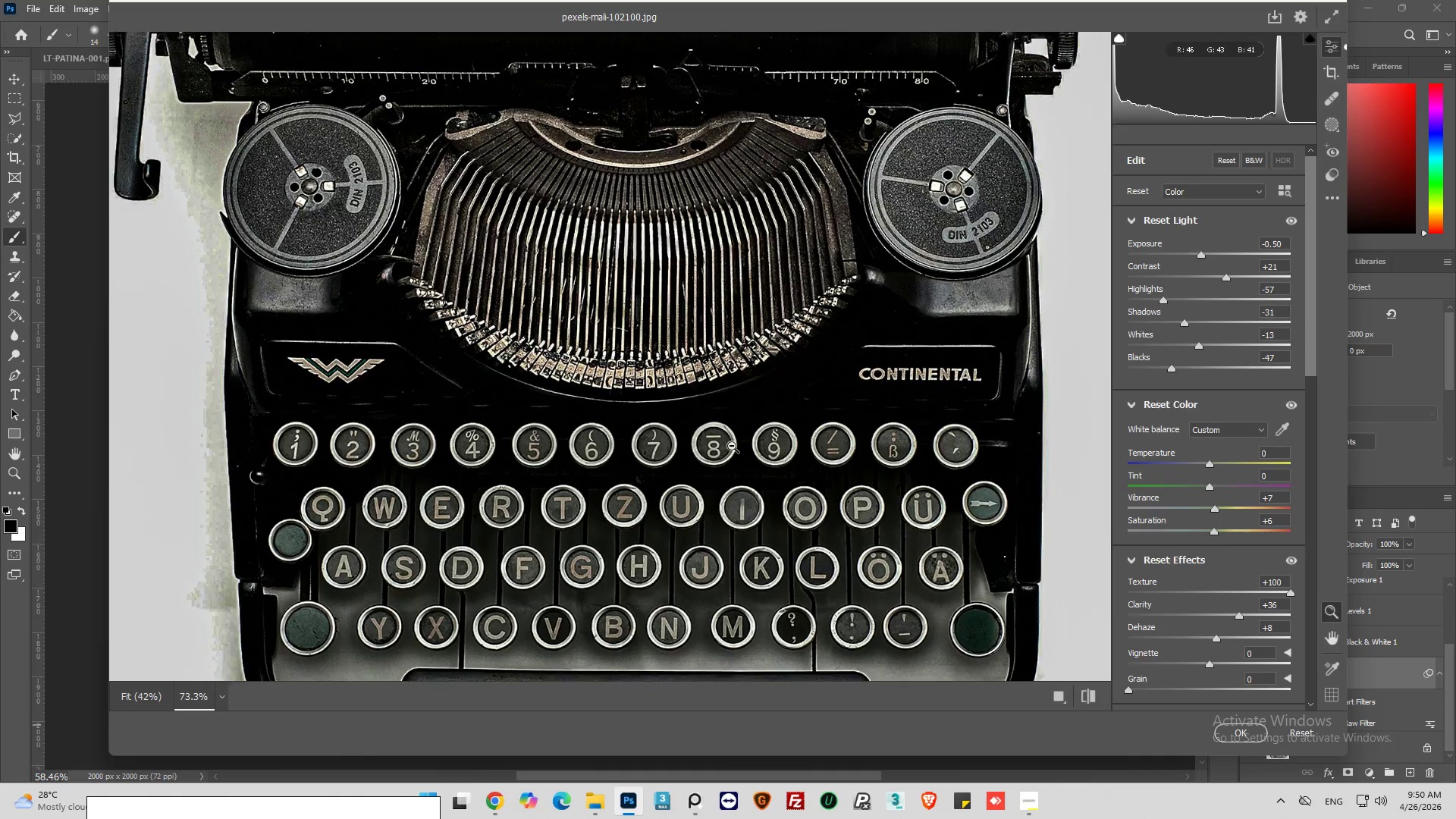 
hold_key(key=AltLeft, duration=1.09)
hold_key(key=AltLeft, duration=0.83)
hold_key(key=AltLeft, duration=0.38)
scroll: coordinate [730, 445], scroll_direction: down, amount: 1.0
 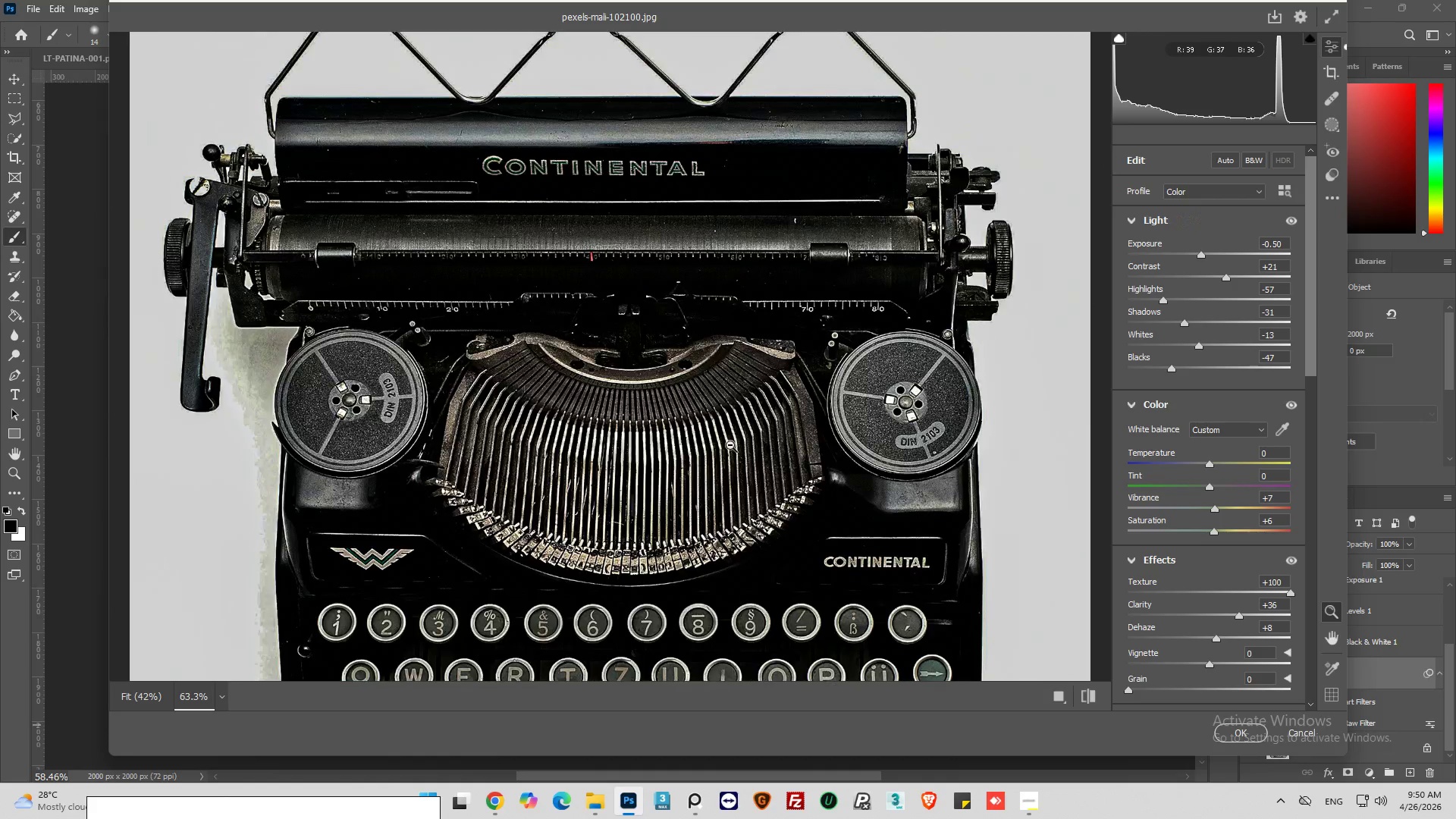 
scroll: coordinate [730, 445], scroll_direction: up, amount: 1.0
 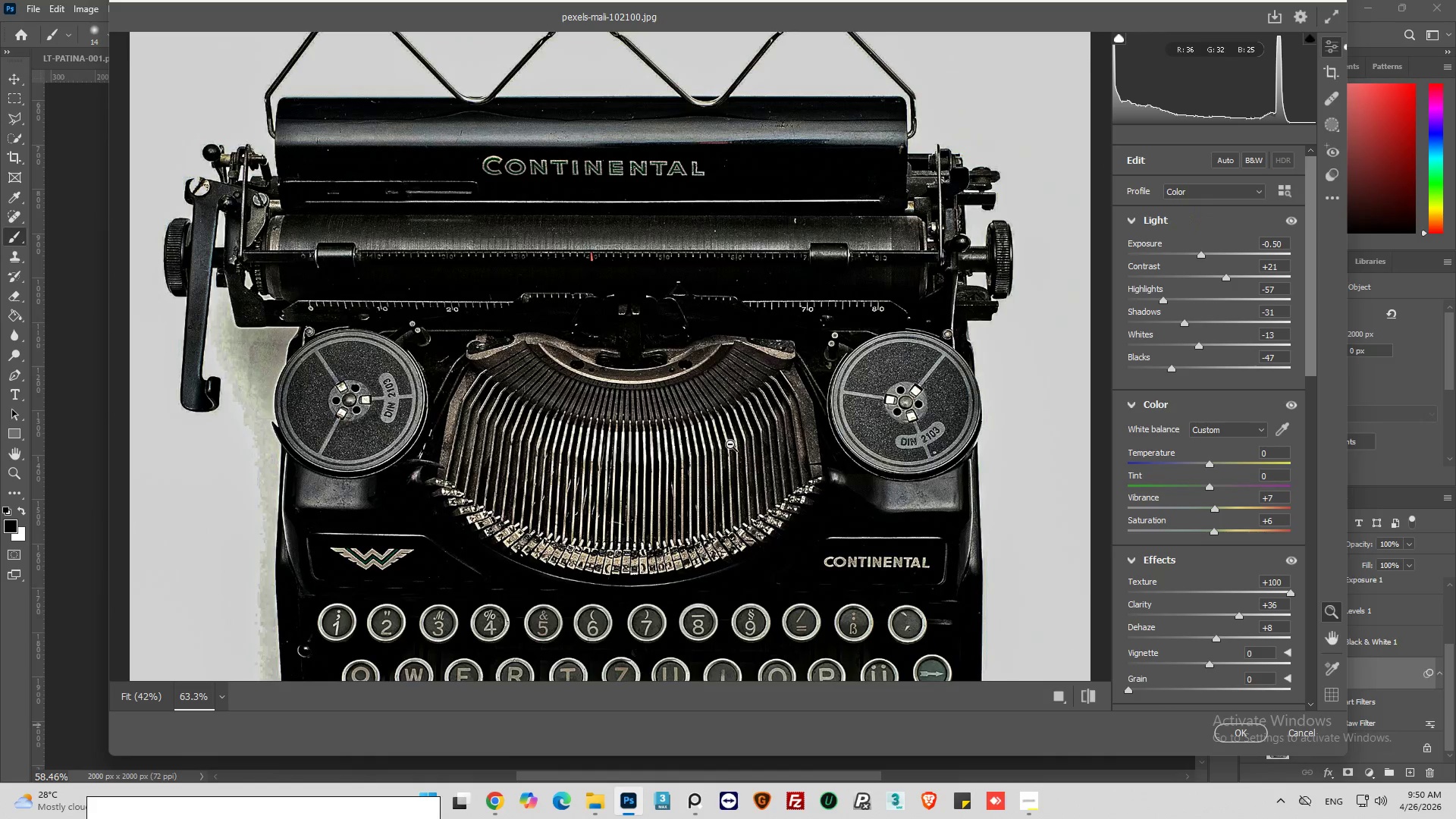 
scroll: coordinate [730, 441], scroll_direction: down, amount: 4.0
 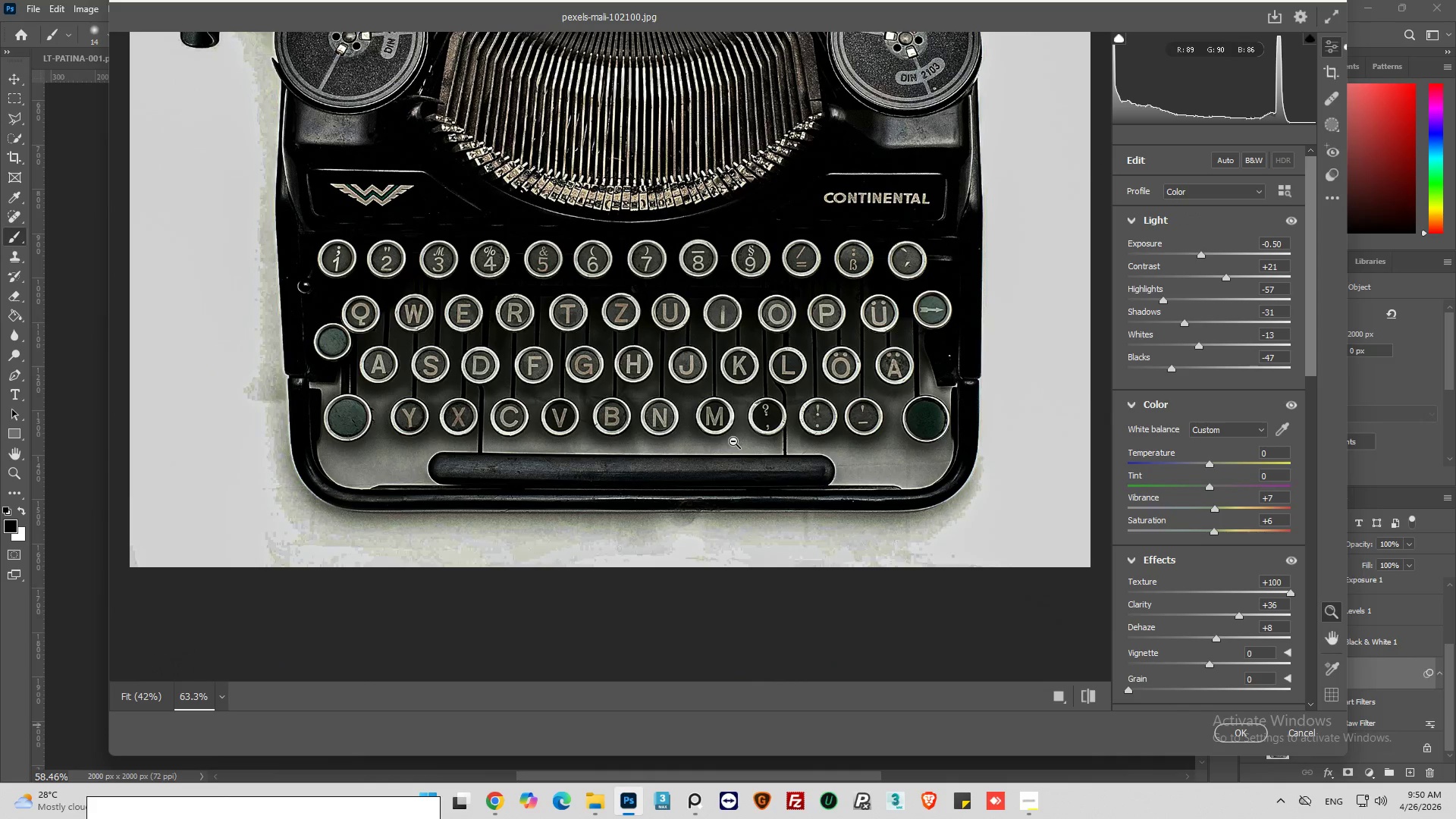 
hold_key(key=AltLeft, duration=0.67)
scroll: coordinate [743, 488], scroll_direction: up, amount: 6.0
 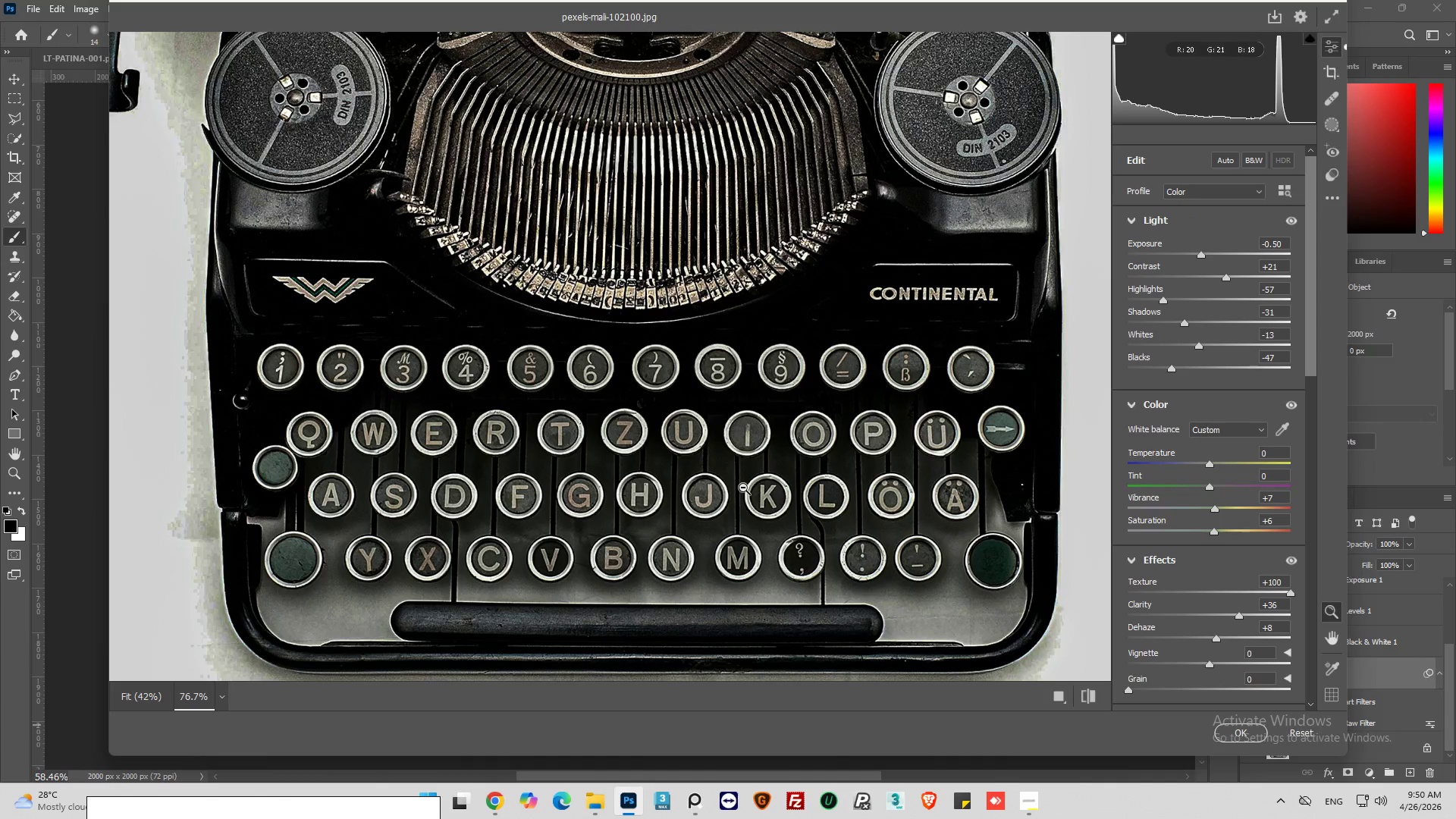 
hold_key(key=AltLeft, duration=0.41)
 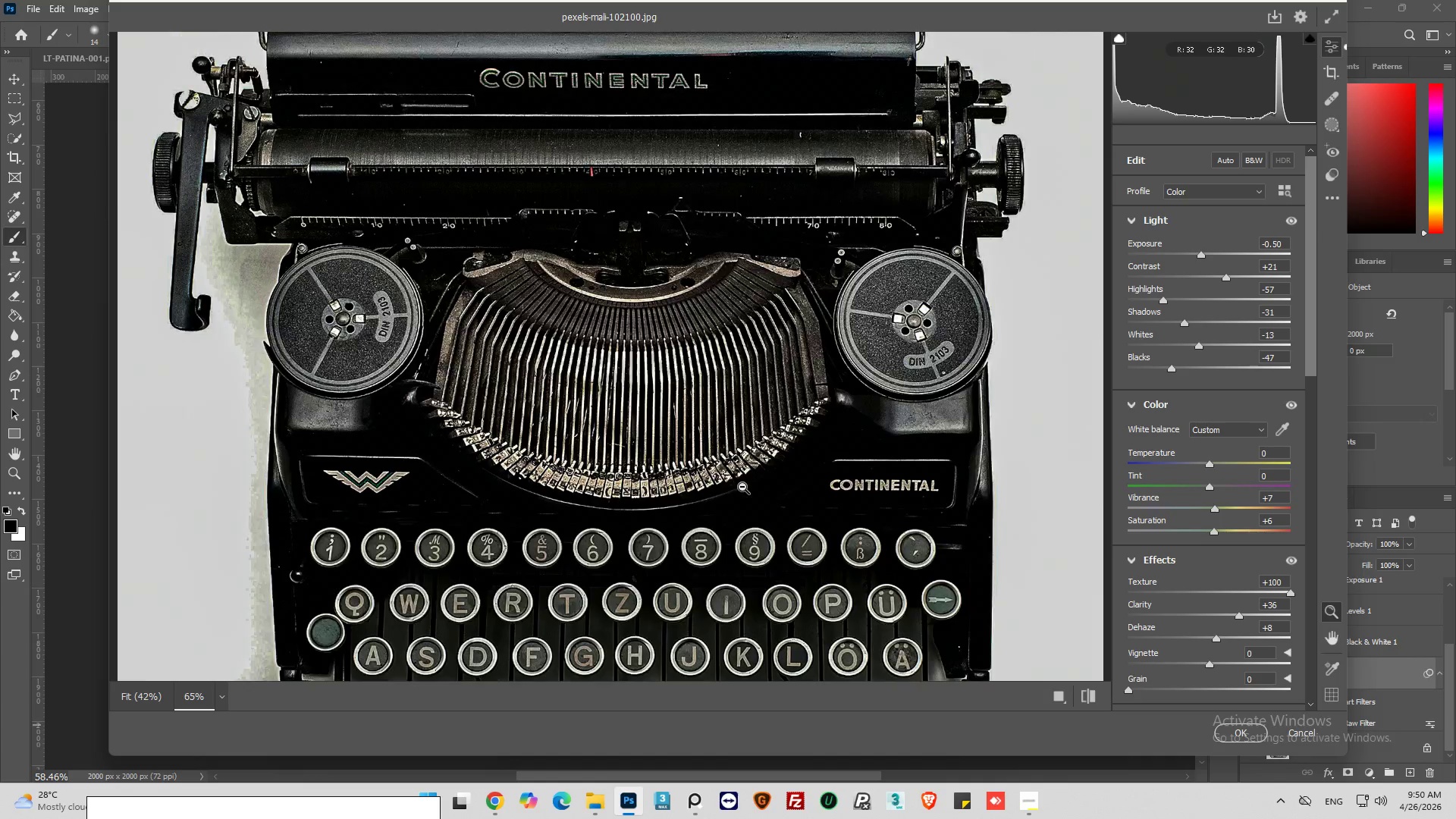 
key(Alt+AltLeft)
 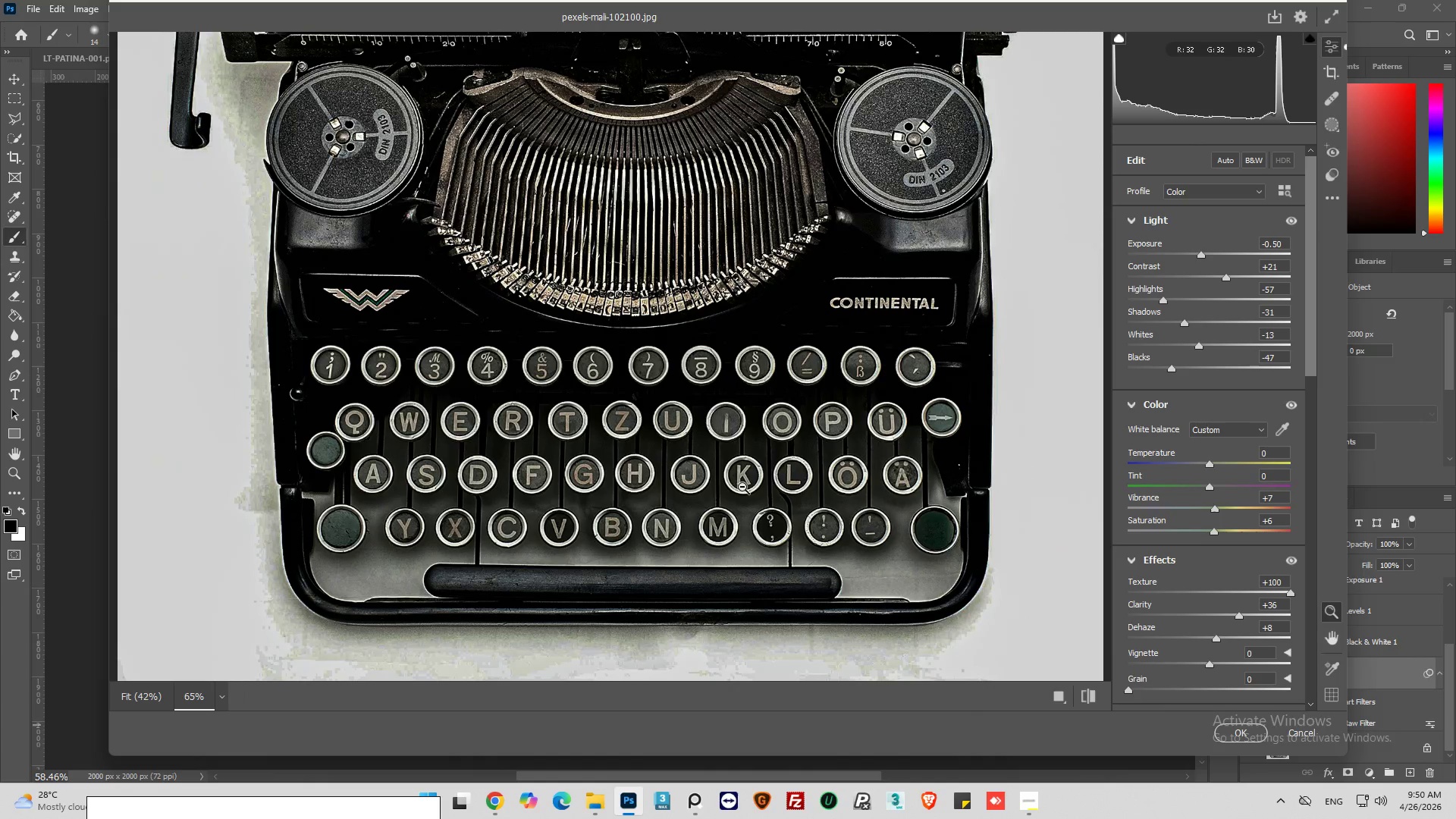 
scroll: coordinate [742, 487], scroll_direction: down, amount: 6.0
 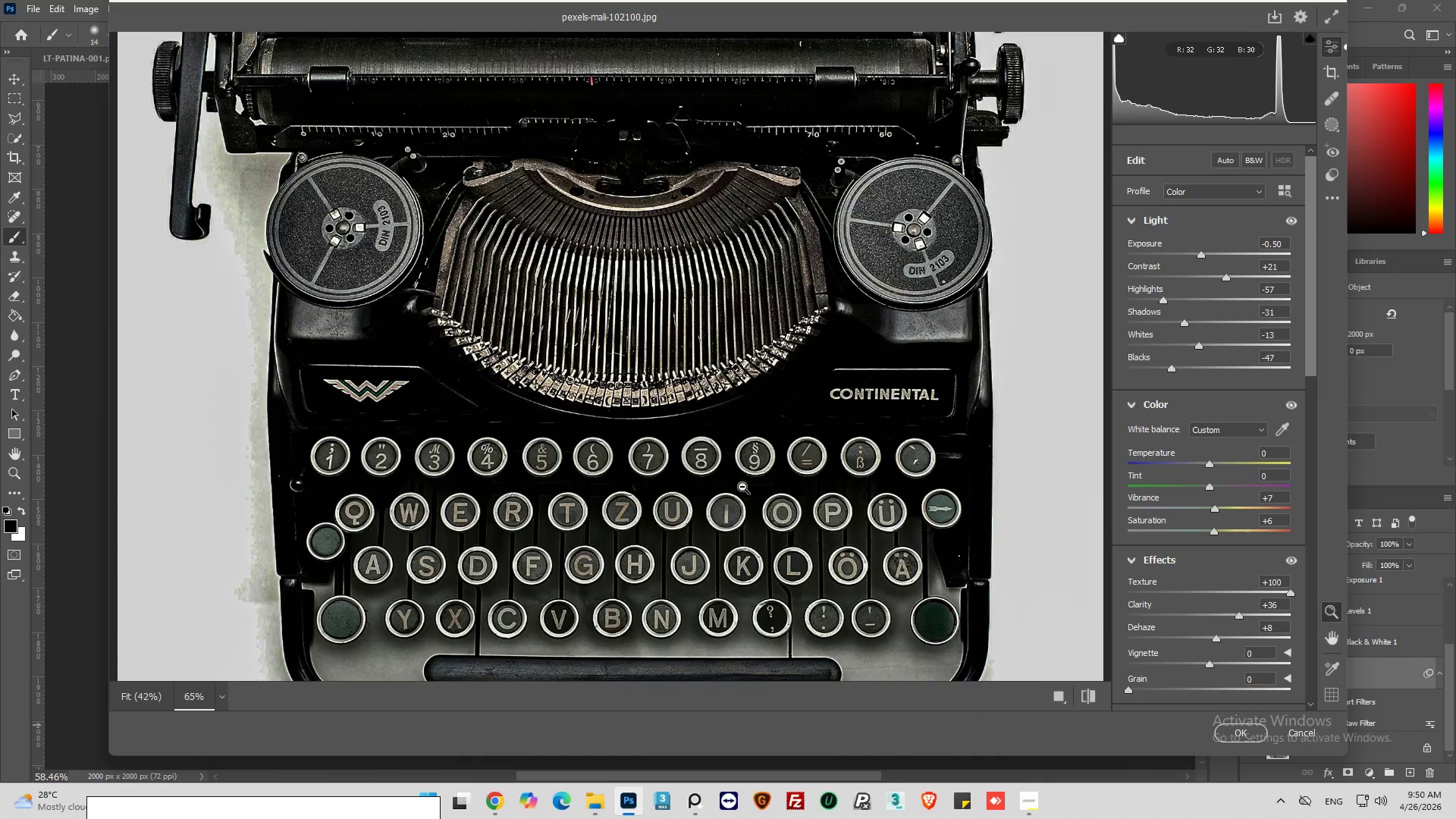 
scroll: coordinate [742, 487], scroll_direction: up, amount: 1.0
 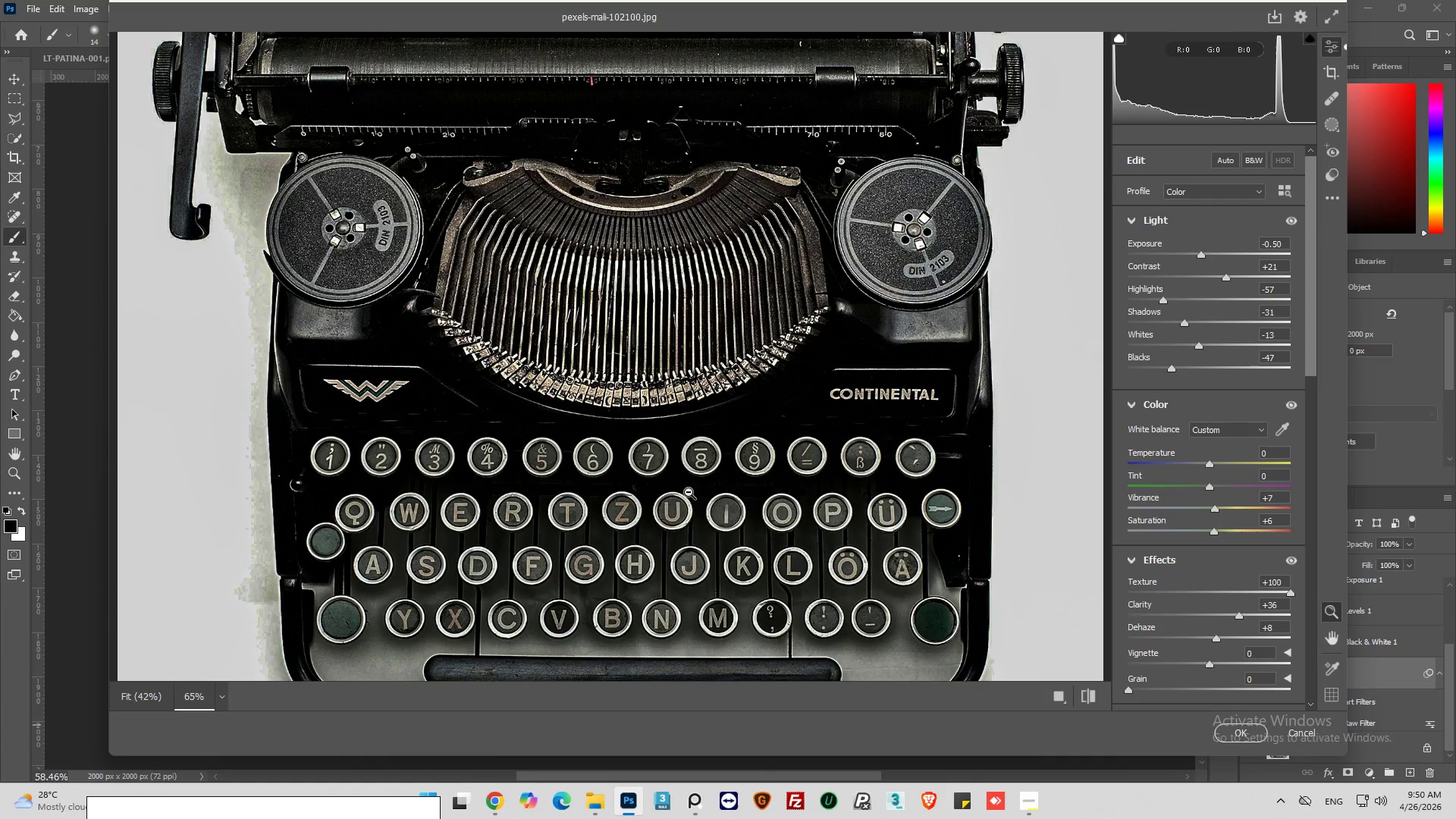 
wait(9.64)
 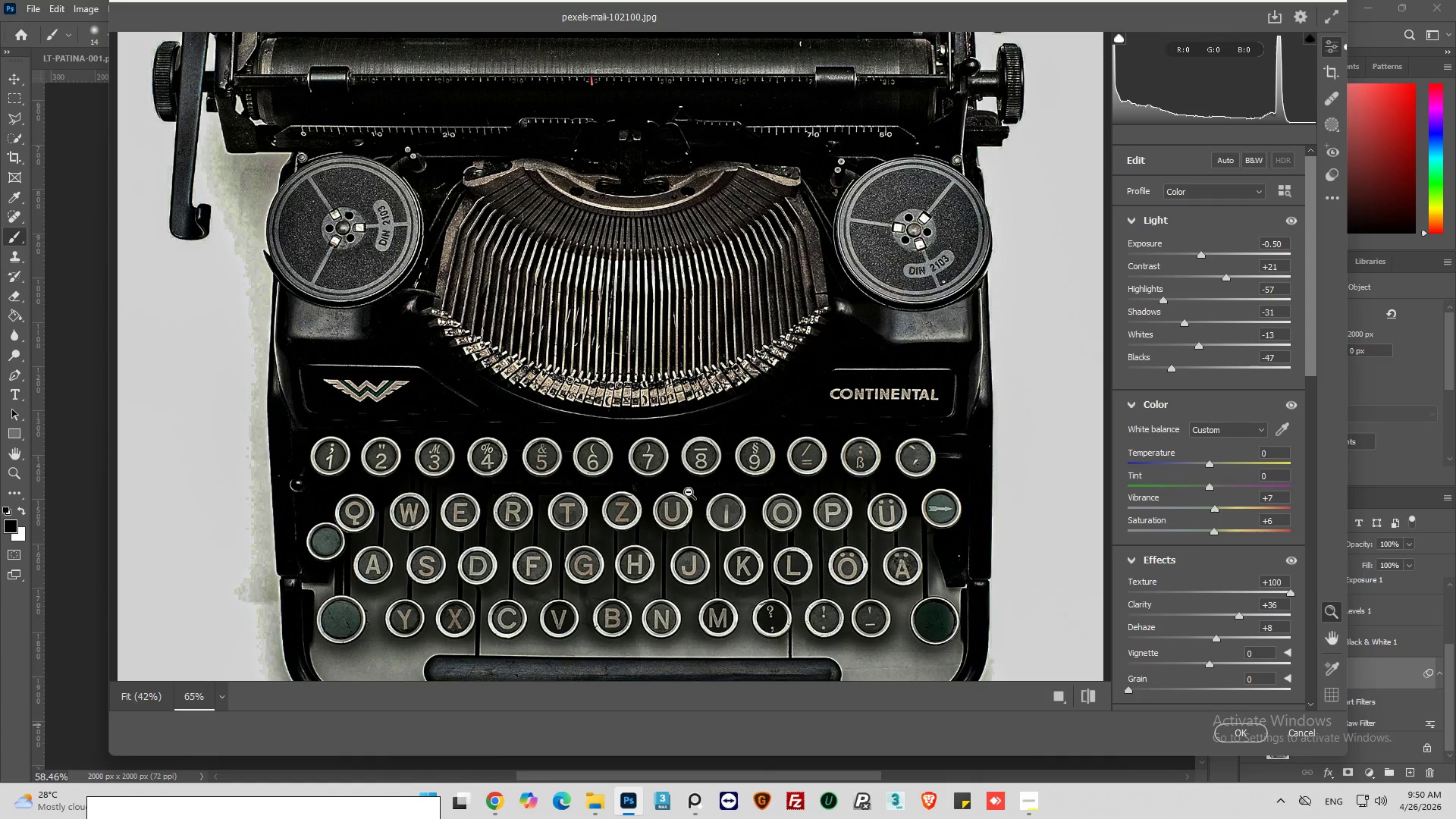 
left_click_drag(start_coordinate=[1211, 665], to_coordinate=[1200, 668])
 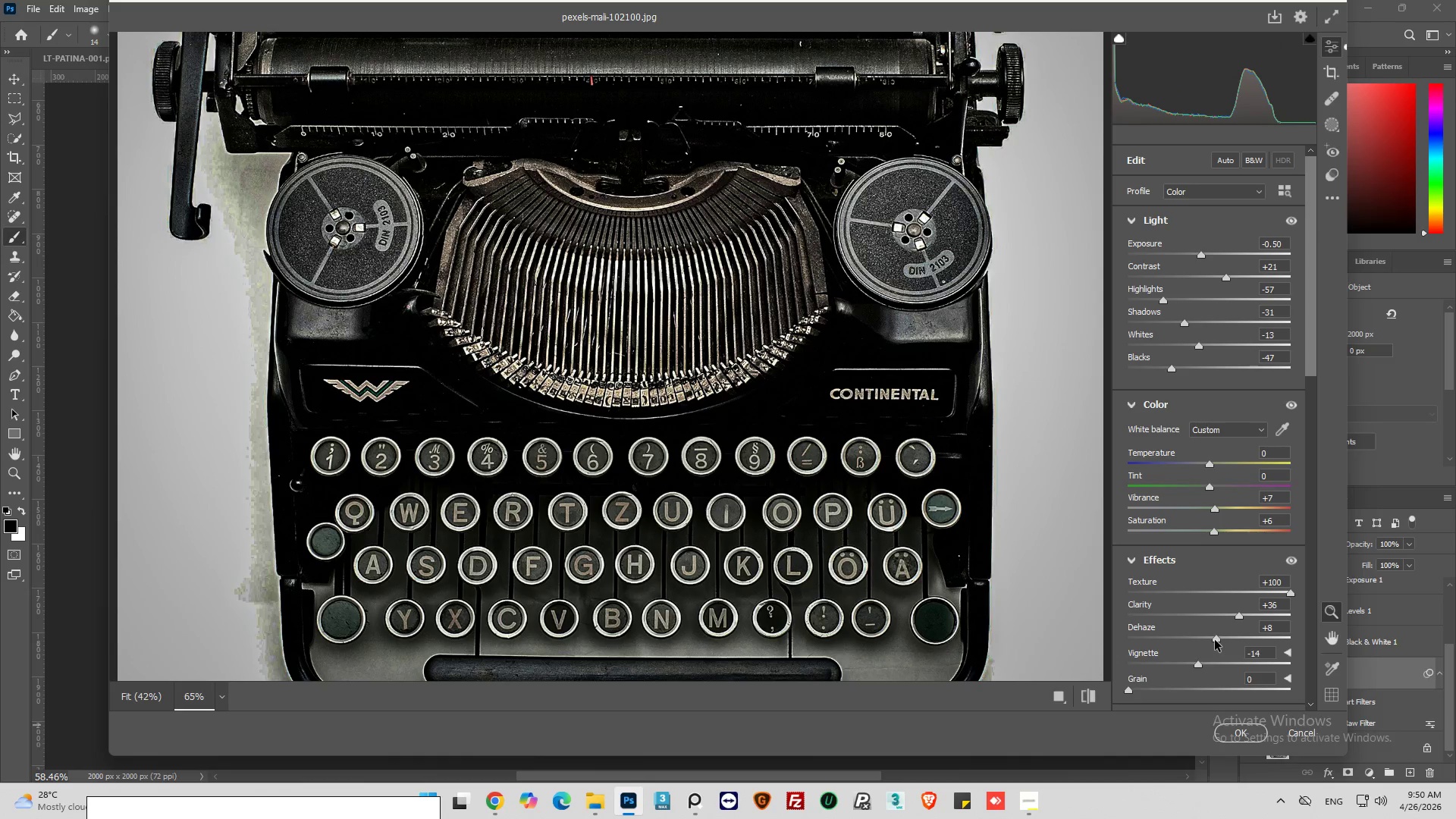 
left_click_drag(start_coordinate=[1215, 640], to_coordinate=[1184, 656])
 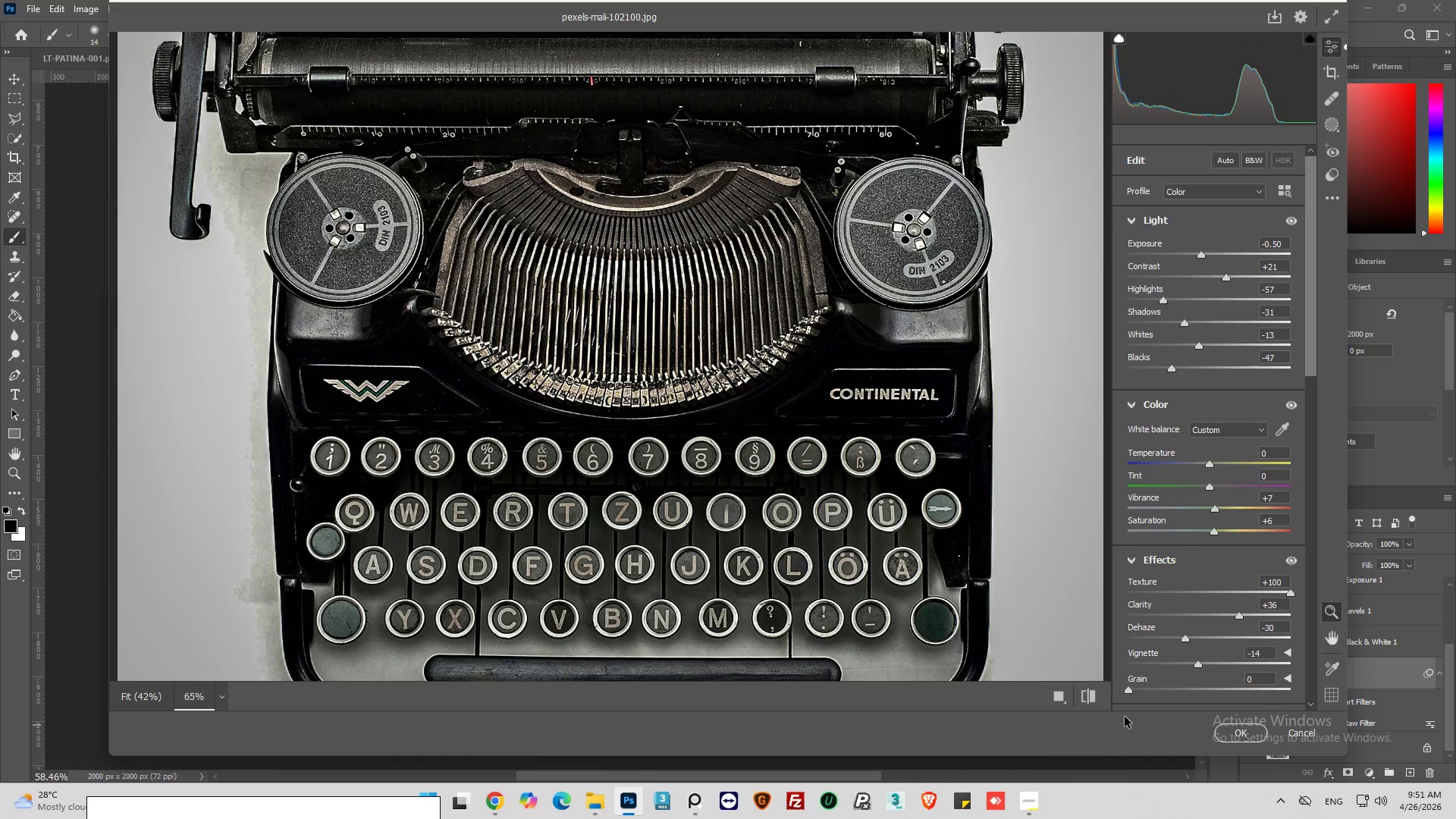 
left_click([1093, 695])
 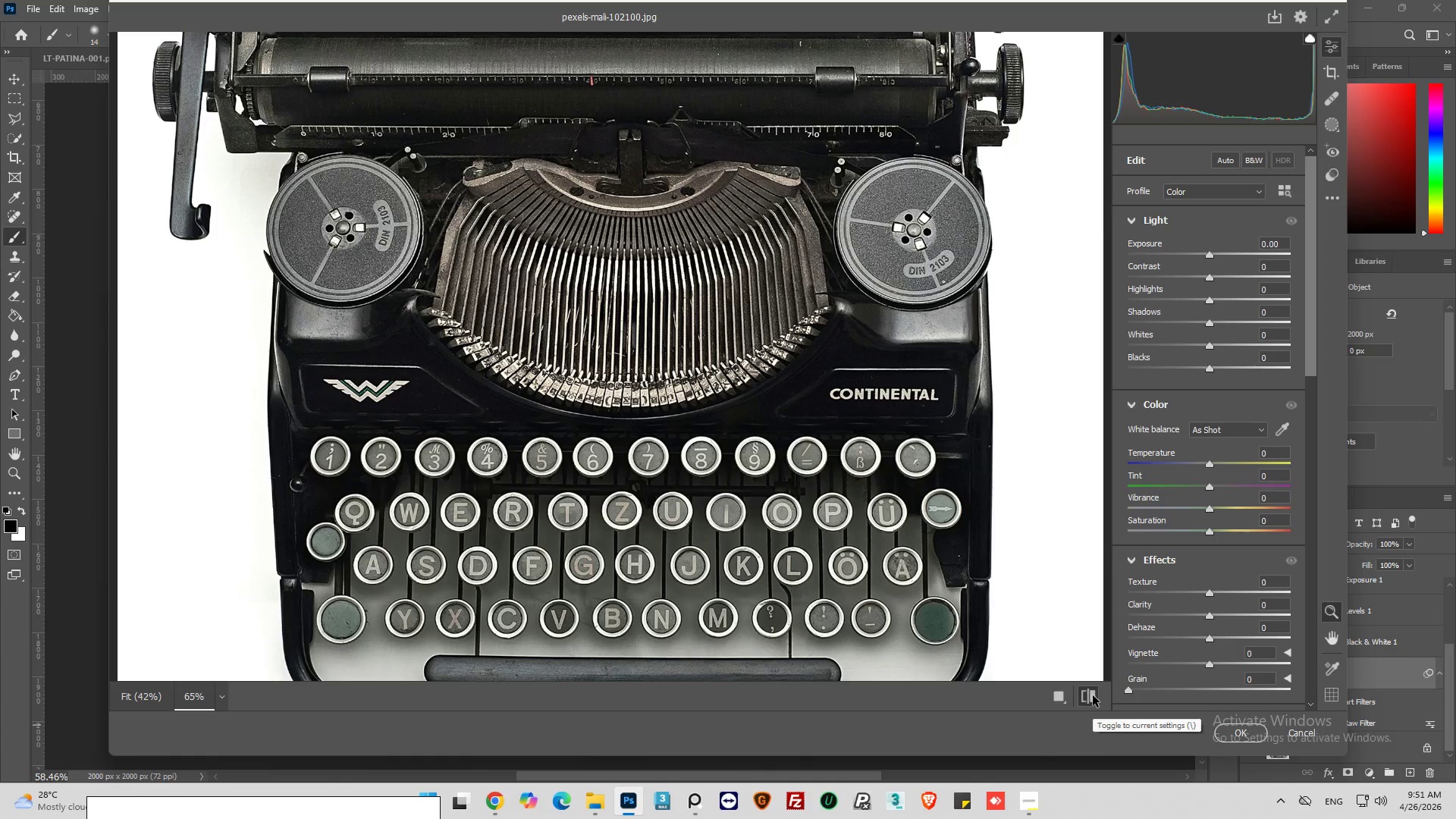 
left_click([1093, 695])
 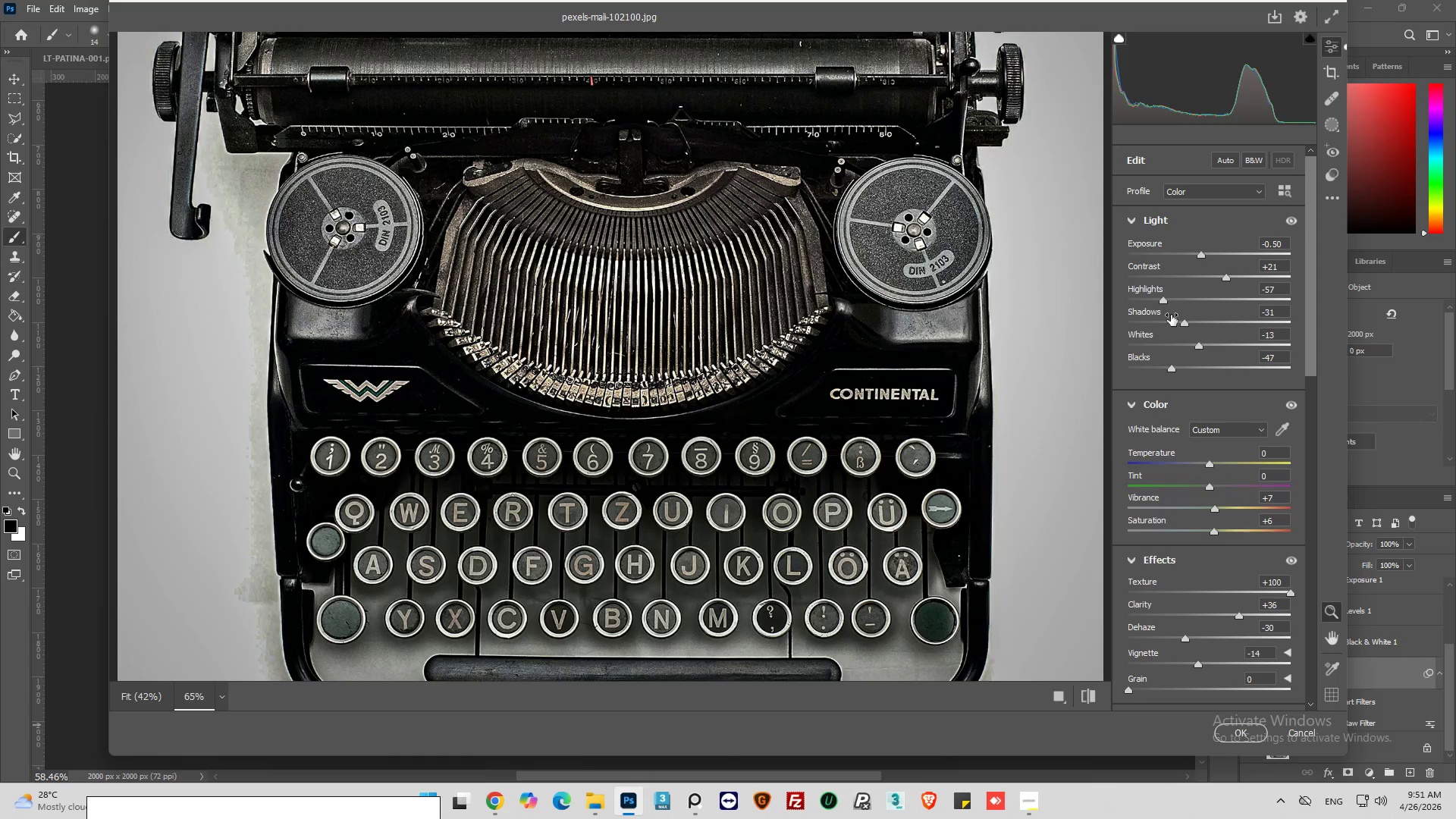 
left_click_drag(start_coordinate=[1157, 301], to_coordinate=[1176, 303])
 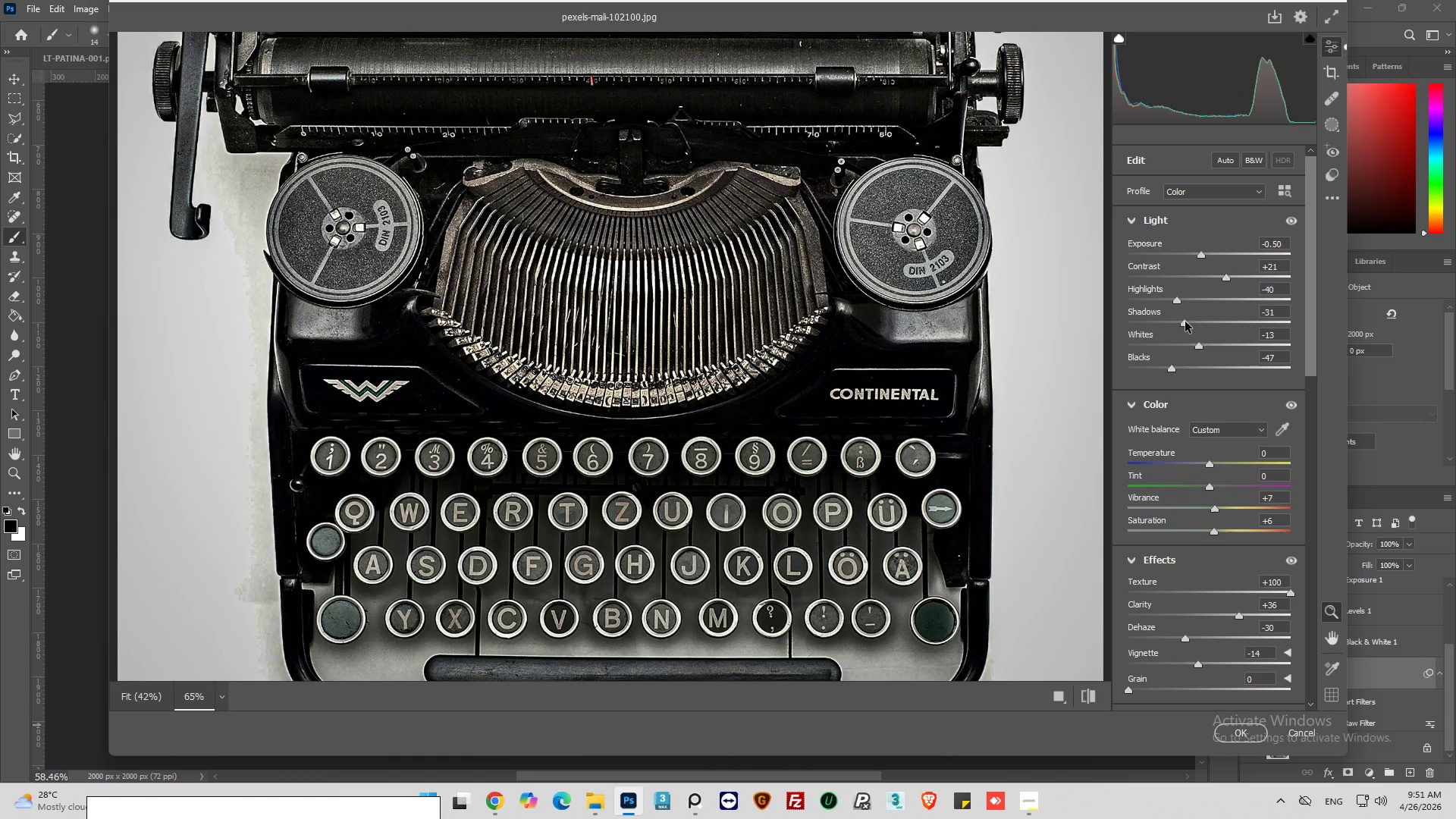 
left_click_drag(start_coordinate=[1185, 322], to_coordinate=[1259, 328])
 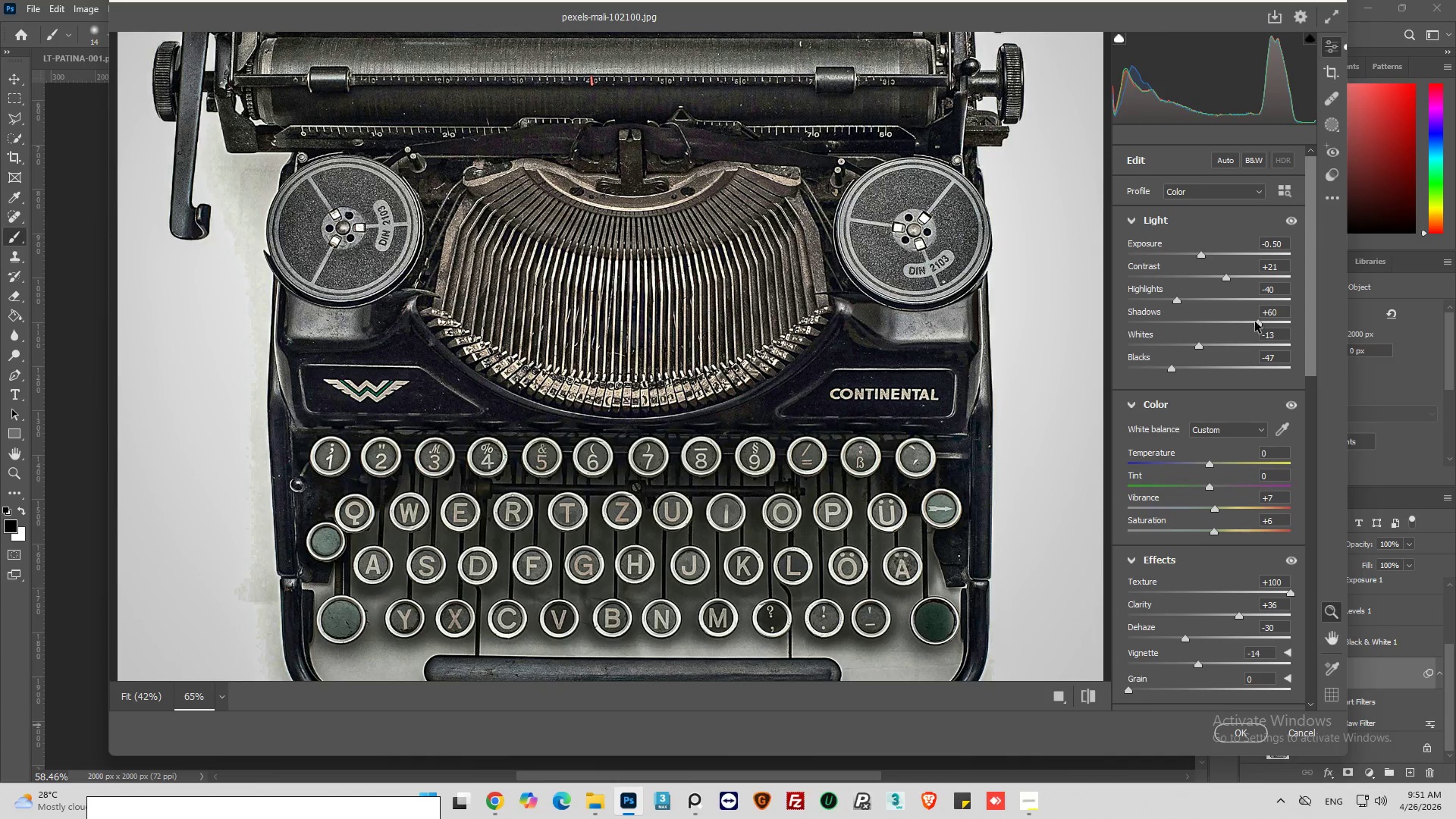 
left_click_drag(start_coordinate=[1256, 321], to_coordinate=[1251, 325])
 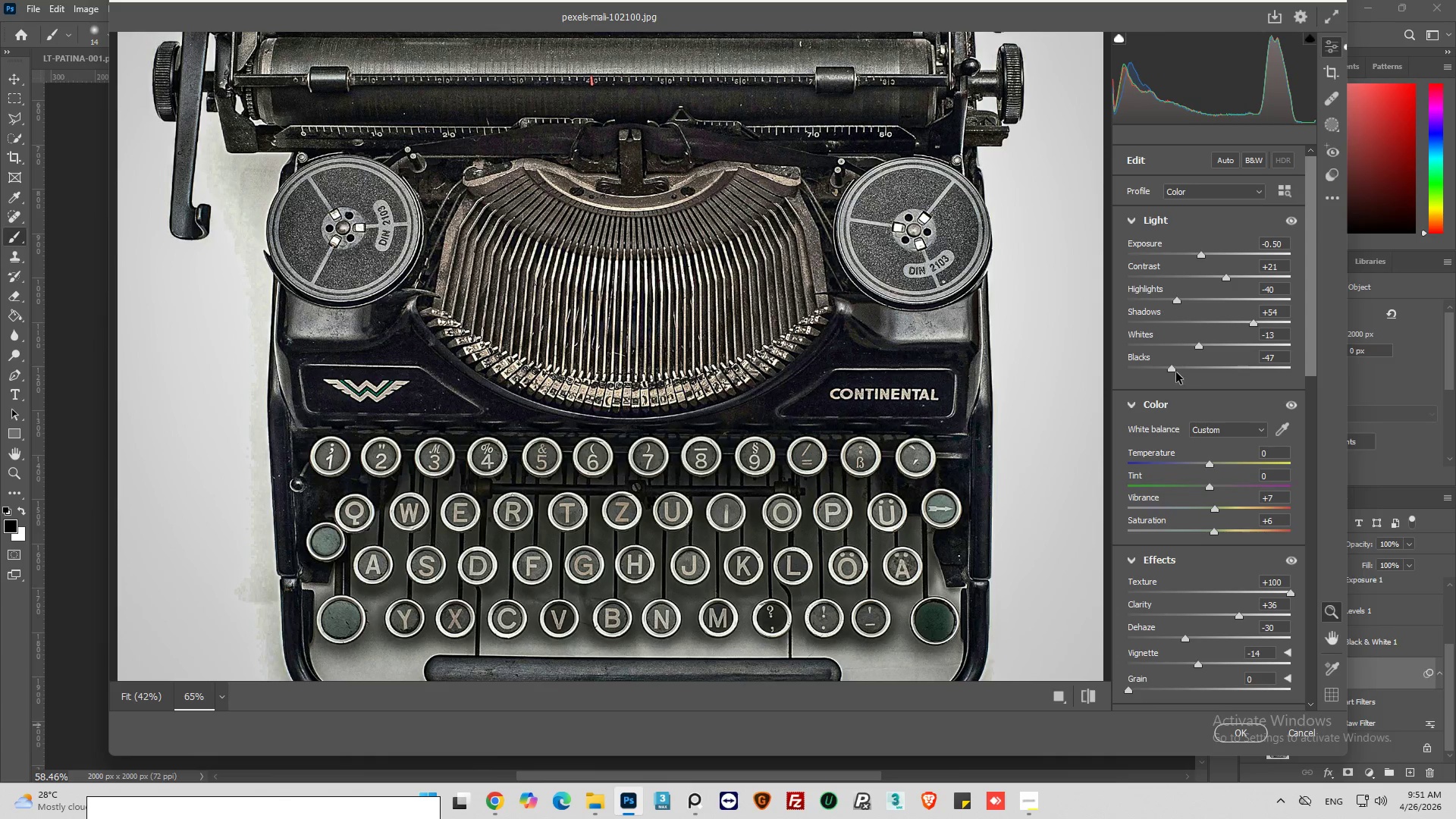 
left_click_drag(start_coordinate=[1169, 370], to_coordinate=[1188, 375])
 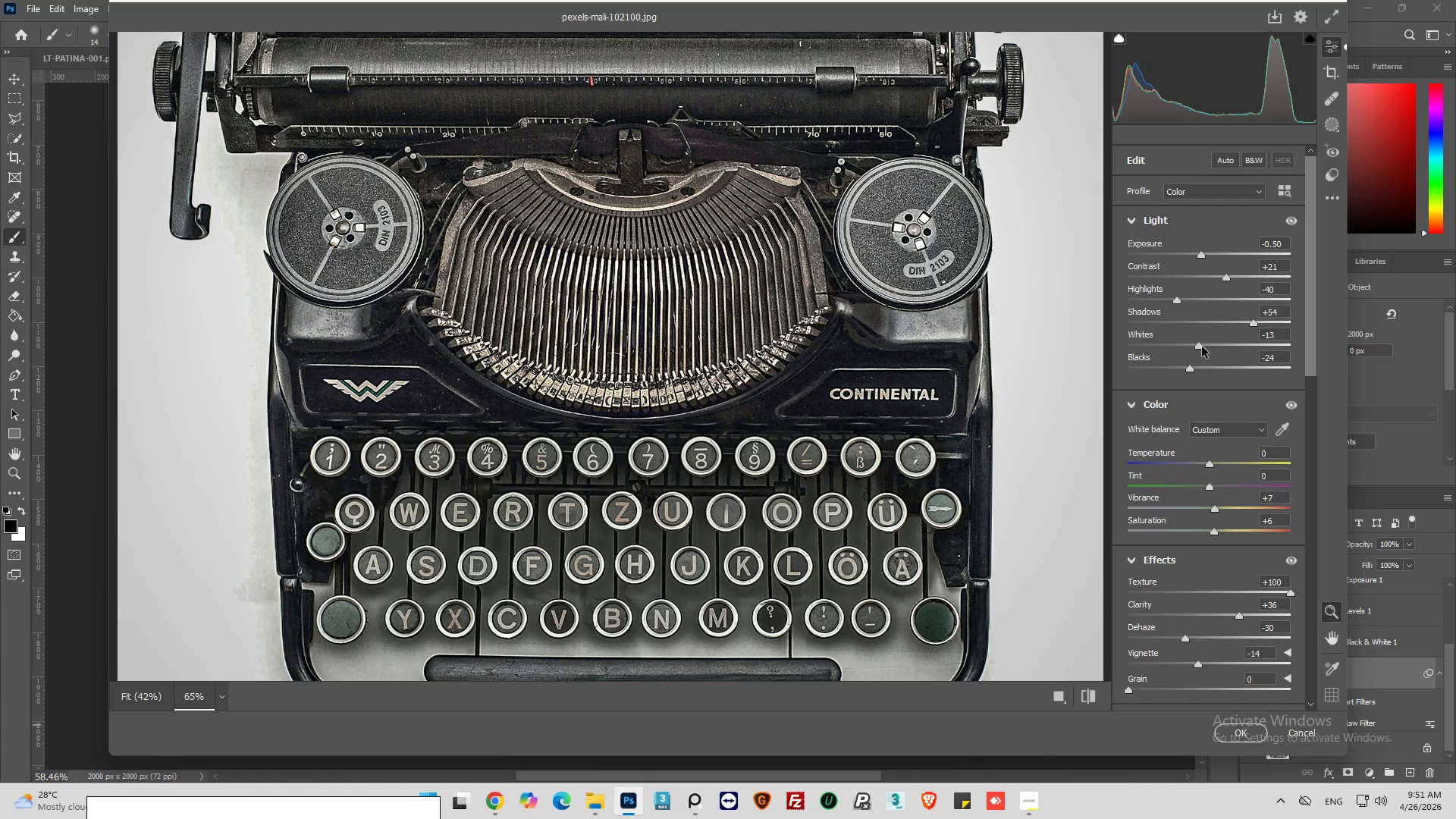 
left_click_drag(start_coordinate=[1202, 347], to_coordinate=[1218, 351])
 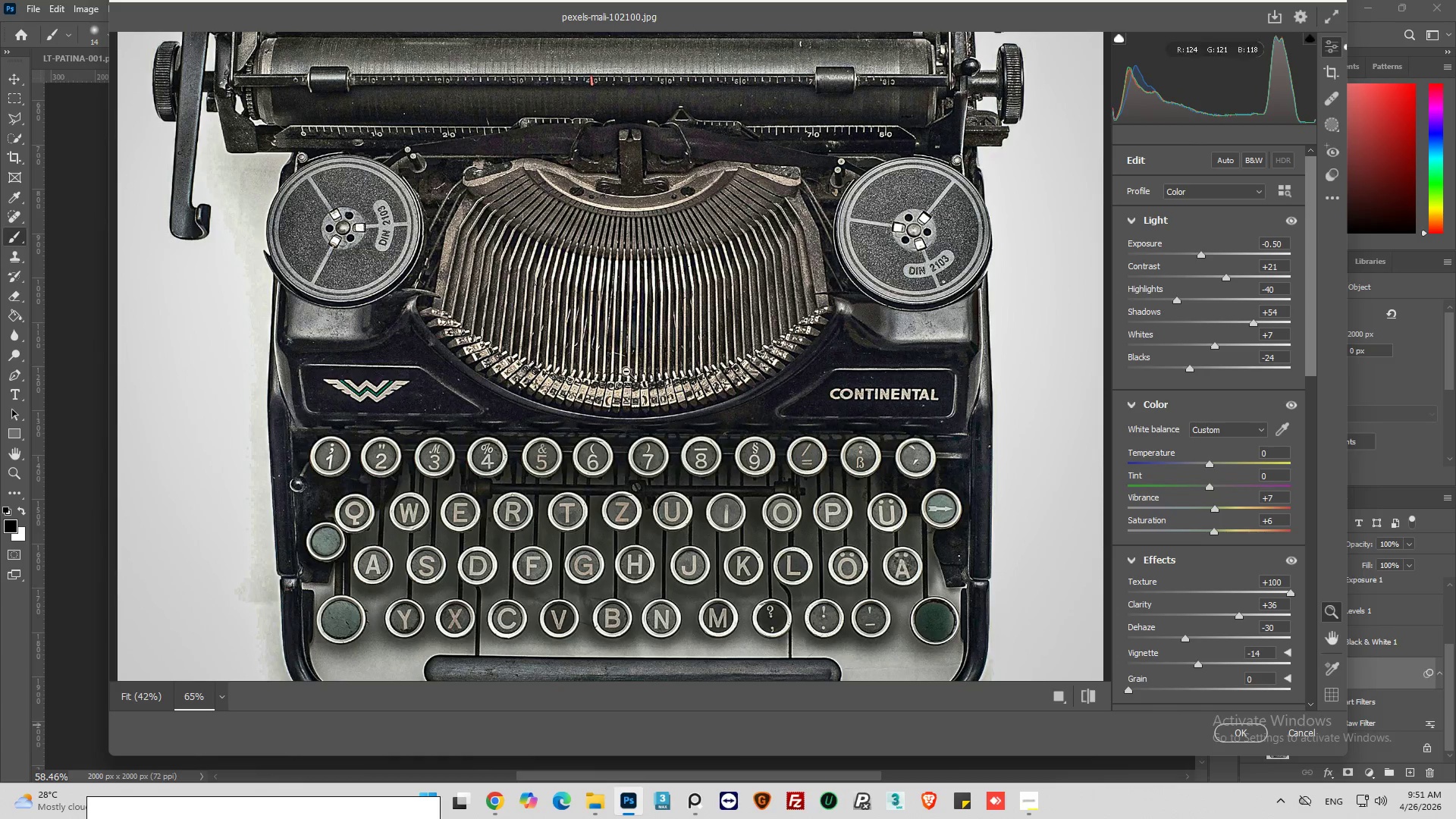 
scroll: coordinate [574, 339], scroll_direction: down, amount: 1.0
 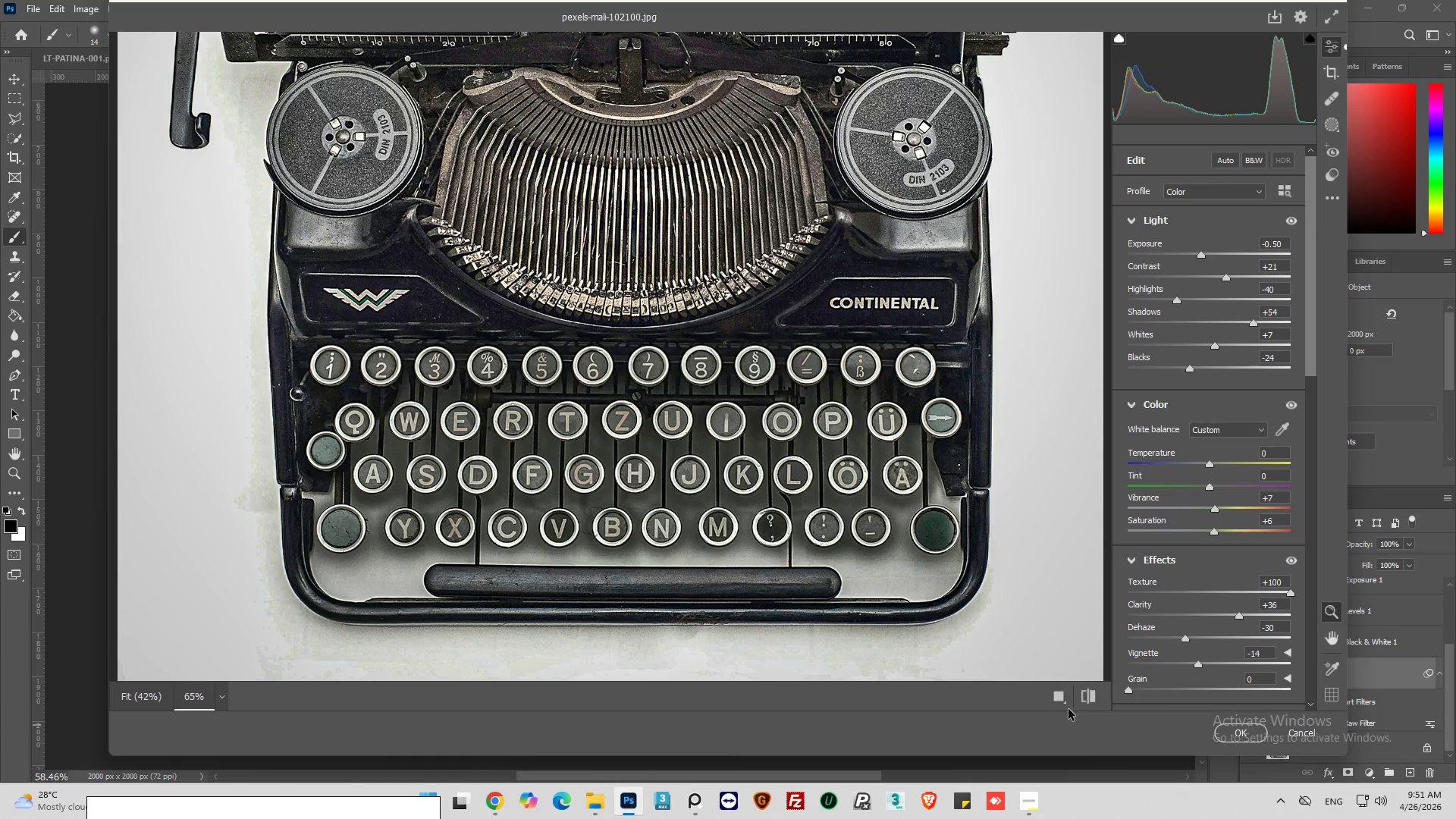 
left_click([1084, 697])
 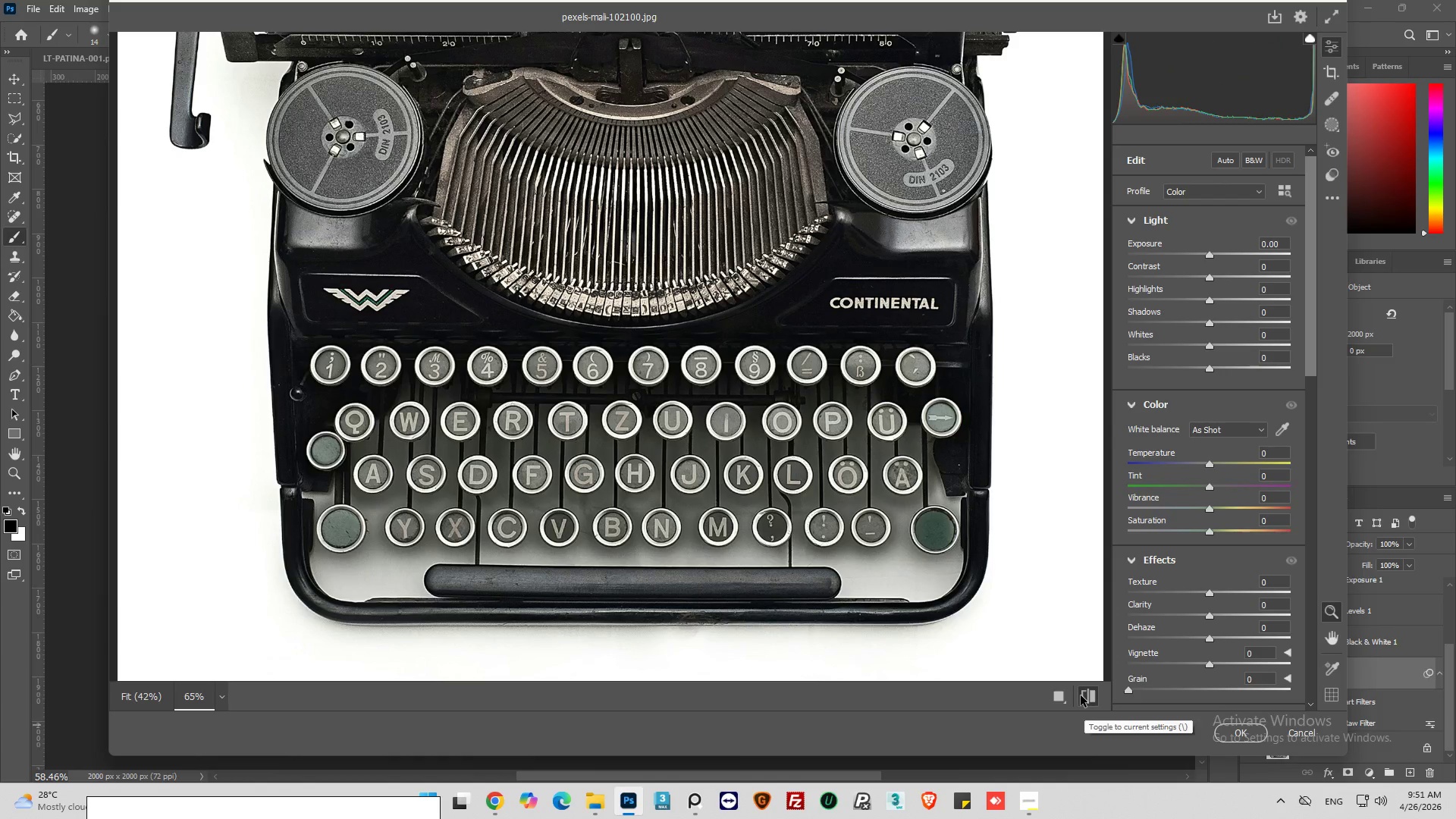 
left_click([1081, 695])
 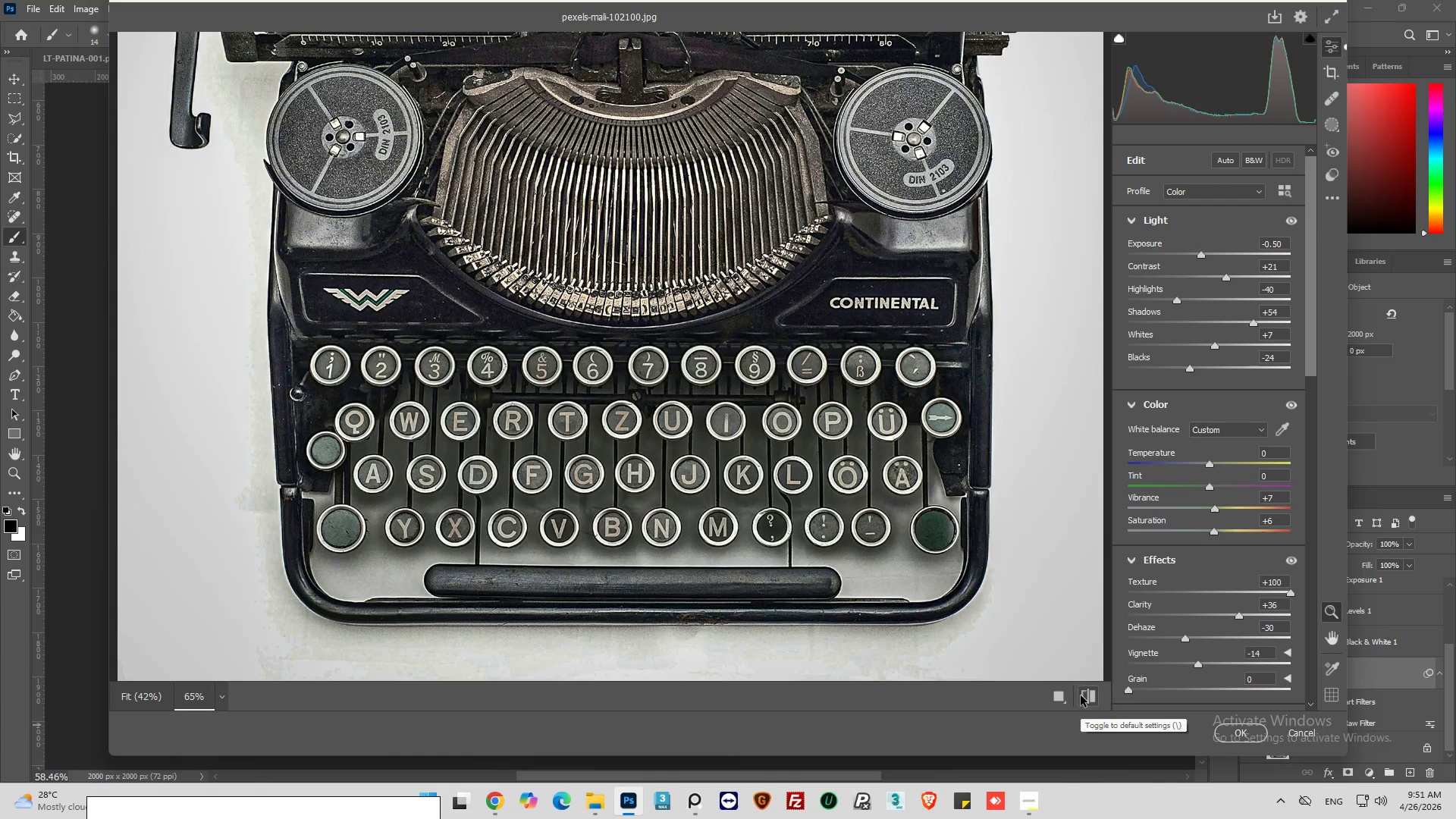 
left_click([1081, 695])
 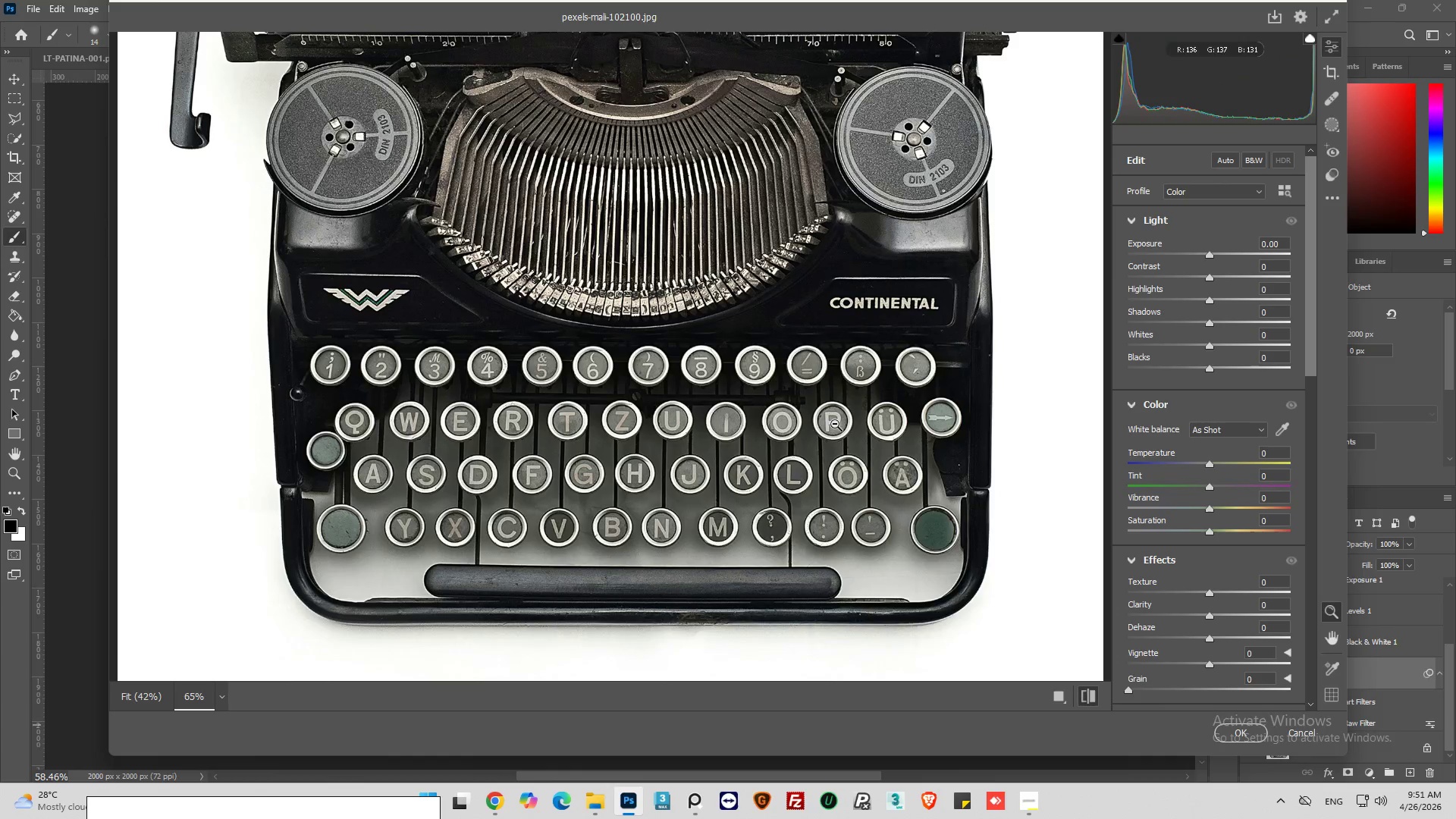 
scroll: coordinate [821, 411], scroll_direction: up, amount: 5.0
 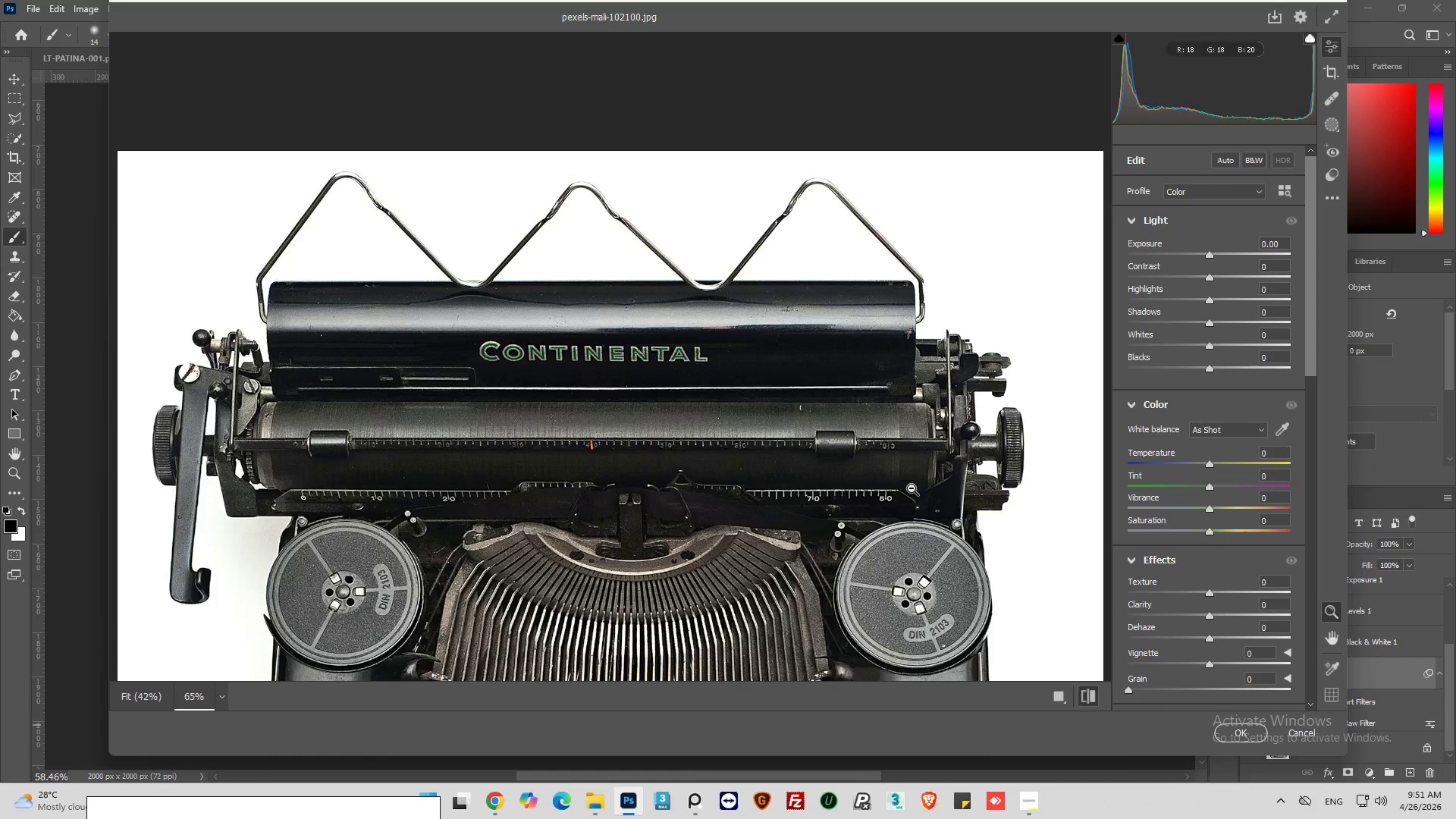 
scroll: coordinate [930, 516], scroll_direction: down, amount: 1.0
 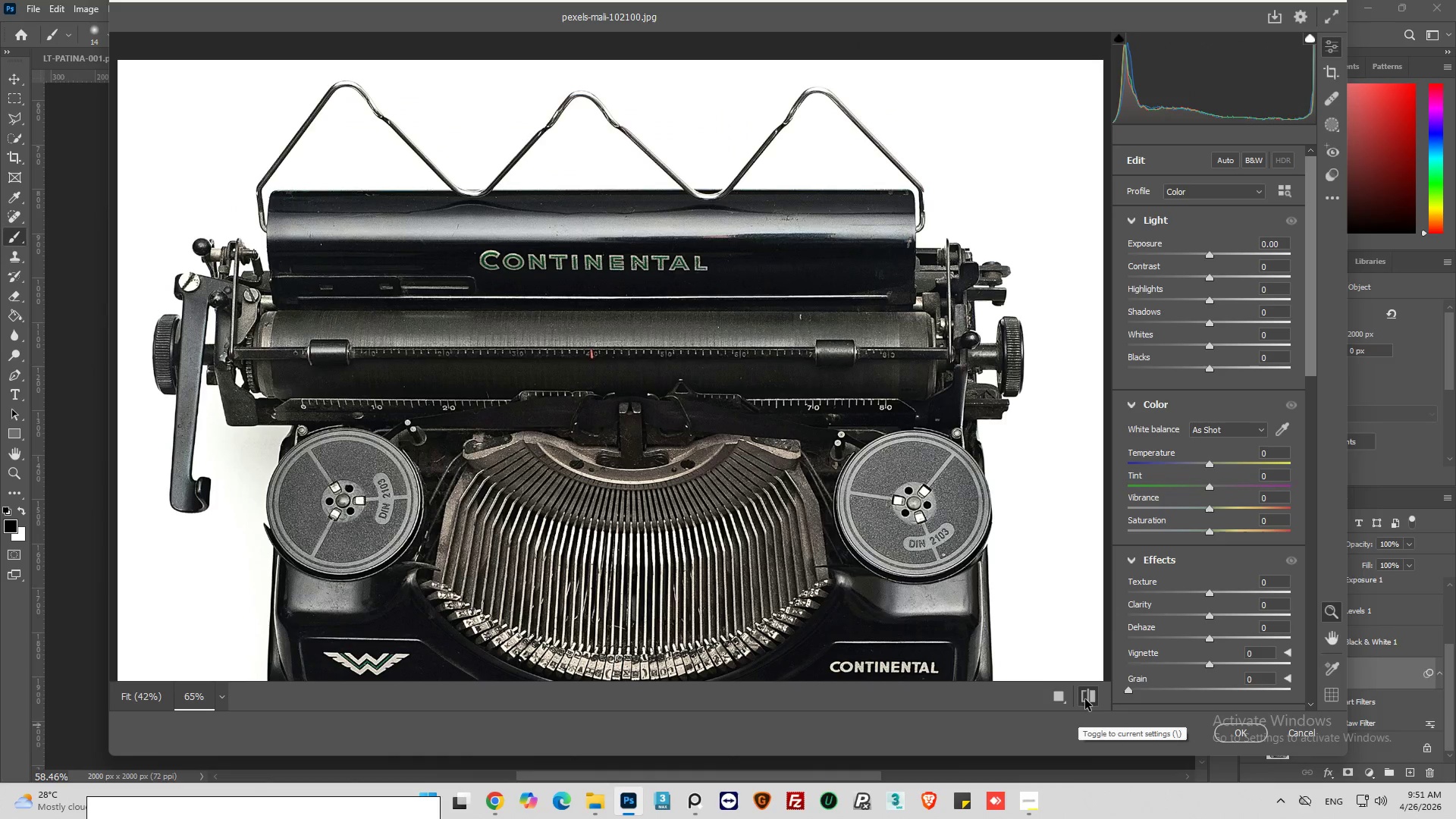 
left_click([1086, 698])
 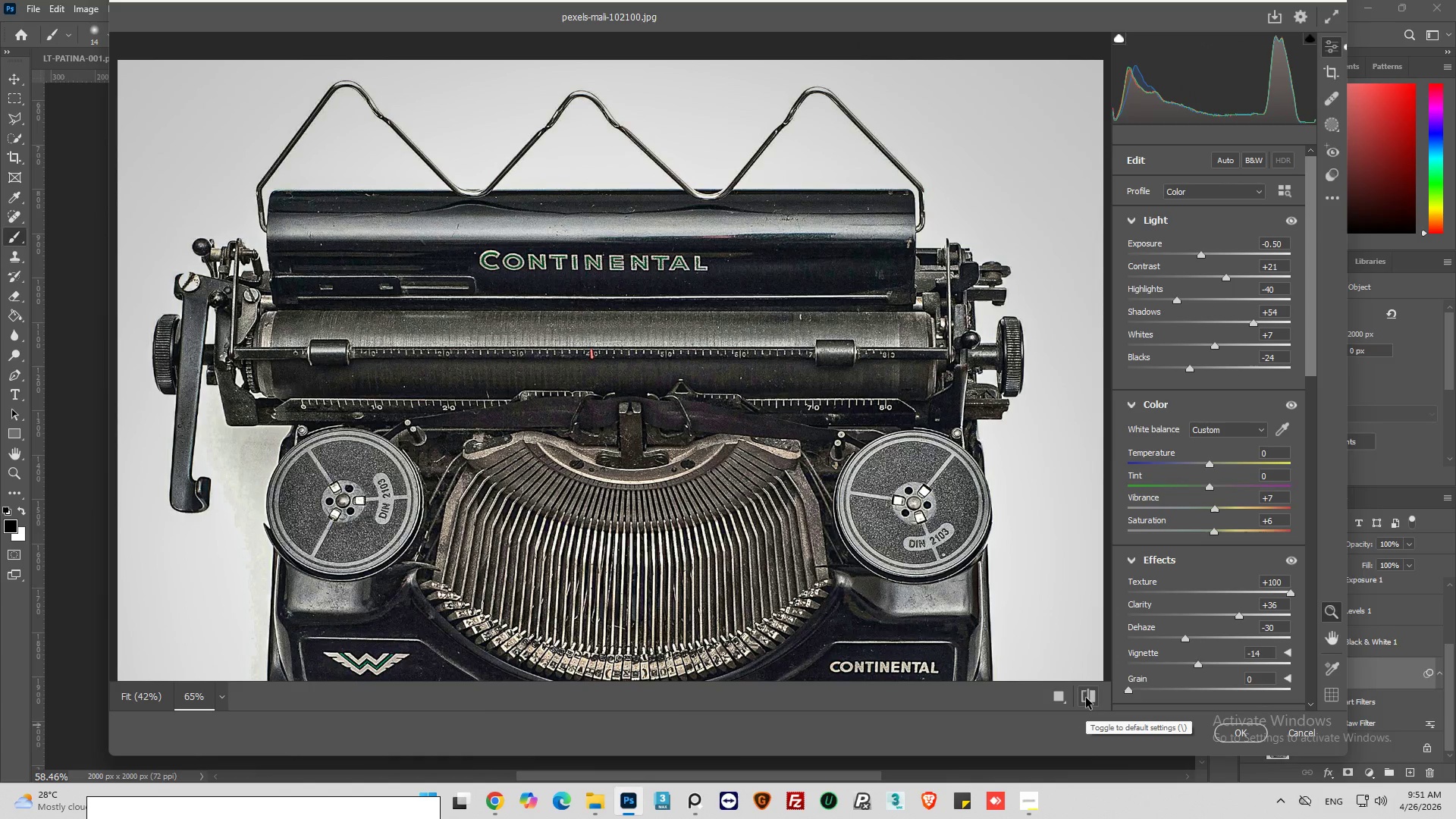 
left_click([1086, 698])
 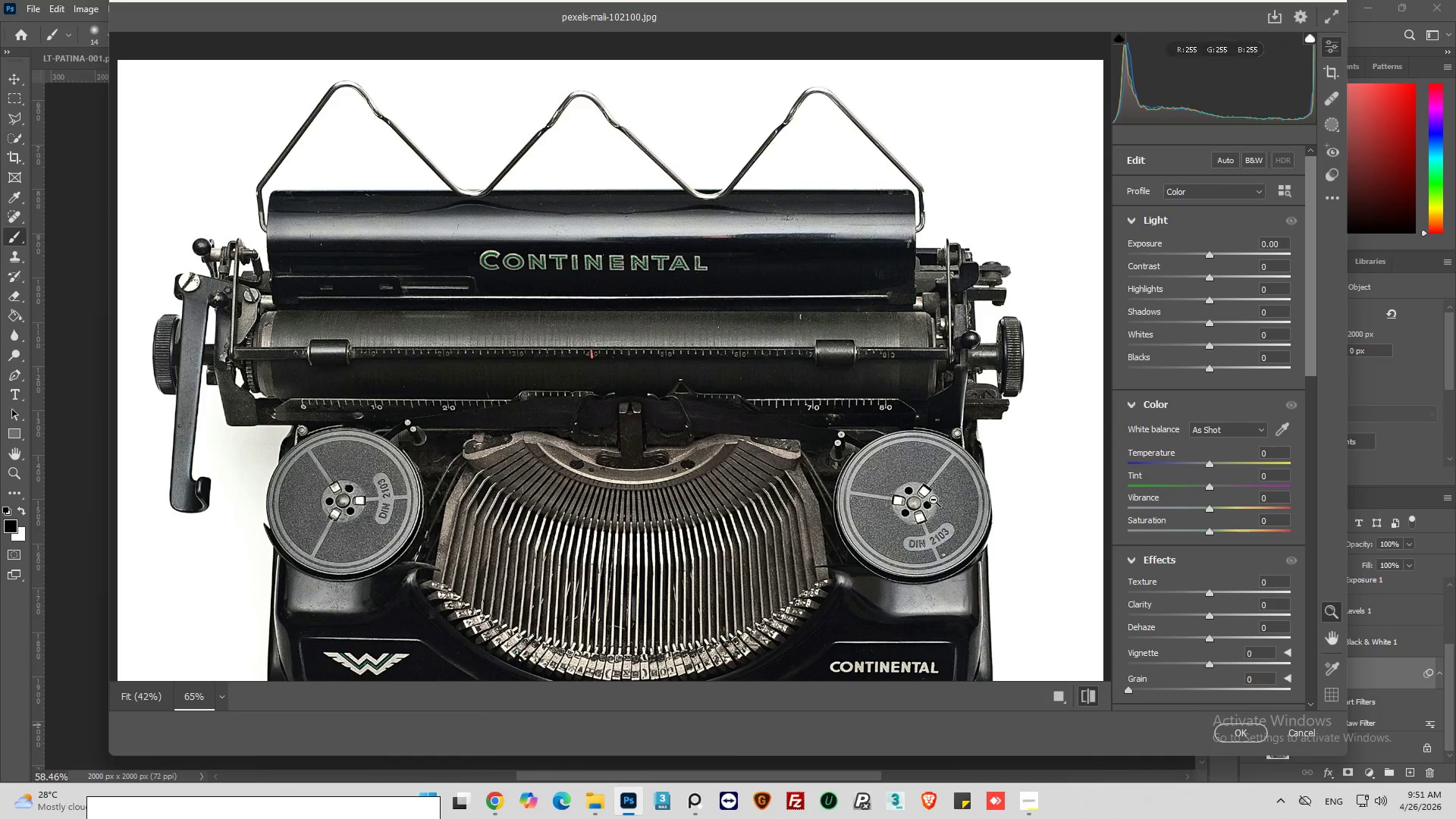 
scroll: coordinate [897, 438], scroll_direction: down, amount: 3.0
 